 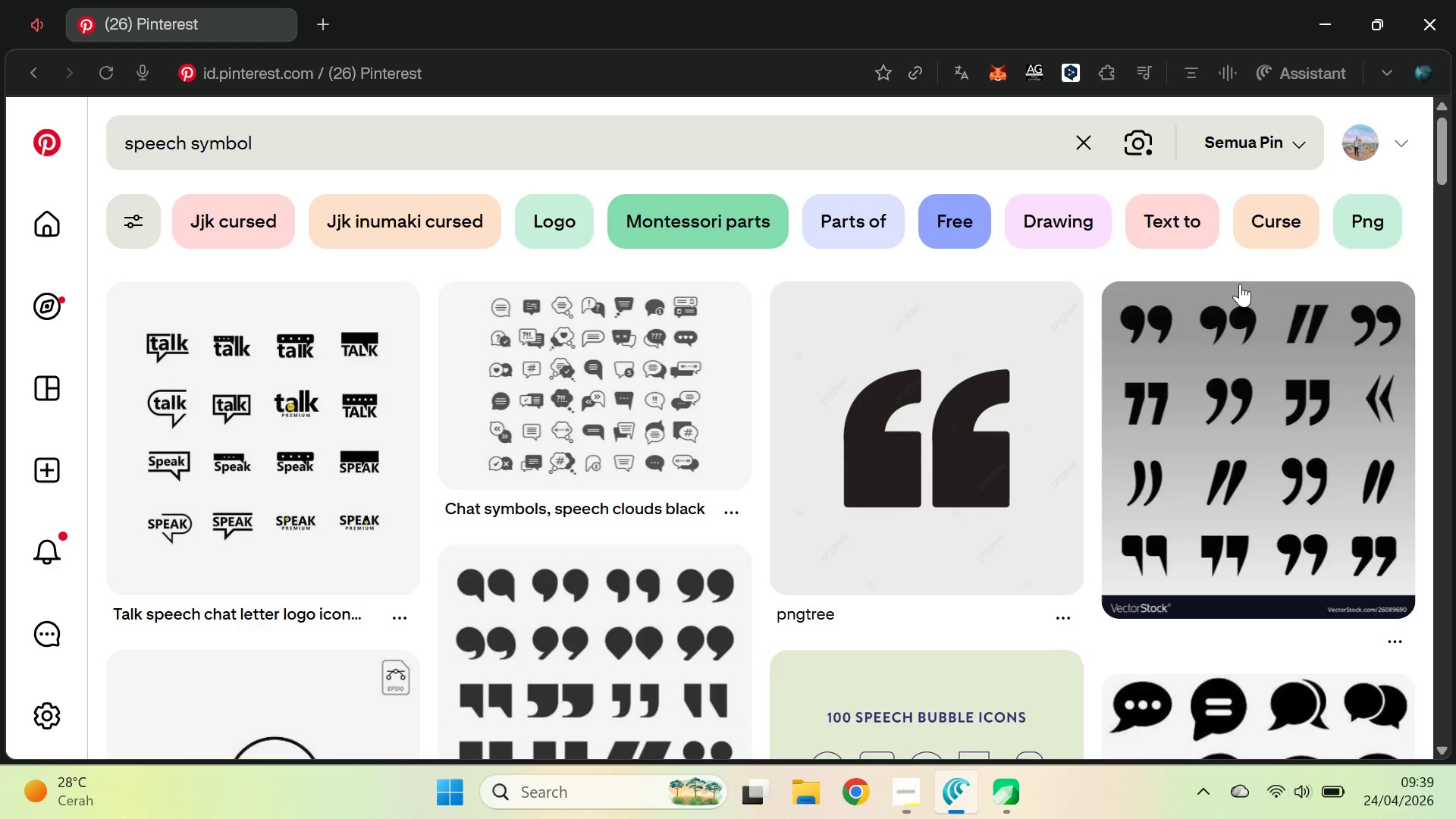 
left_click([669, 134])
 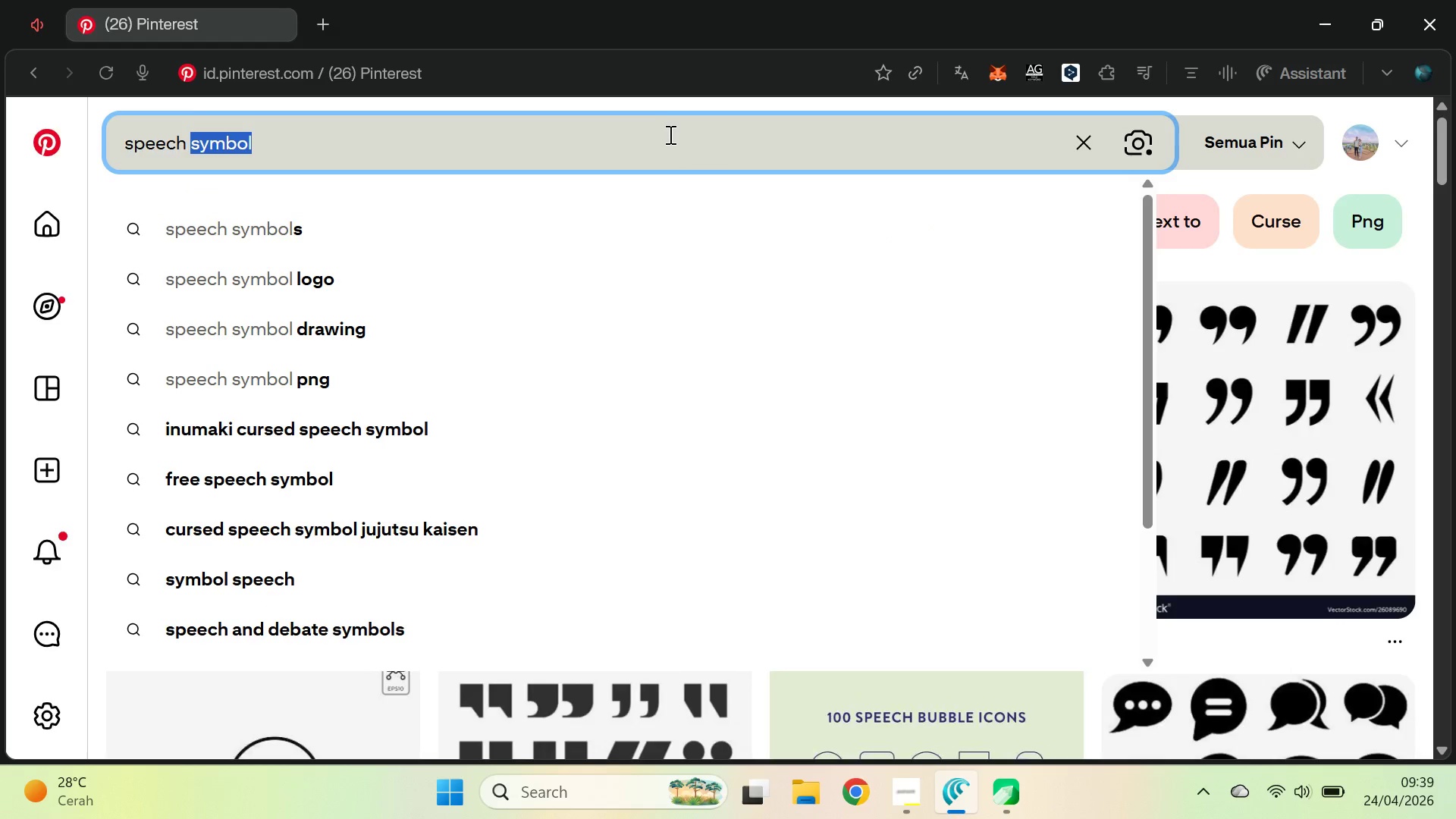 
triple_click([669, 135])
 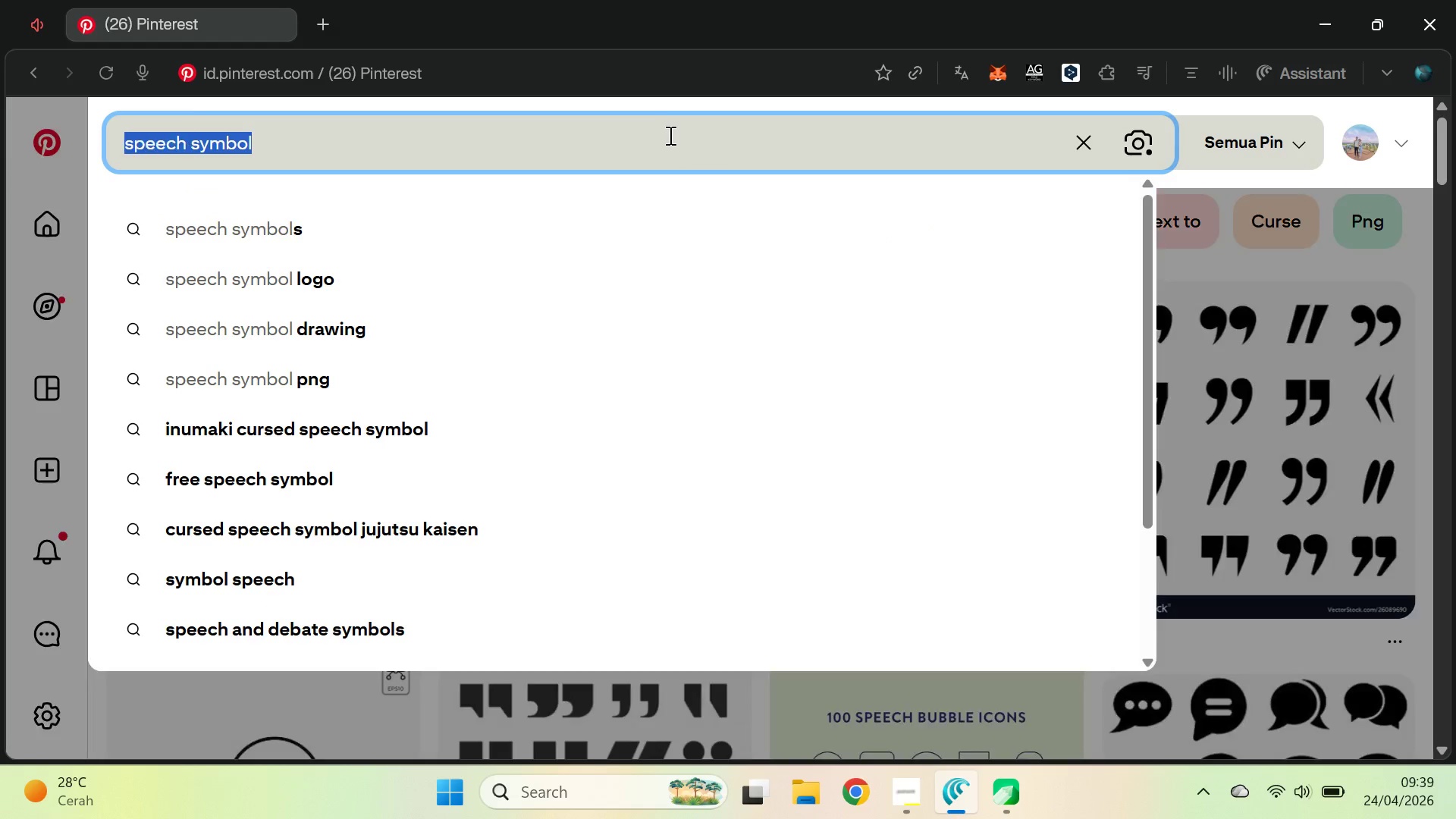 
key(Control+A)
 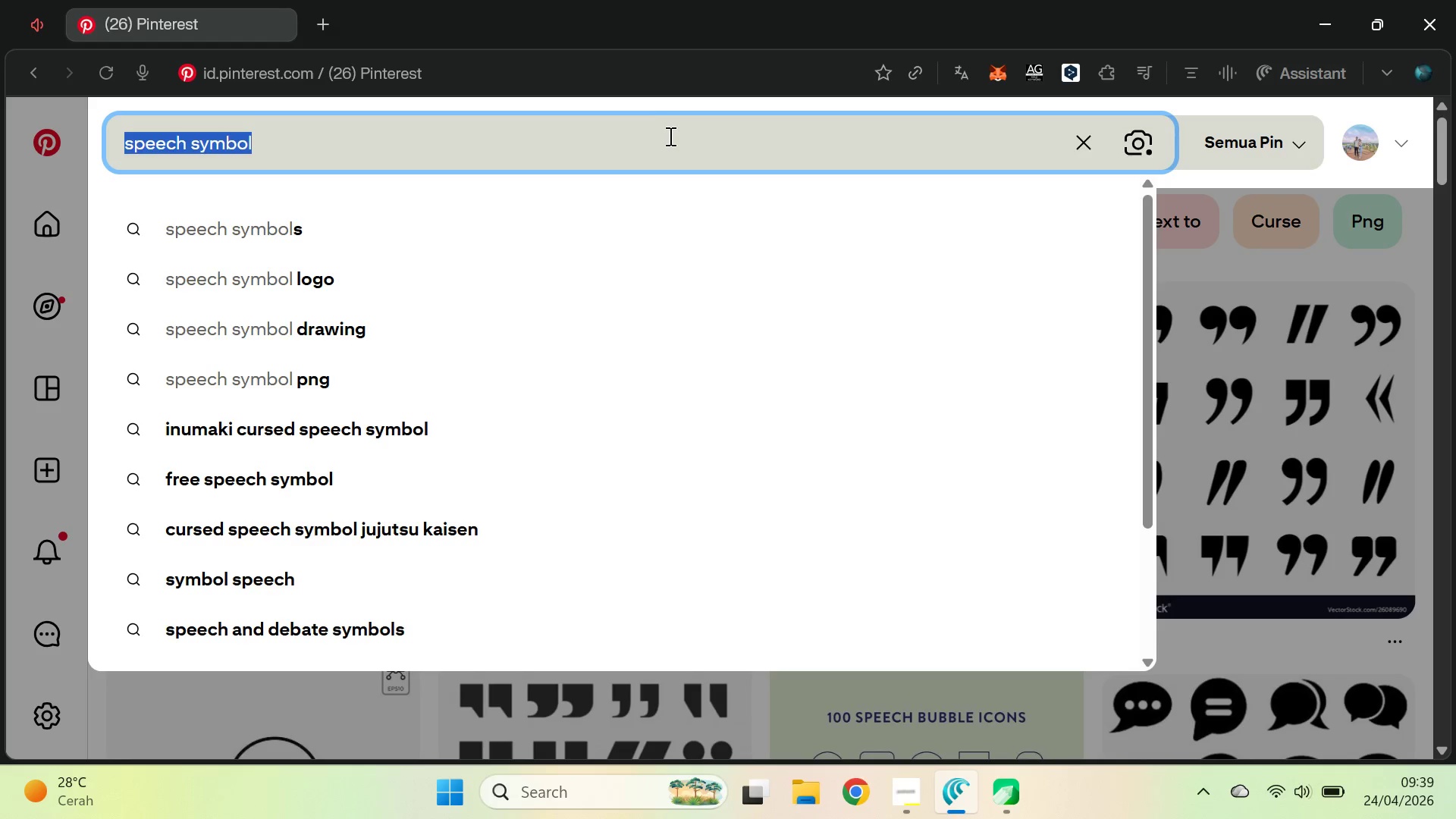 
key(Control+V)
 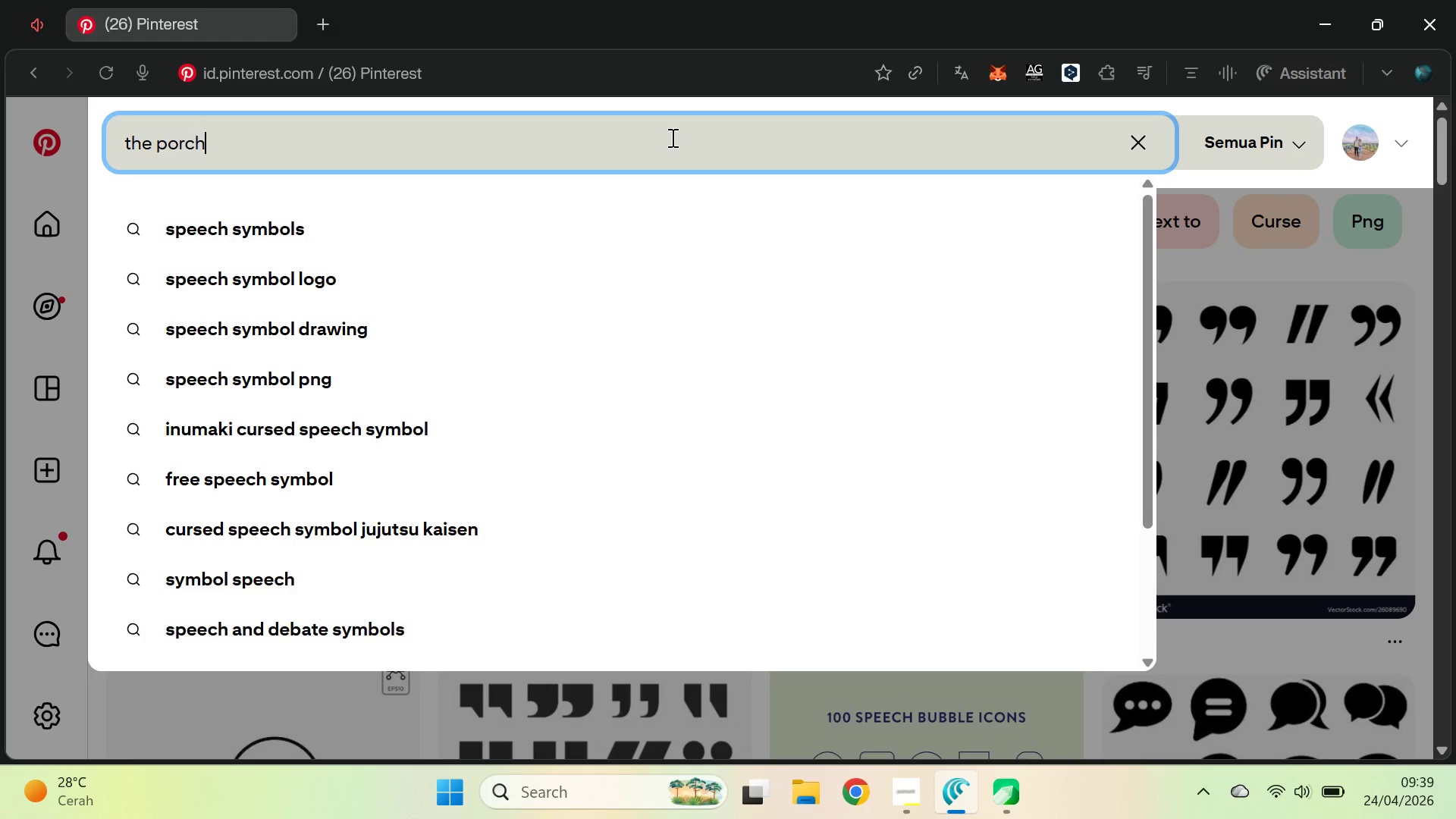 
type( ,)
key(Backspace)
type(symbol )
key(Backspace)
 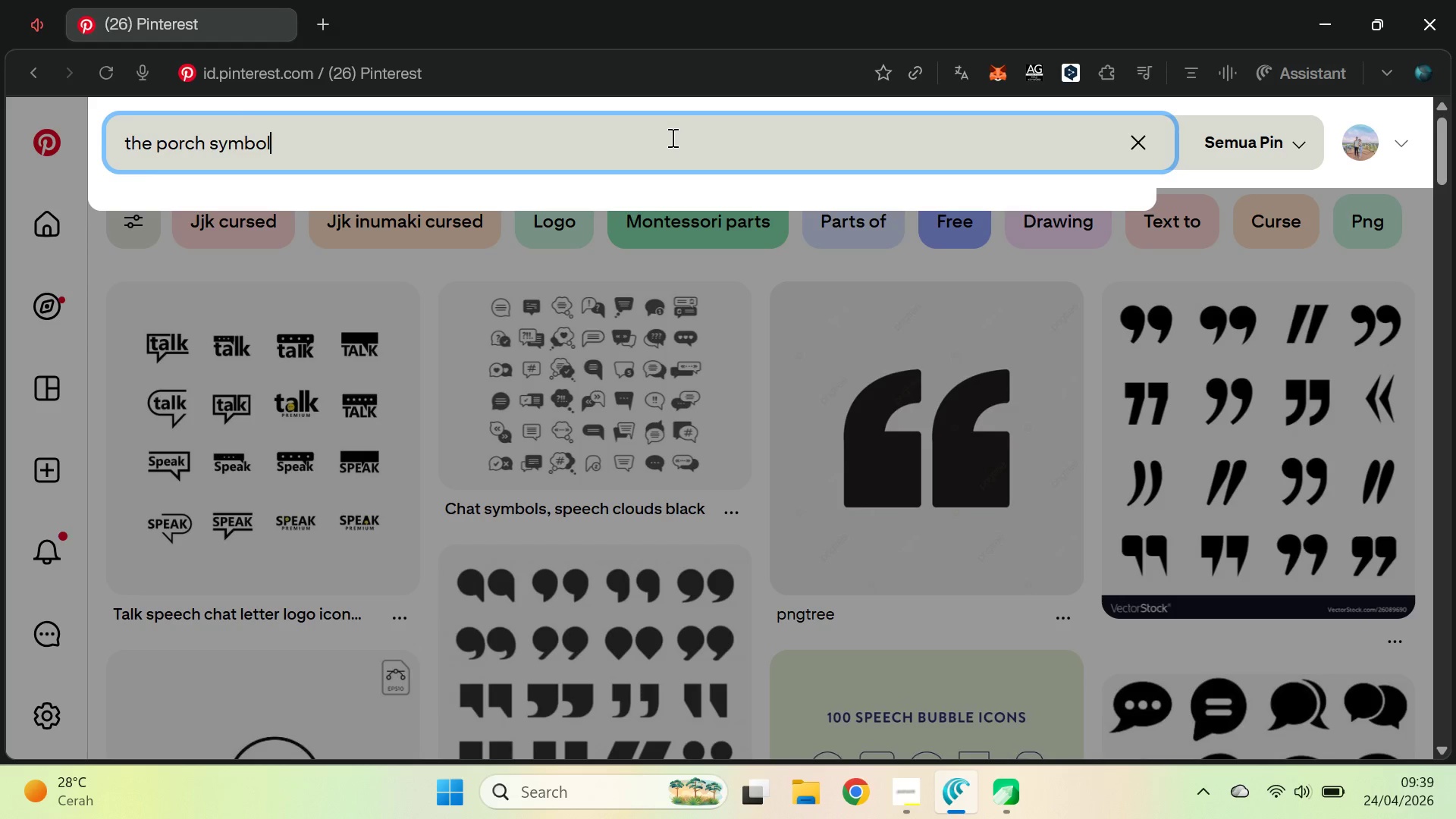 
key(Enter)
 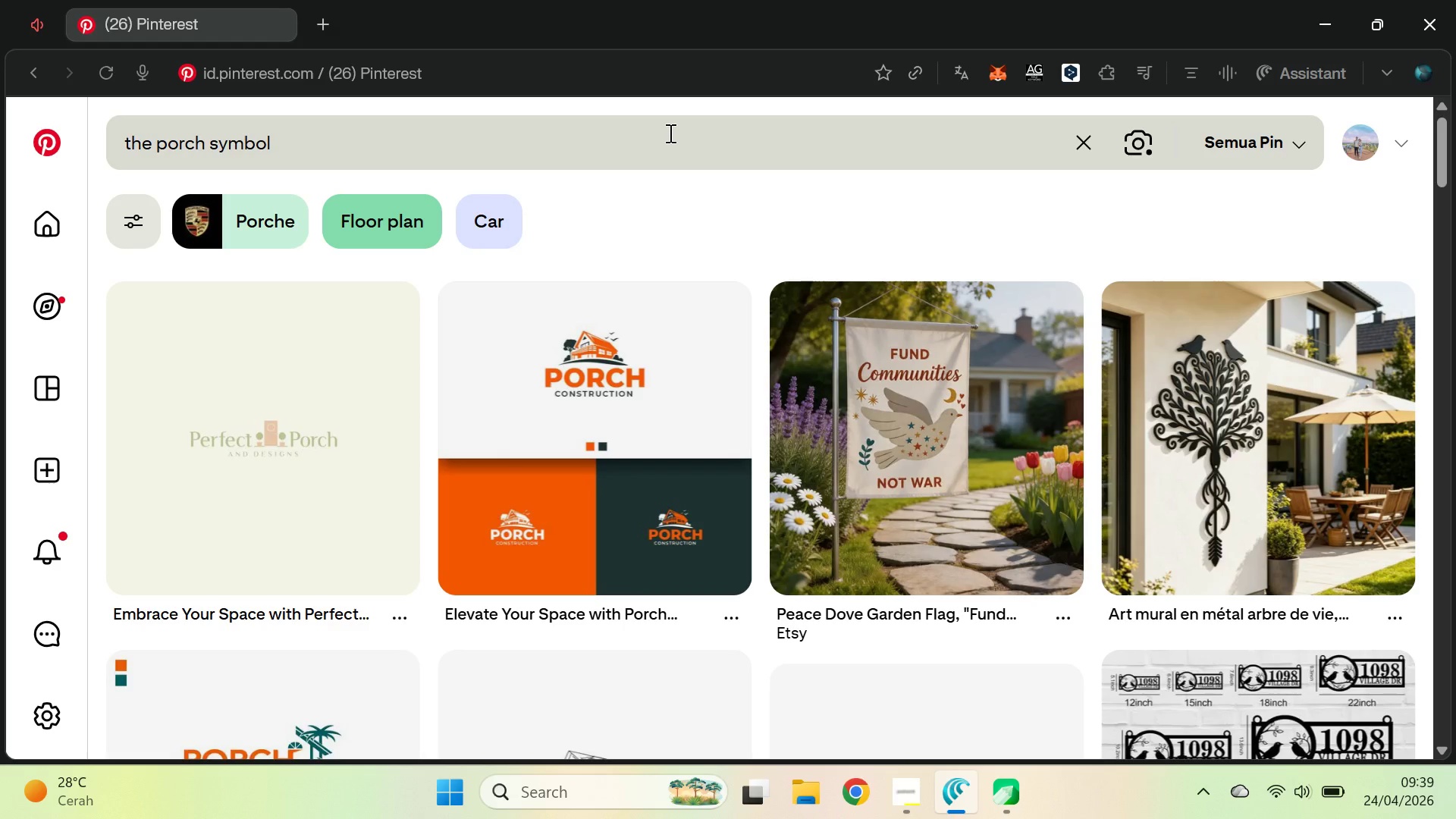 
left_click([333, 33])
 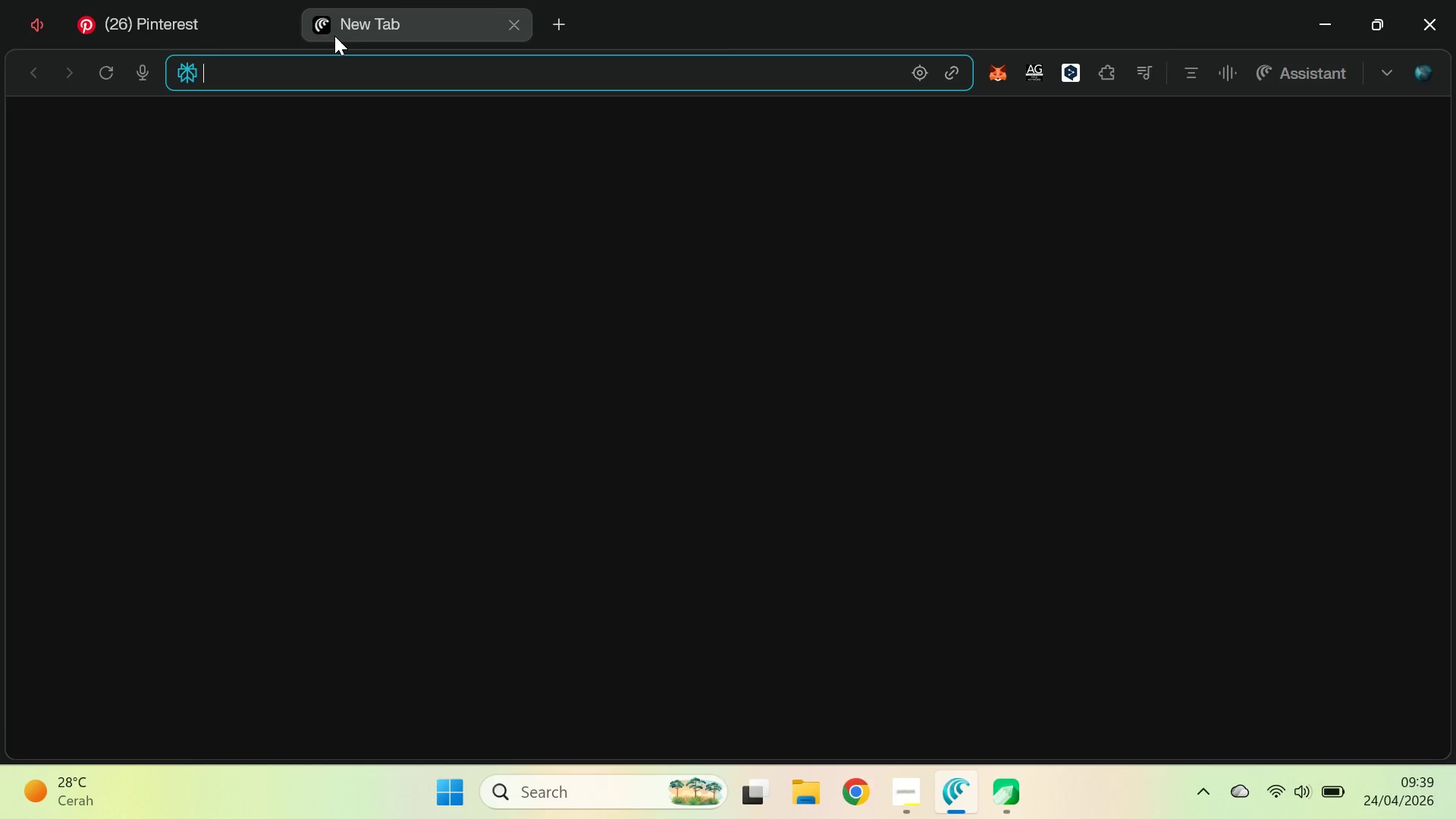 
type(apa simbol )
 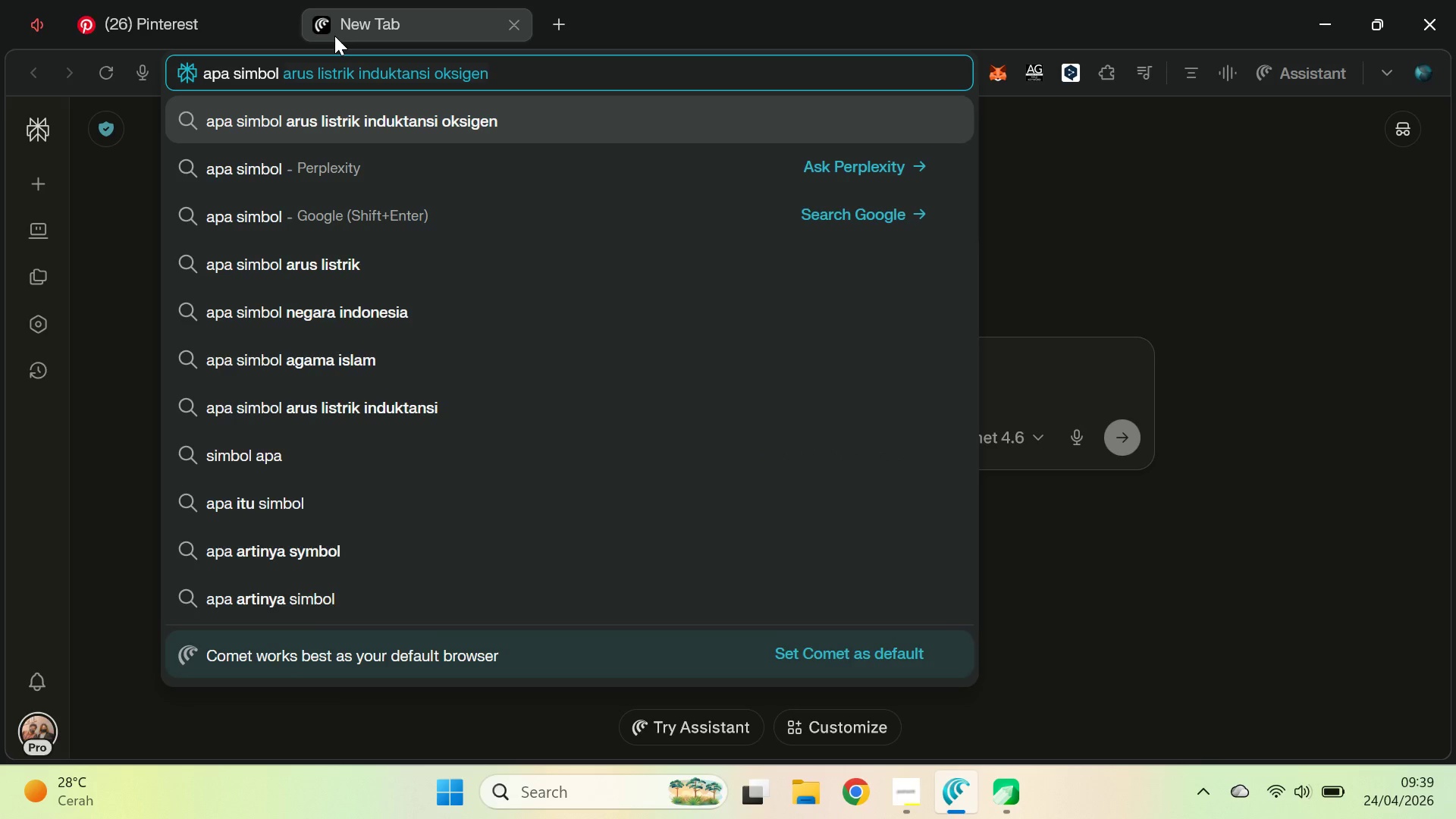 
key(Control+V)
 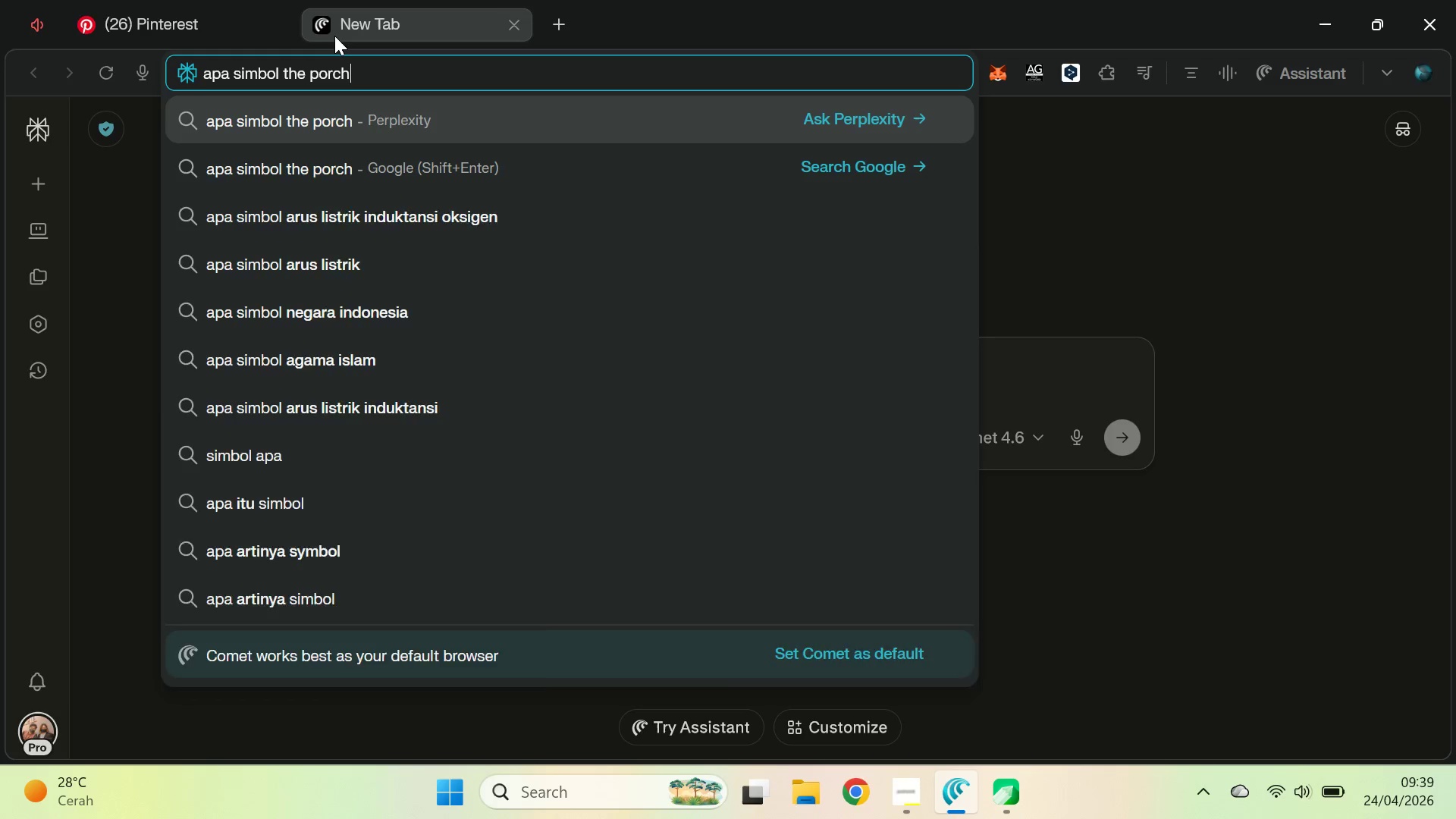 
key(Shift+Enter)
 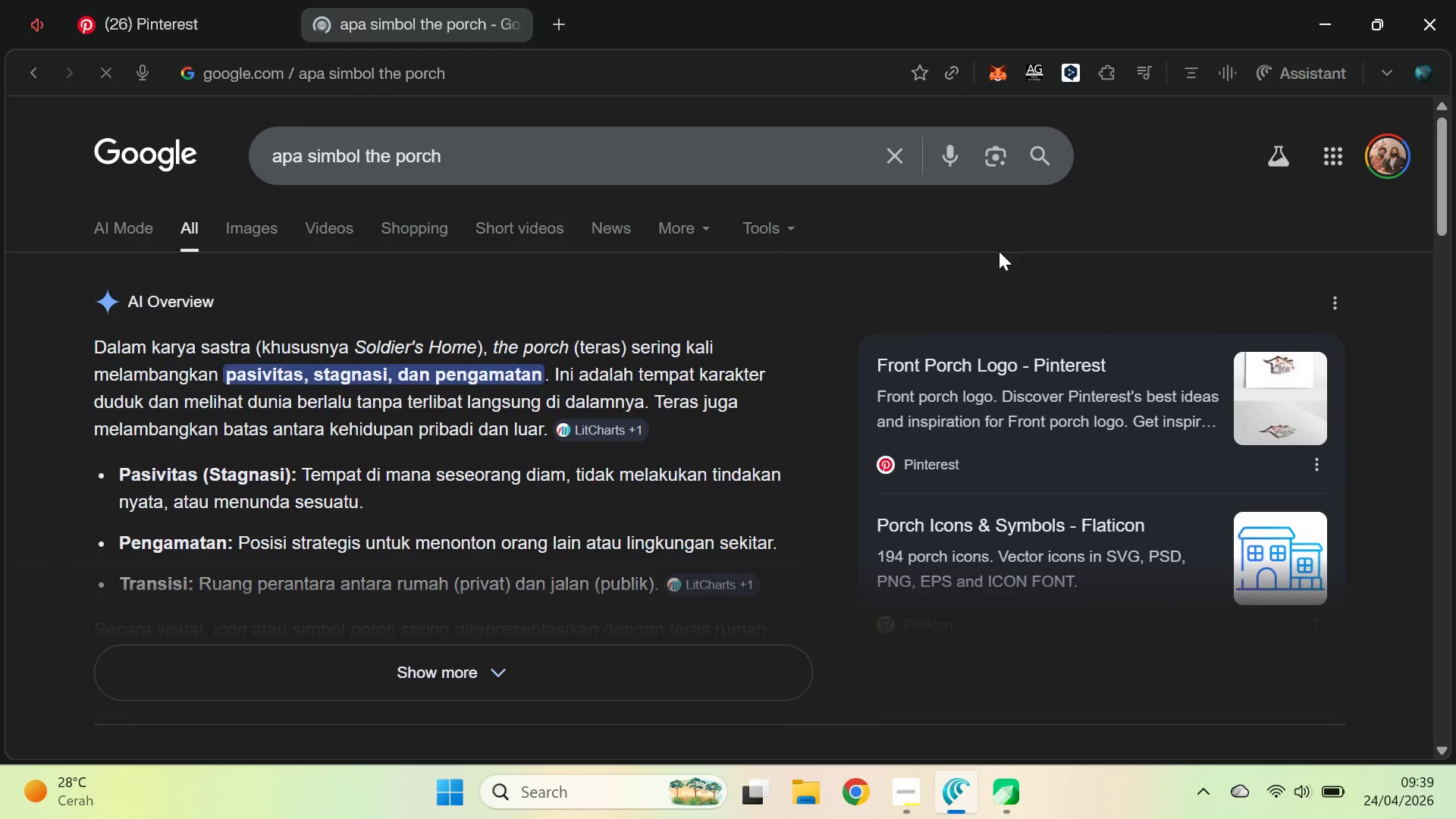 
left_click_drag(start_coordinate=[1445, 165], to_coordinate=[1455, 541])
 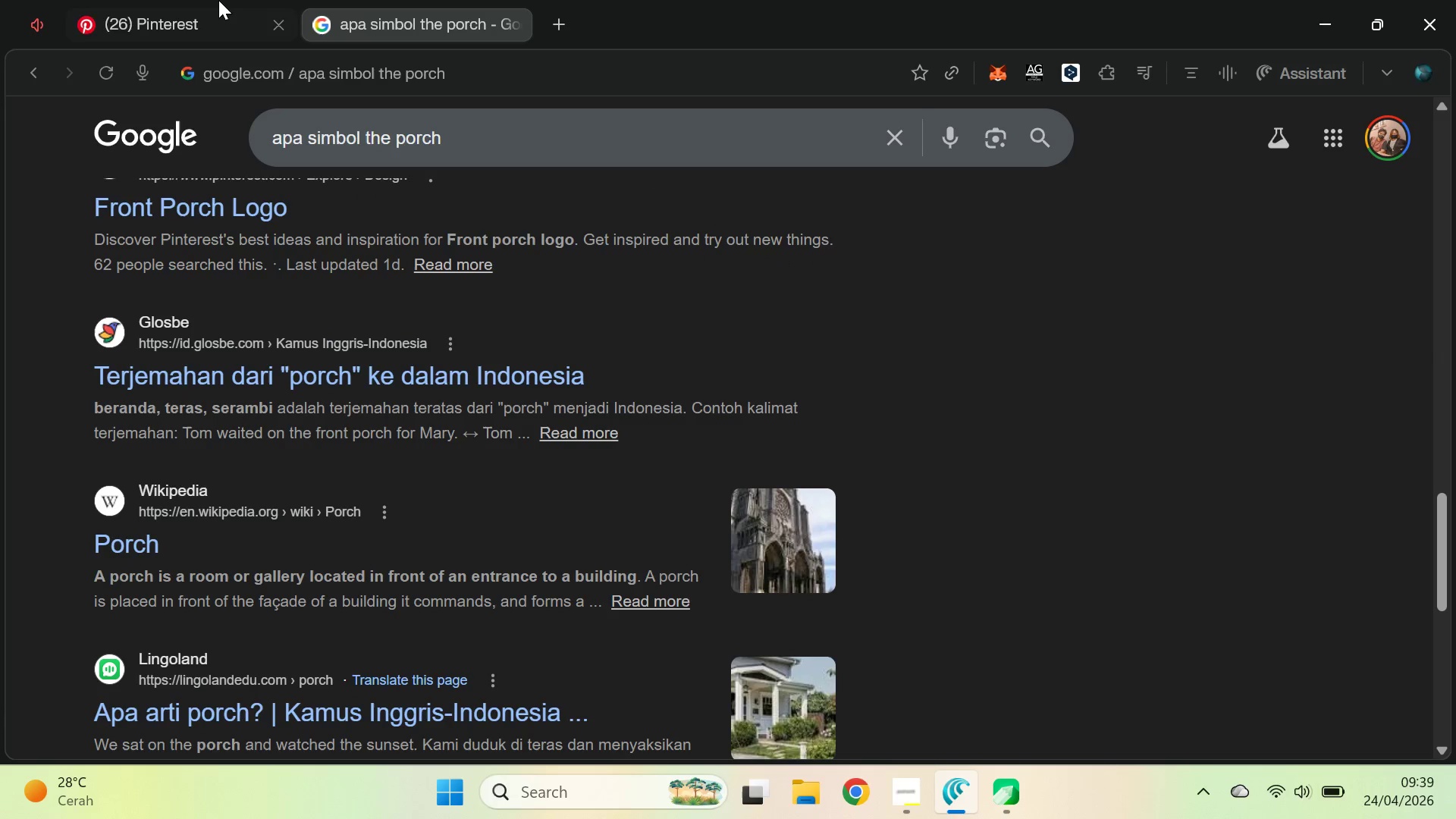 
left_click([218, 0])
 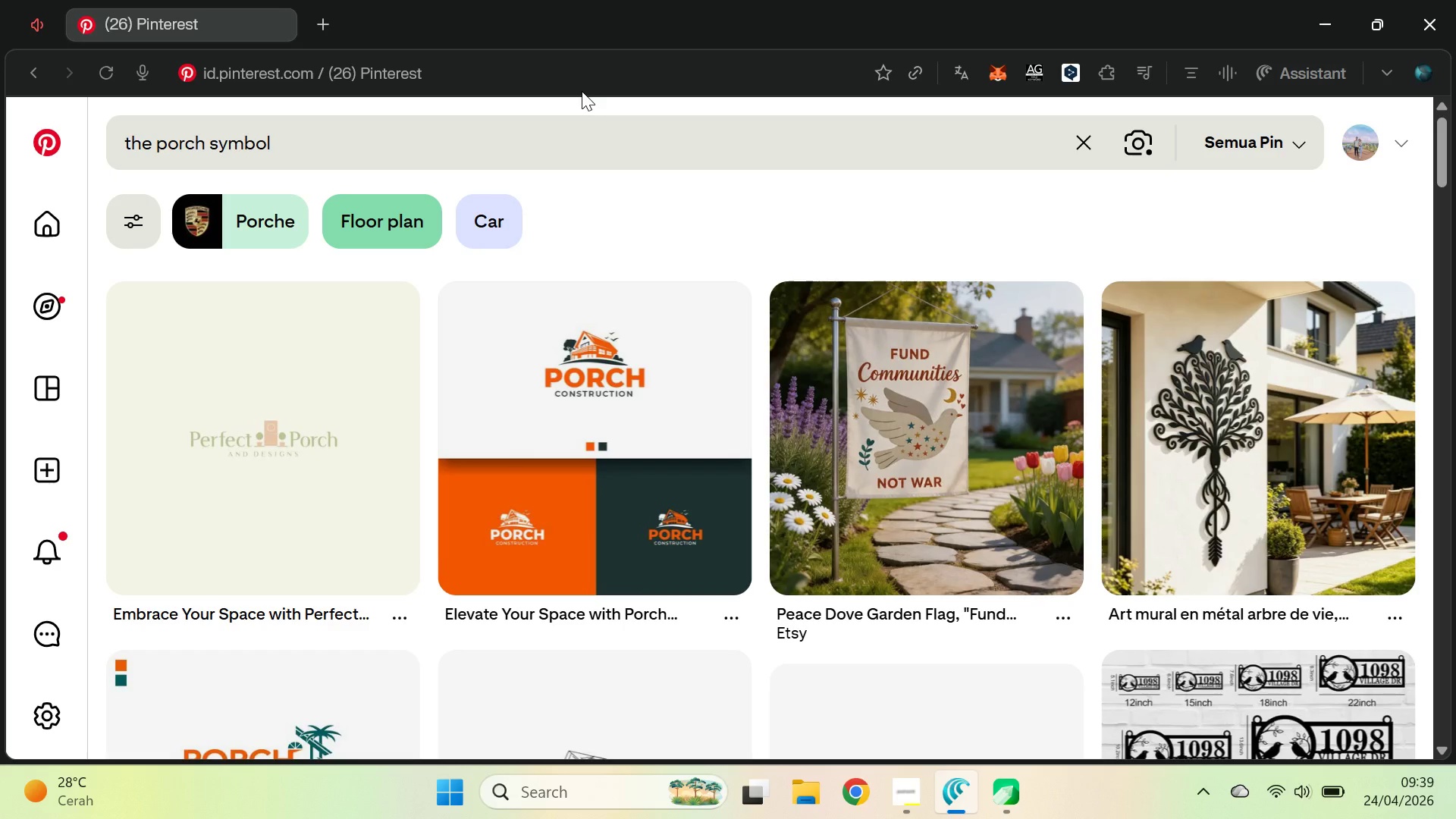 
wait(10.7)
 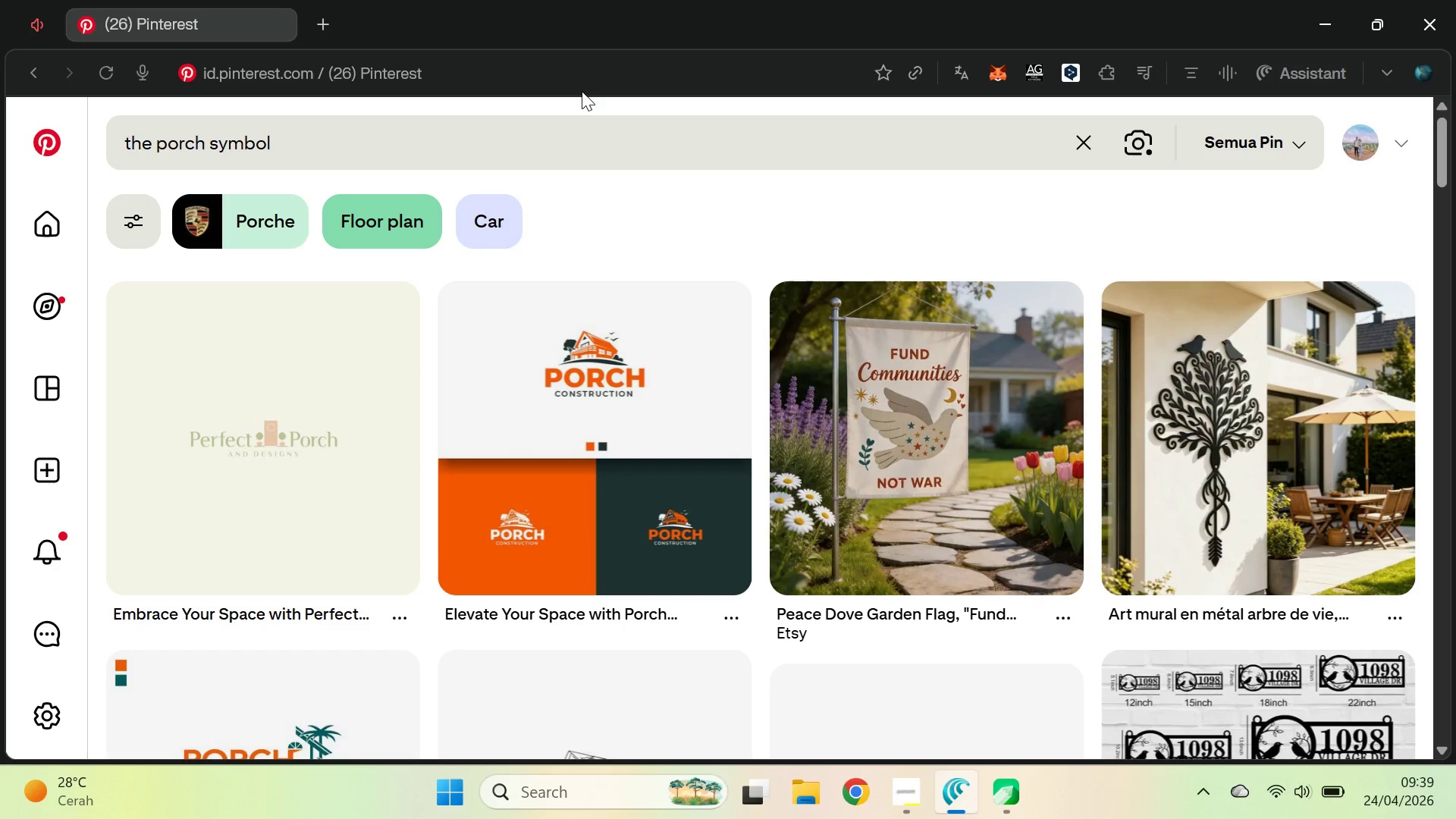 
left_click_drag(start_coordinate=[1439, 149], to_coordinate=[1449, 577])
 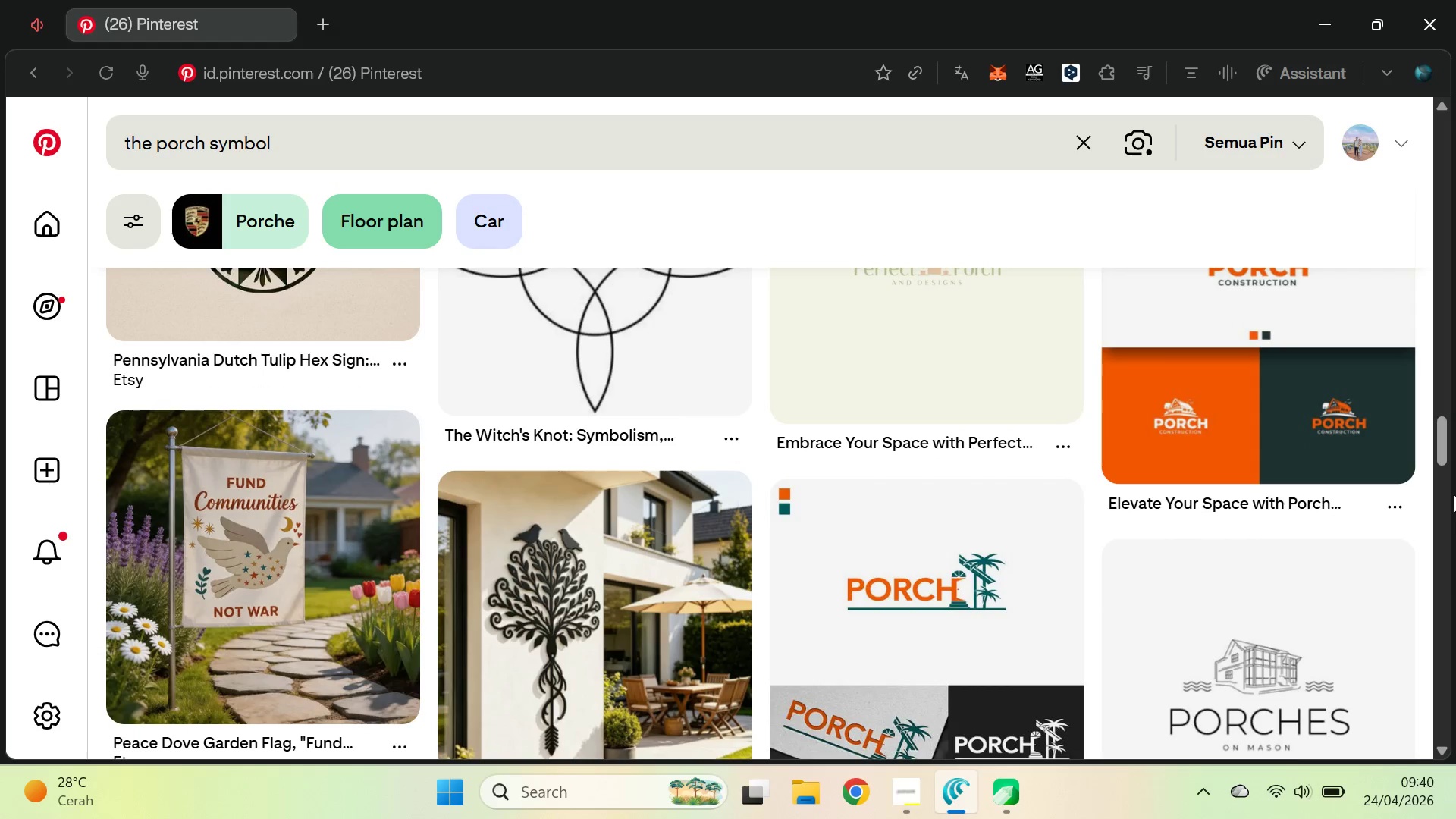 
key(Alt+Tab)
 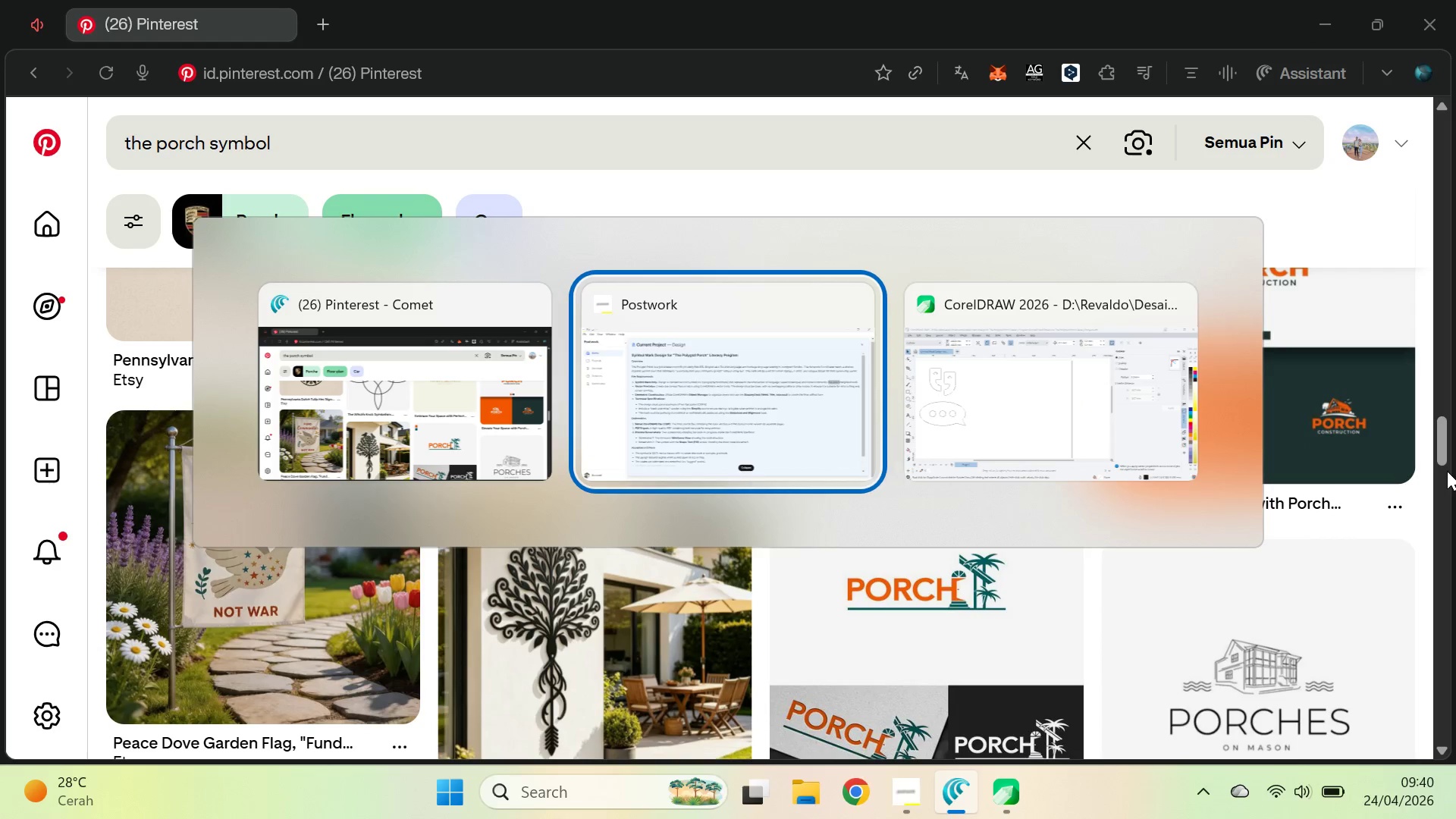 
key(Alt+Tab)
 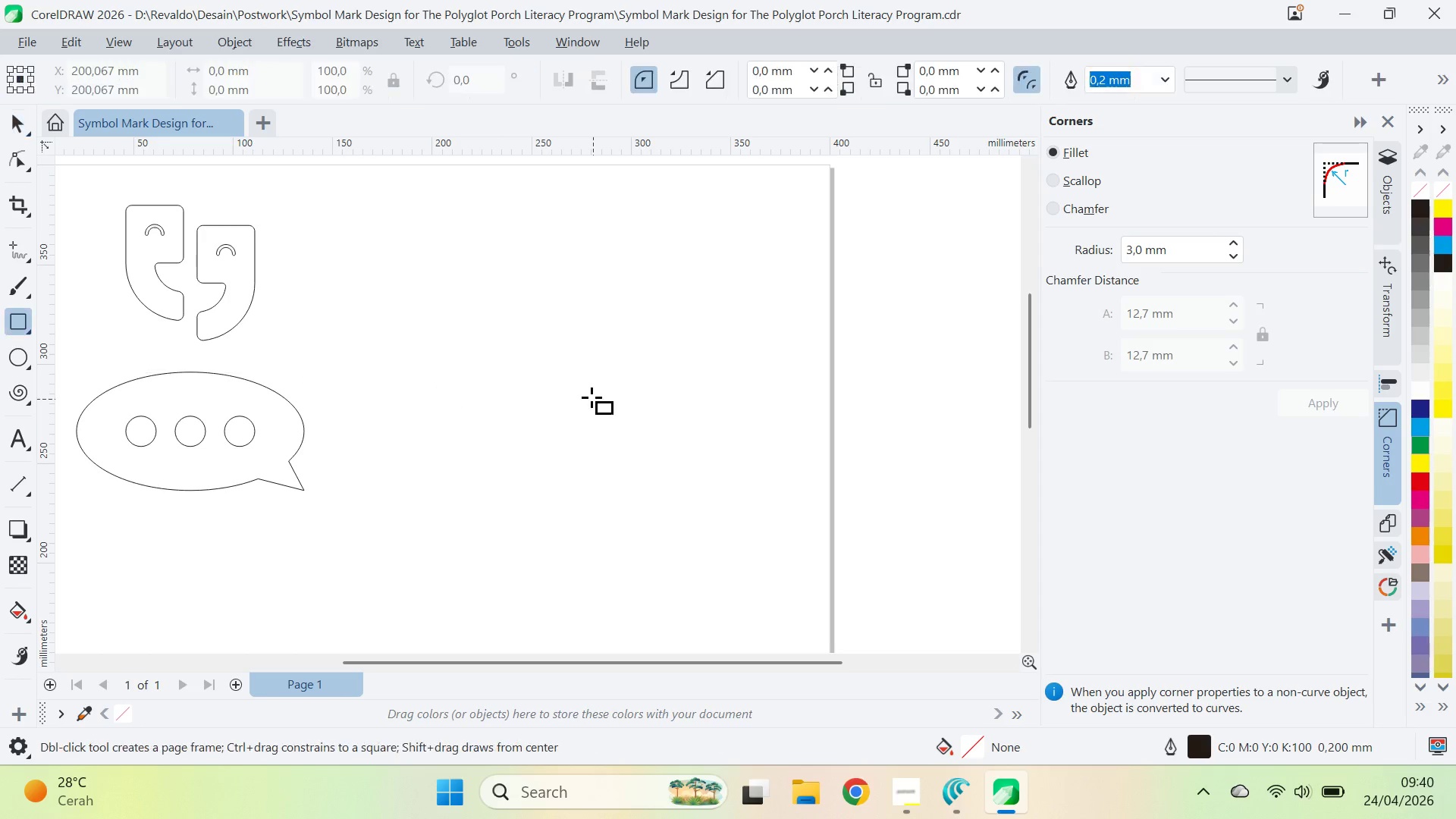 
left_click_drag(start_coordinate=[485, 366], to_coordinate=[590, 450])
 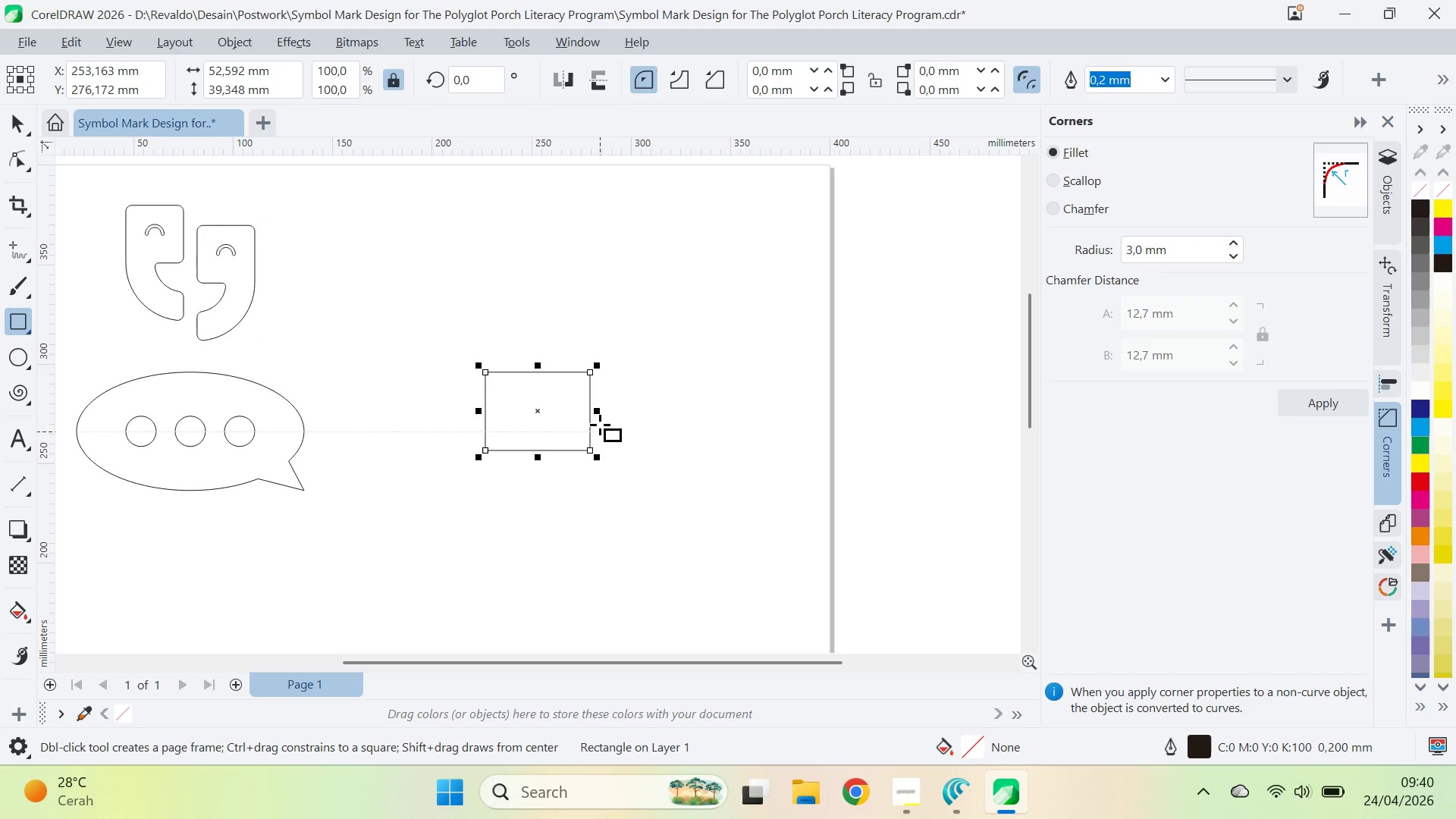 
hold_key(key=ControlLeft, duration=2.3)
 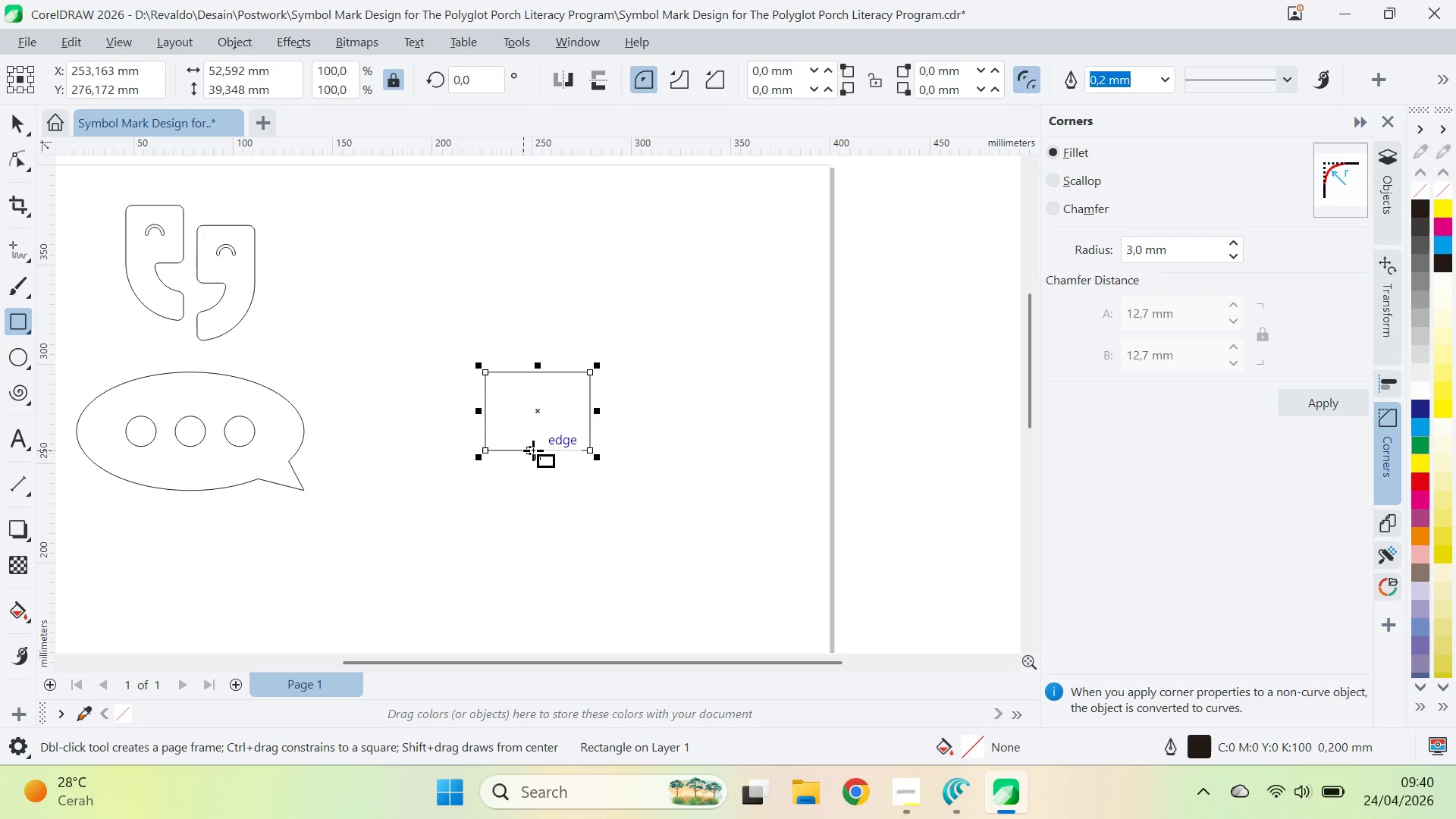 
key(Control+Z)
 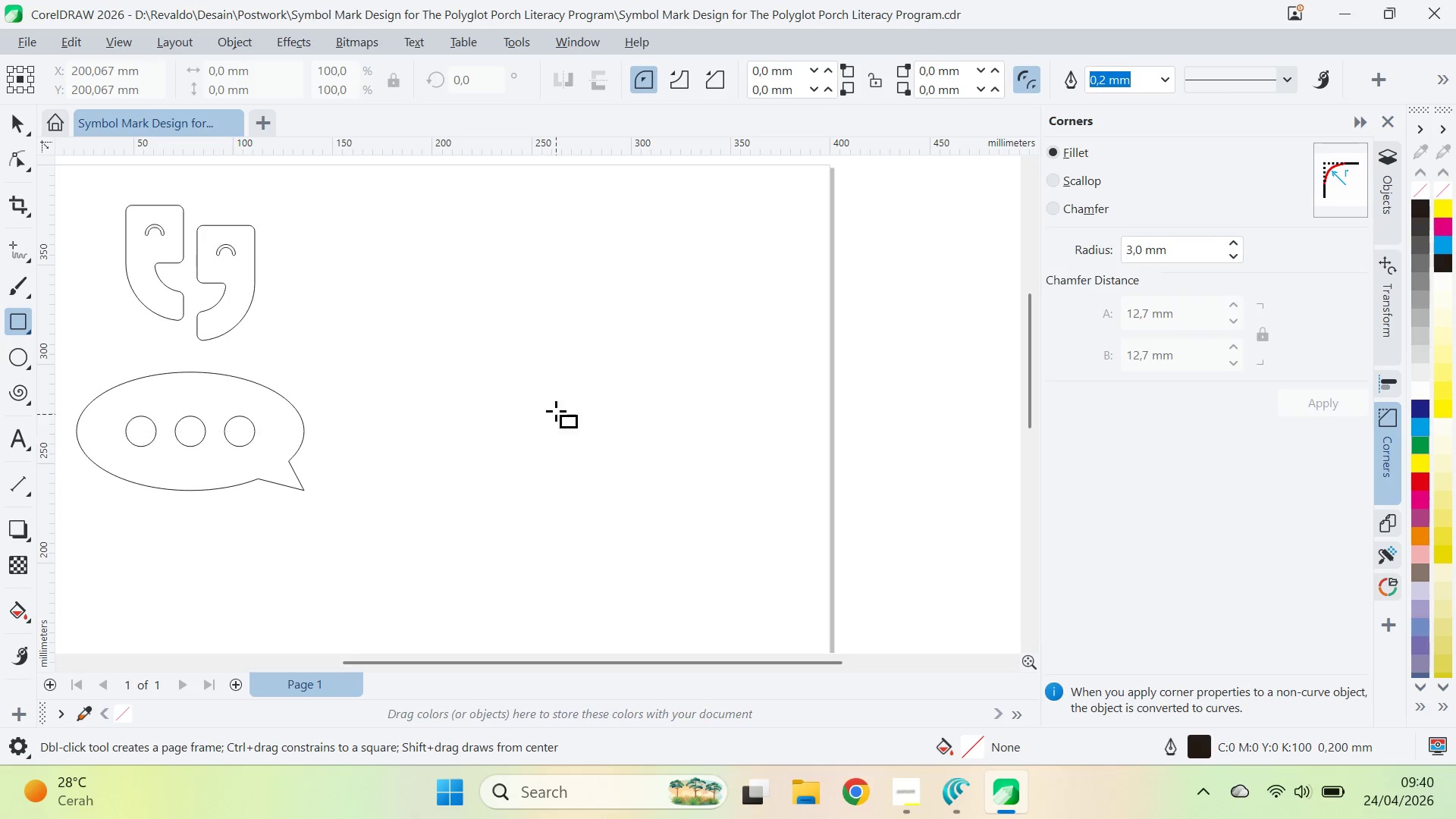 
hold_key(key=ControlLeft, duration=1.22)
left_click_drag(start_coordinate=[555, 399], to_coordinate=[647, 512])
 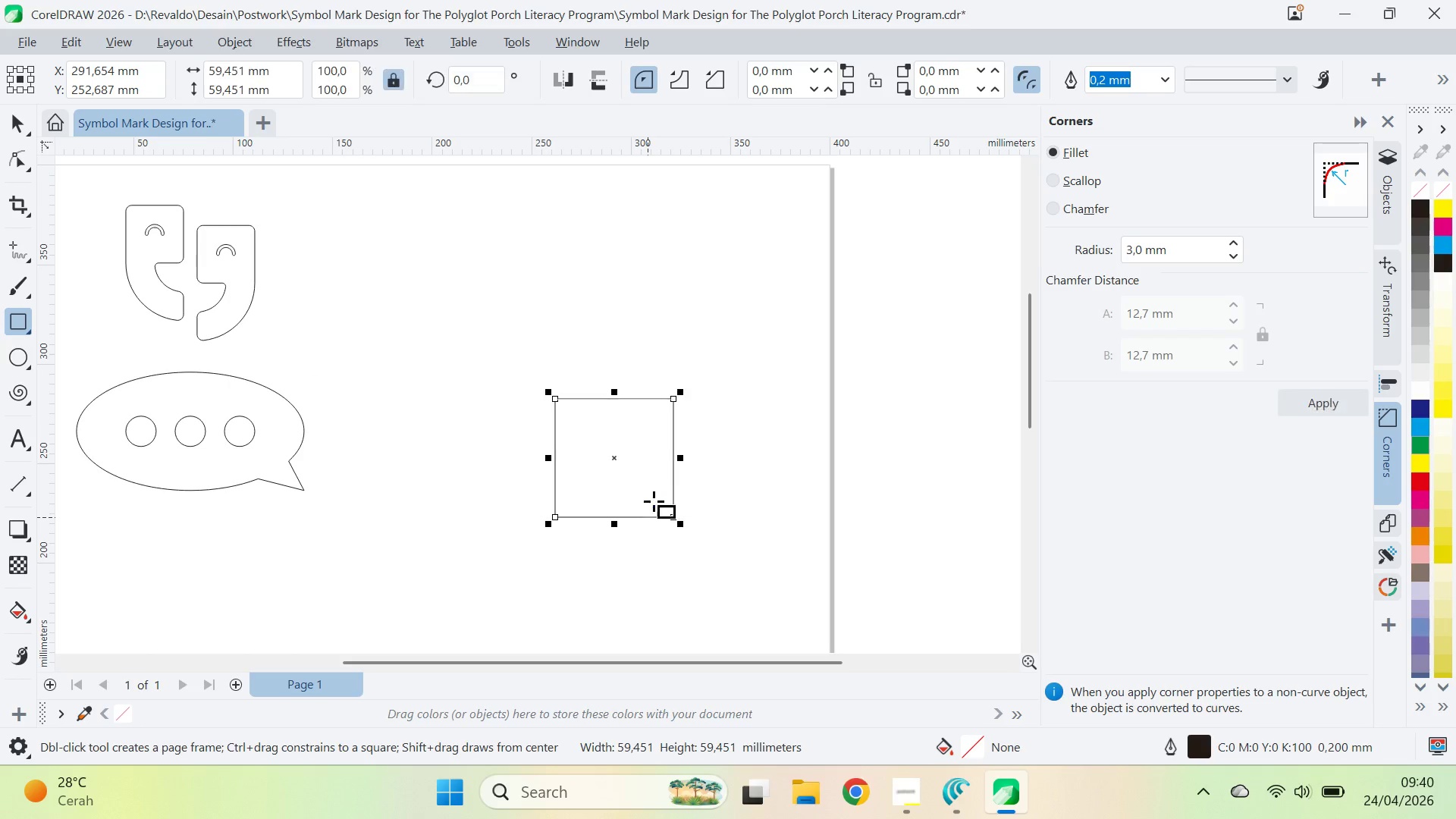 
key(V)
 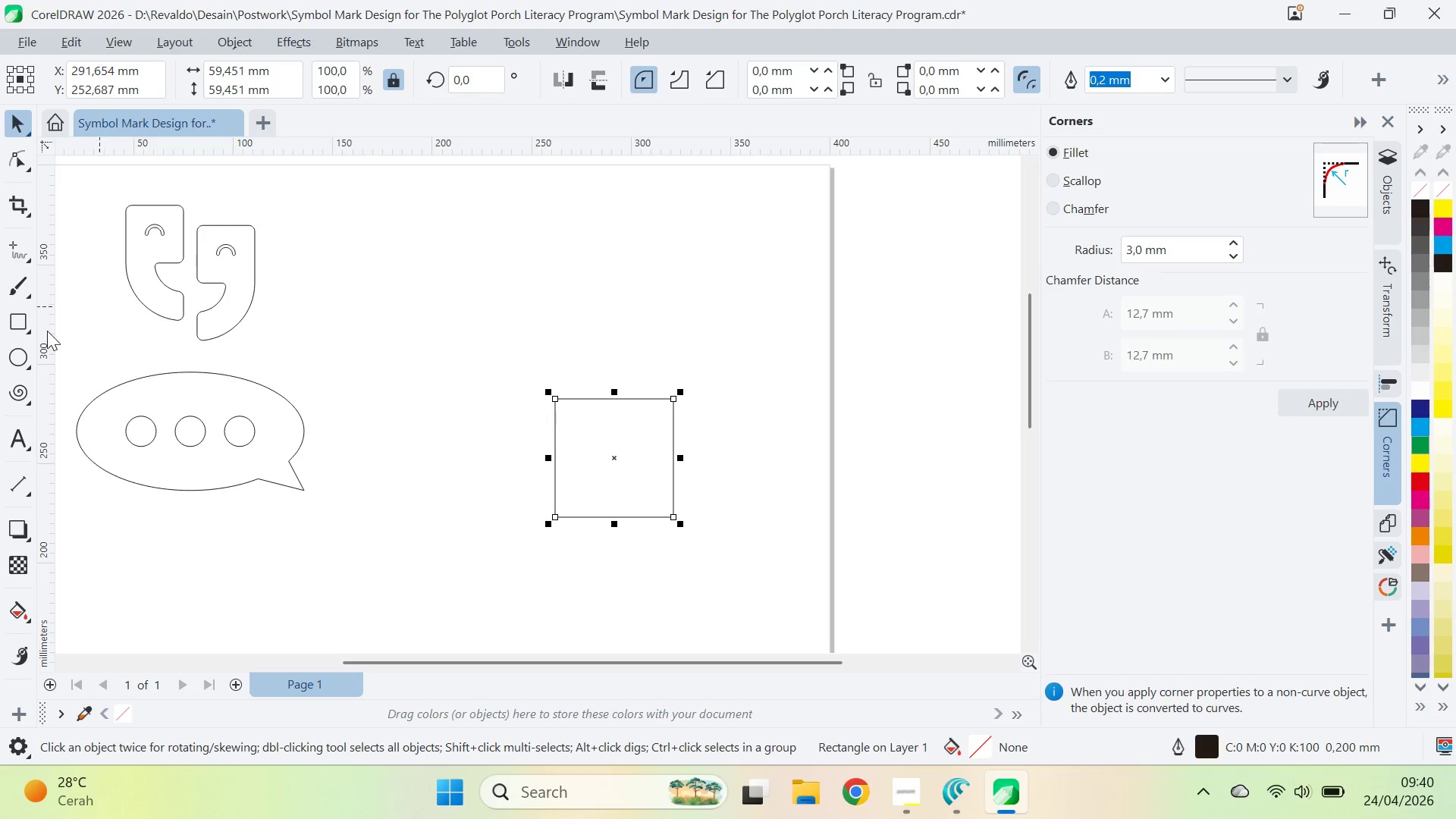 
mouse_move([30, 337])
 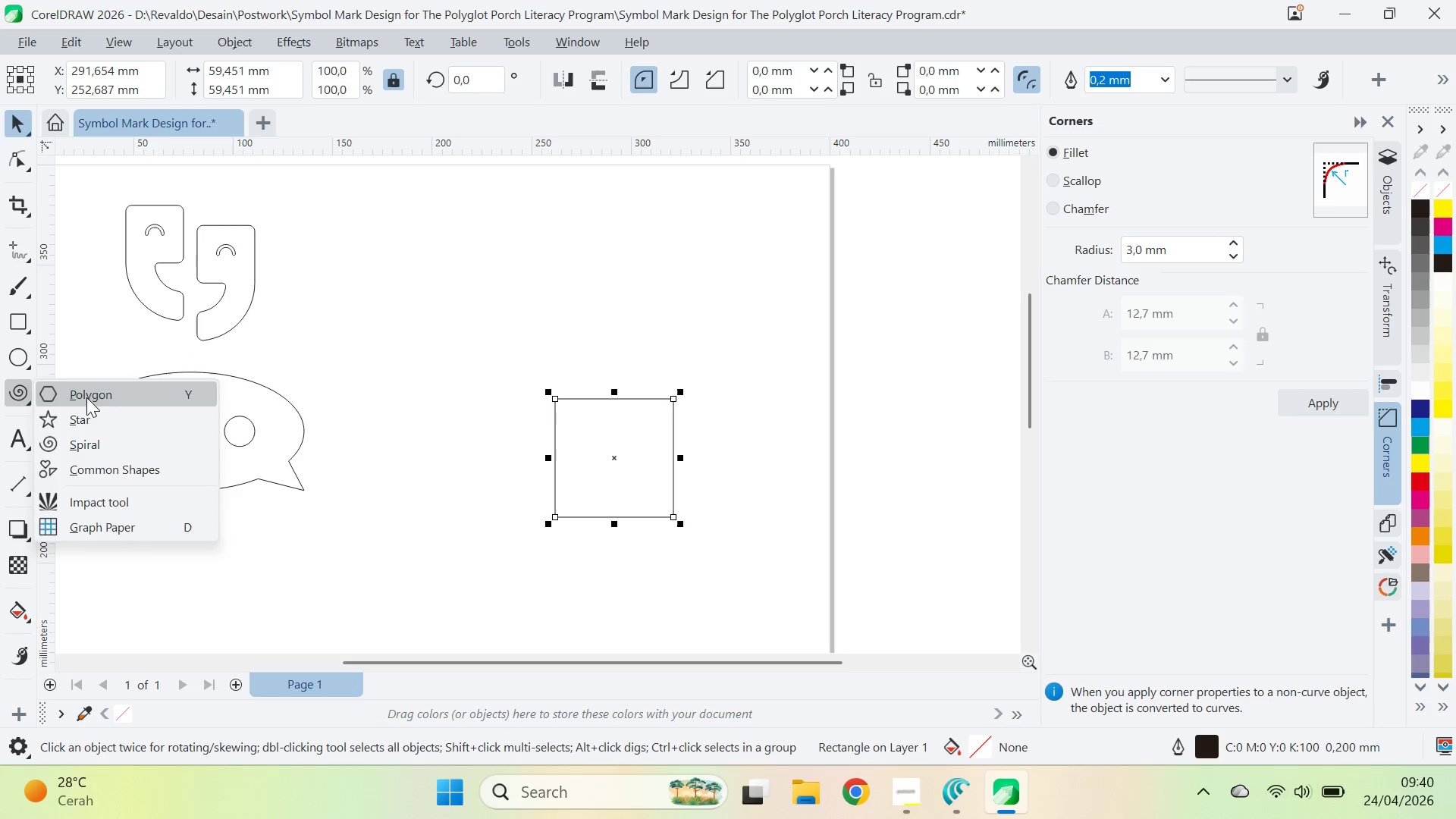 
hold_key(key=ControlLeft, duration=0.62)
left_click_drag(start_coordinate=[697, 224], to_coordinate=[773, 328])
 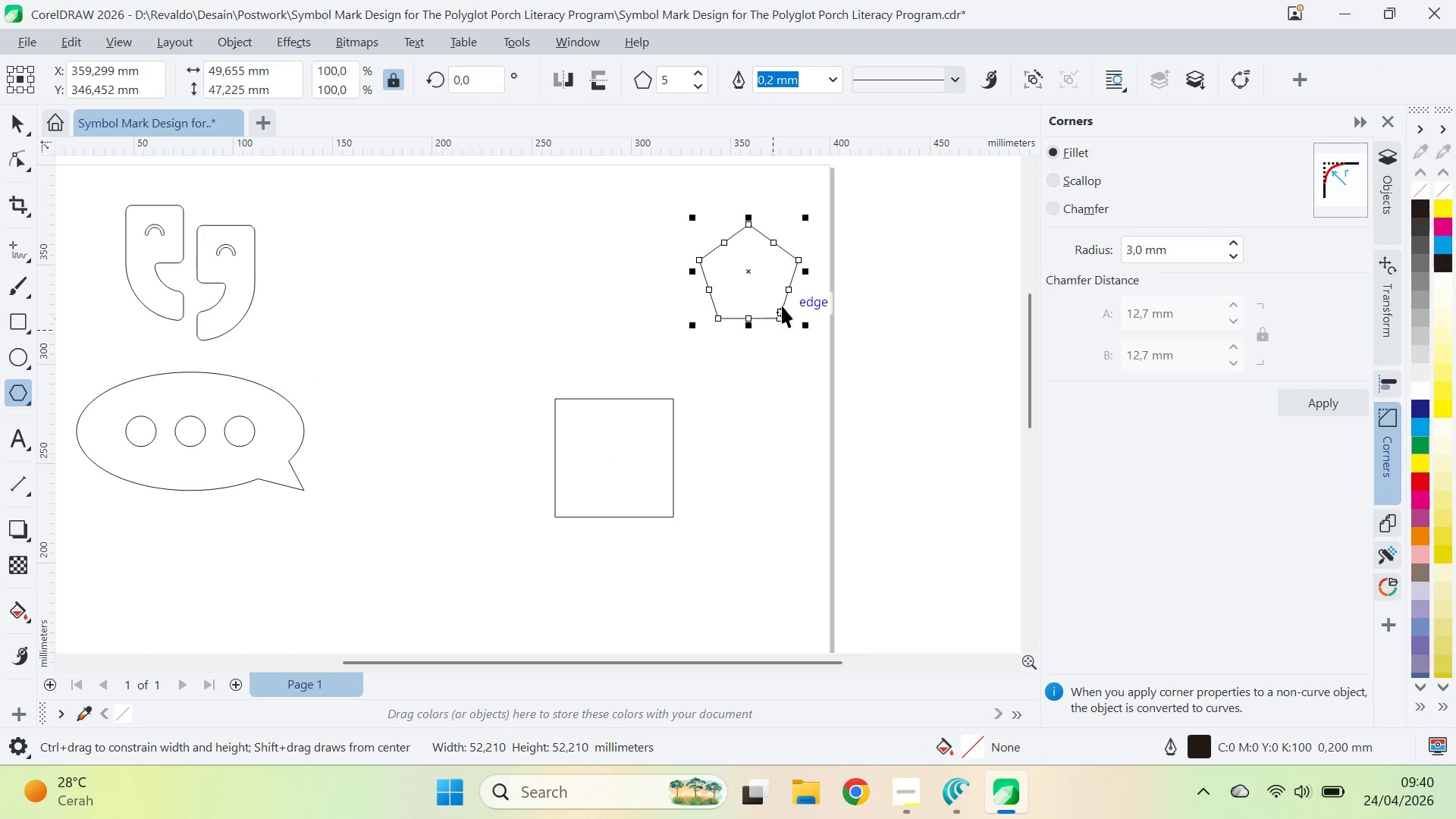 
key(V)
 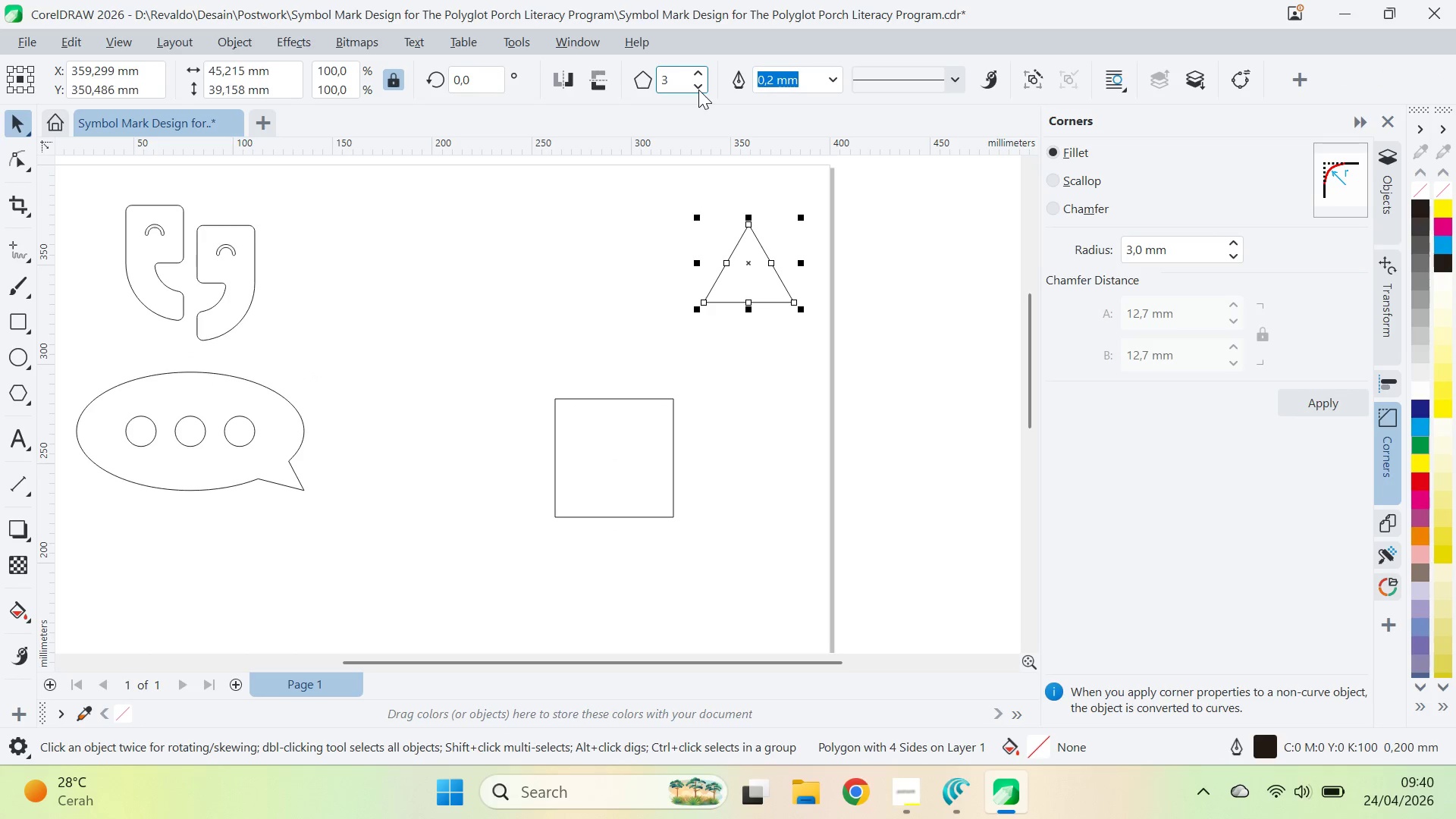 
triple_click([830, 262])
 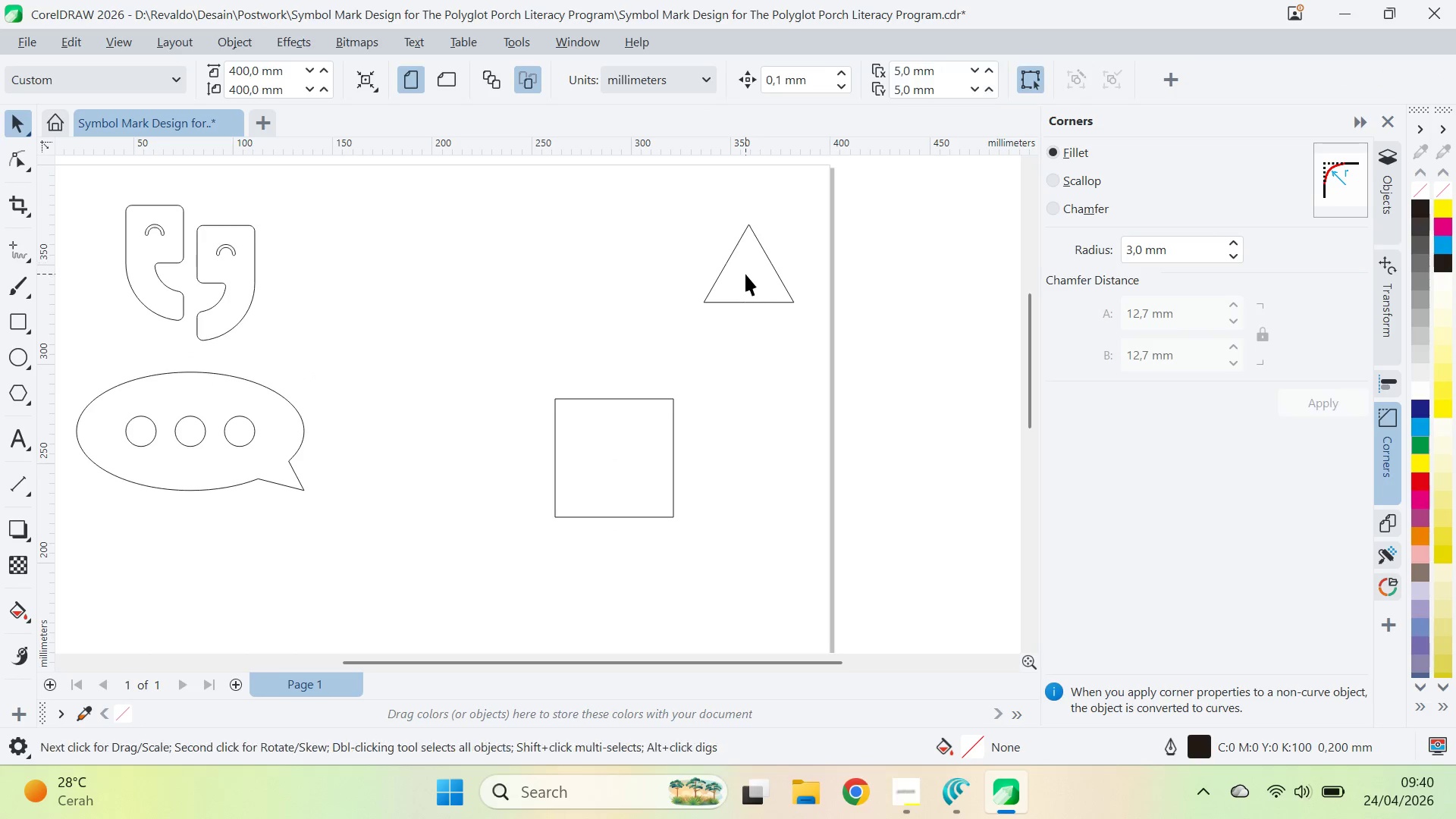 
triple_click([745, 274])
 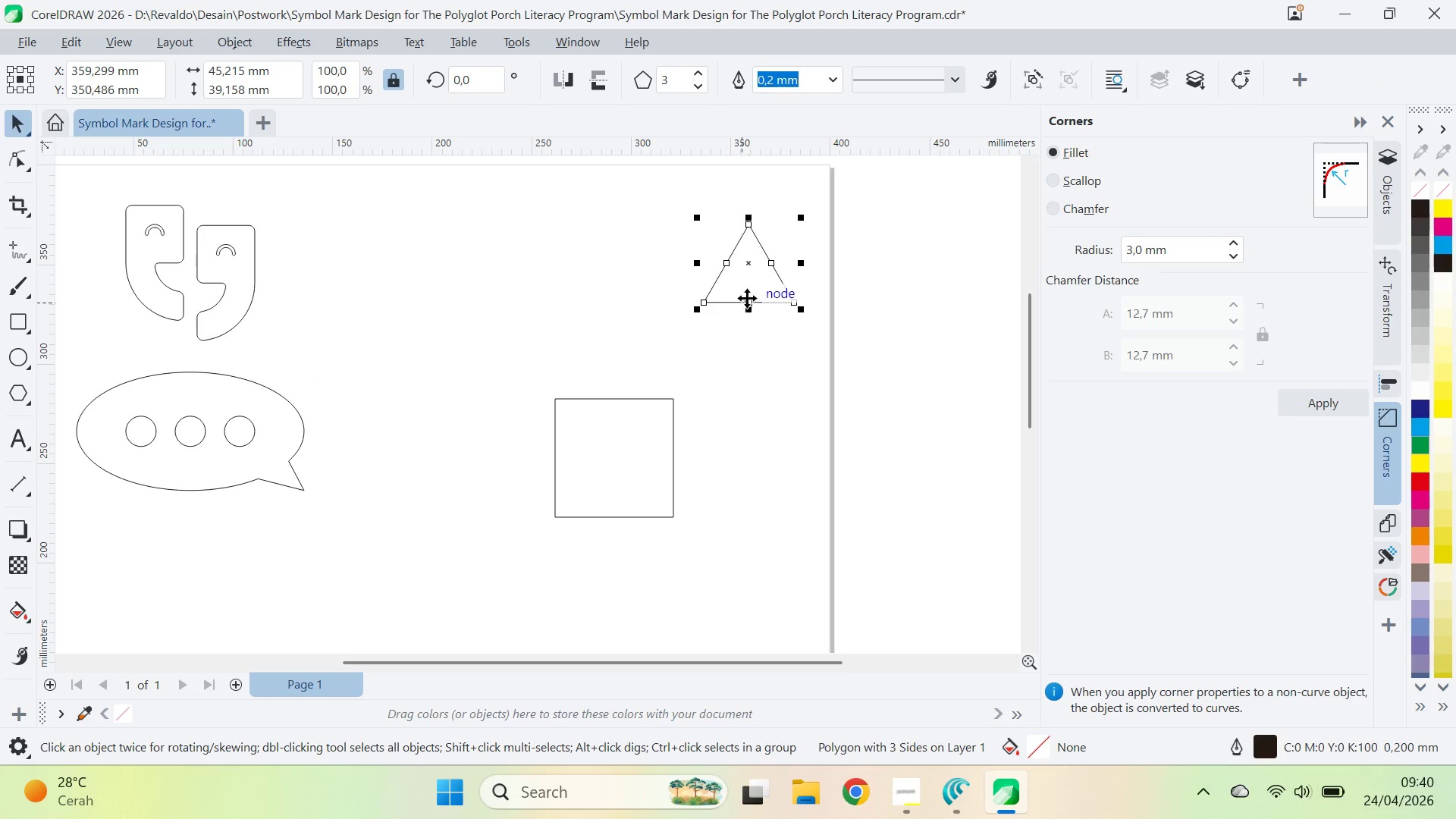 
left_click_drag(start_coordinate=[748, 297], to_coordinate=[617, 392])
 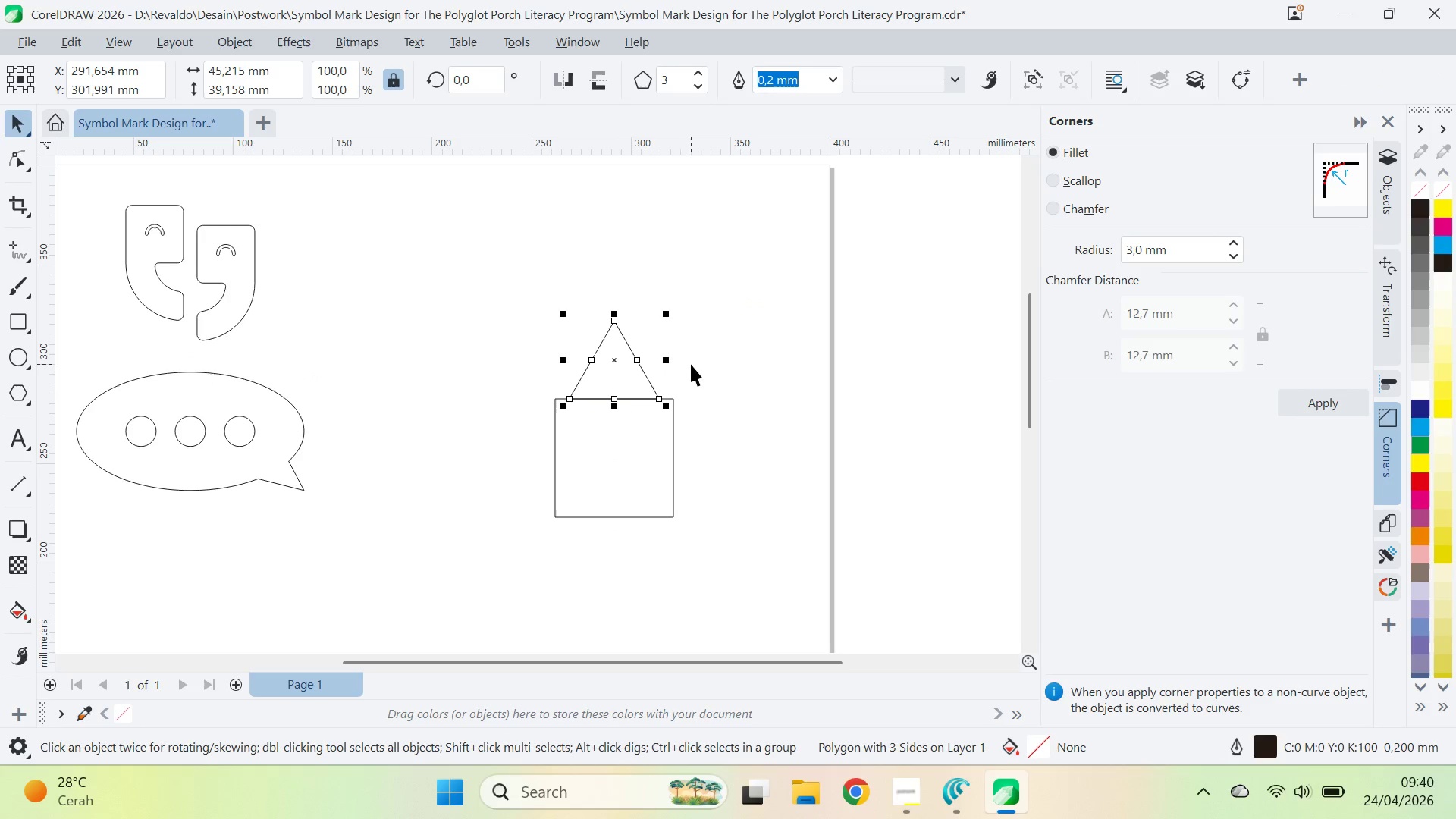 
hold_key(key=ShiftLeft, duration=2.55)
left_click_drag(start_coordinate=[673, 362], to_coordinate=[701, 397])
 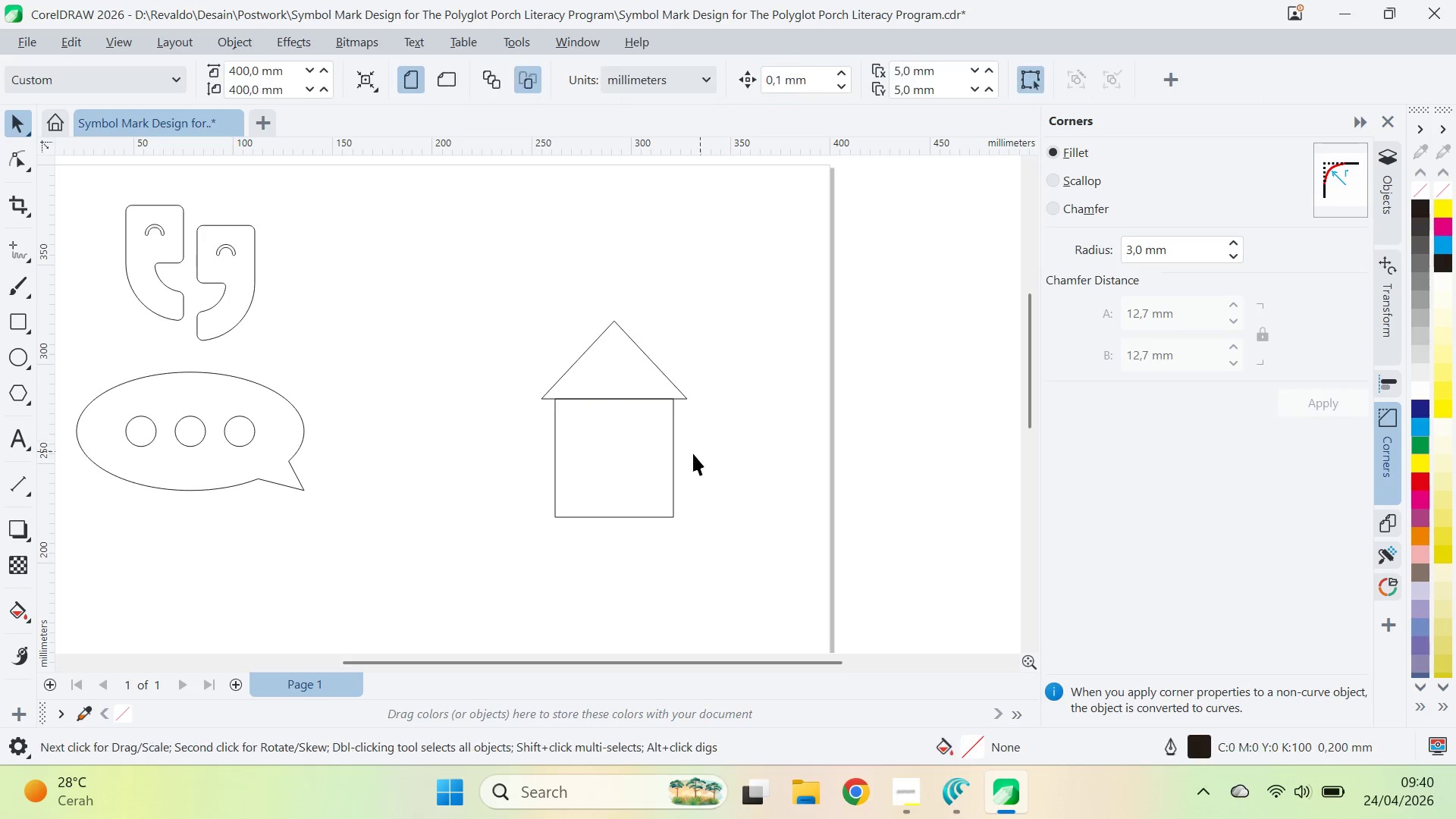 
double_click([592, 485])
 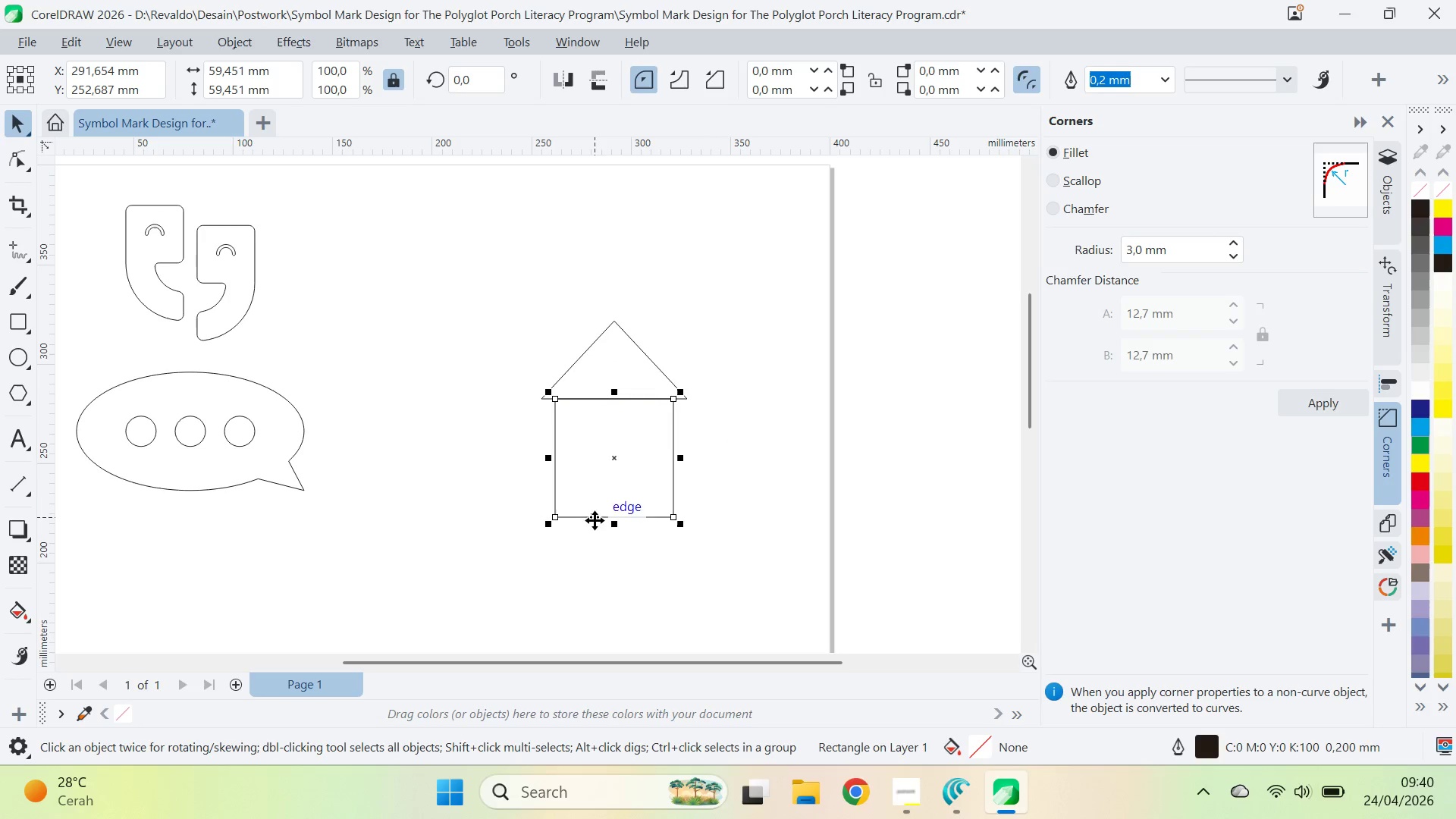 
left_click_drag(start_coordinate=[613, 525], to_coordinate=[621, 489])
 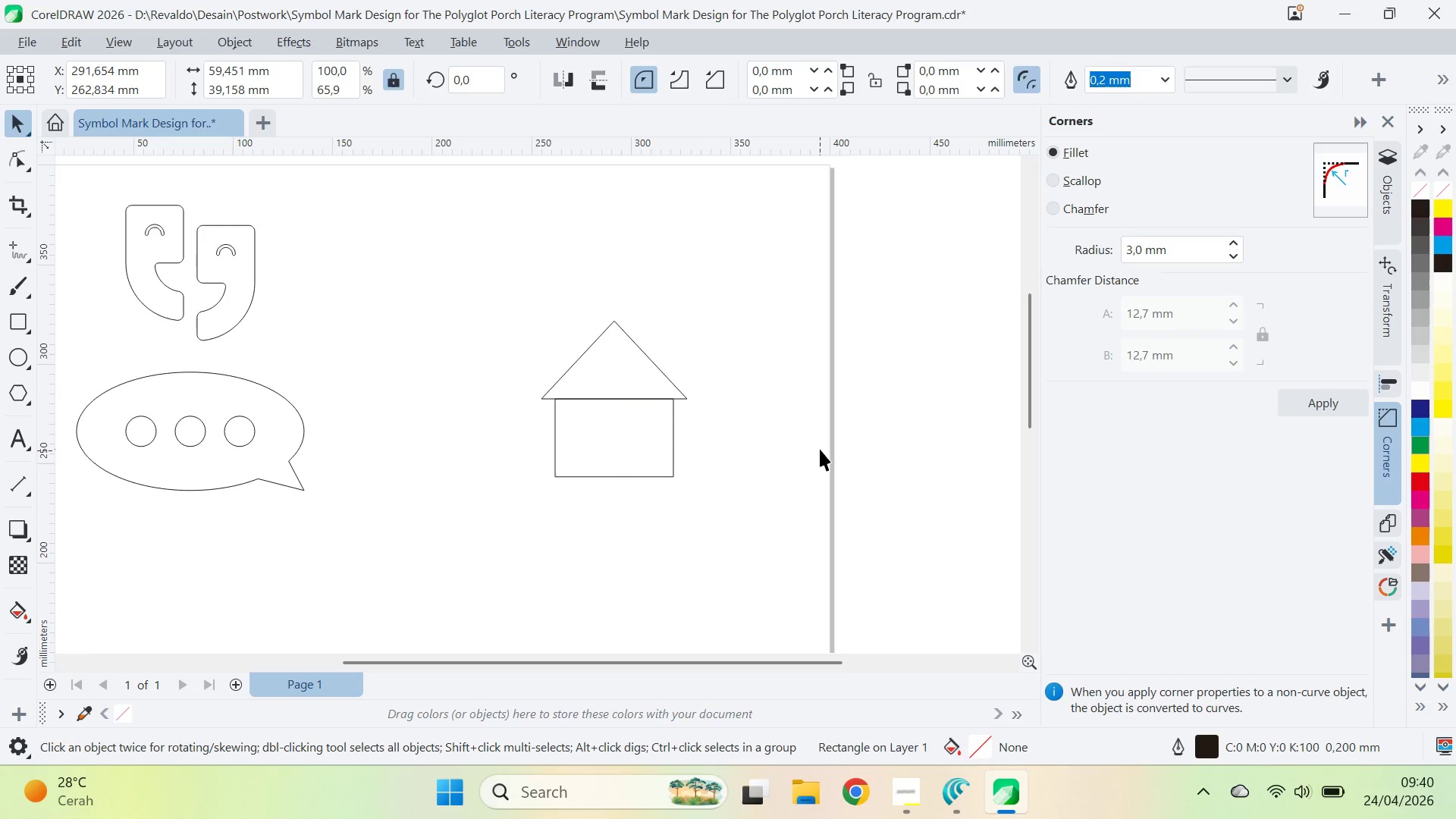 
left_click([820, 449])
 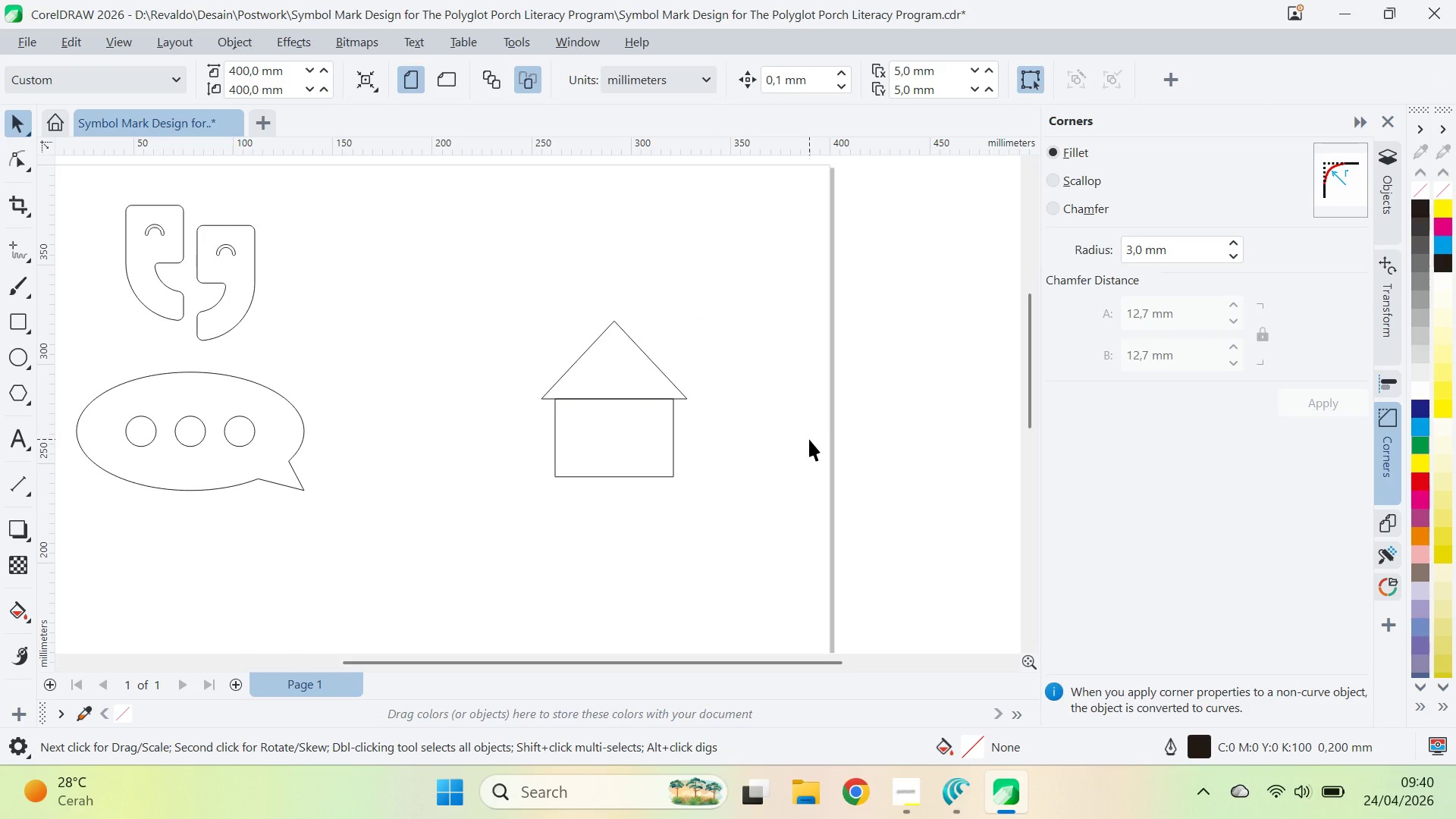 
wait(6.25)
 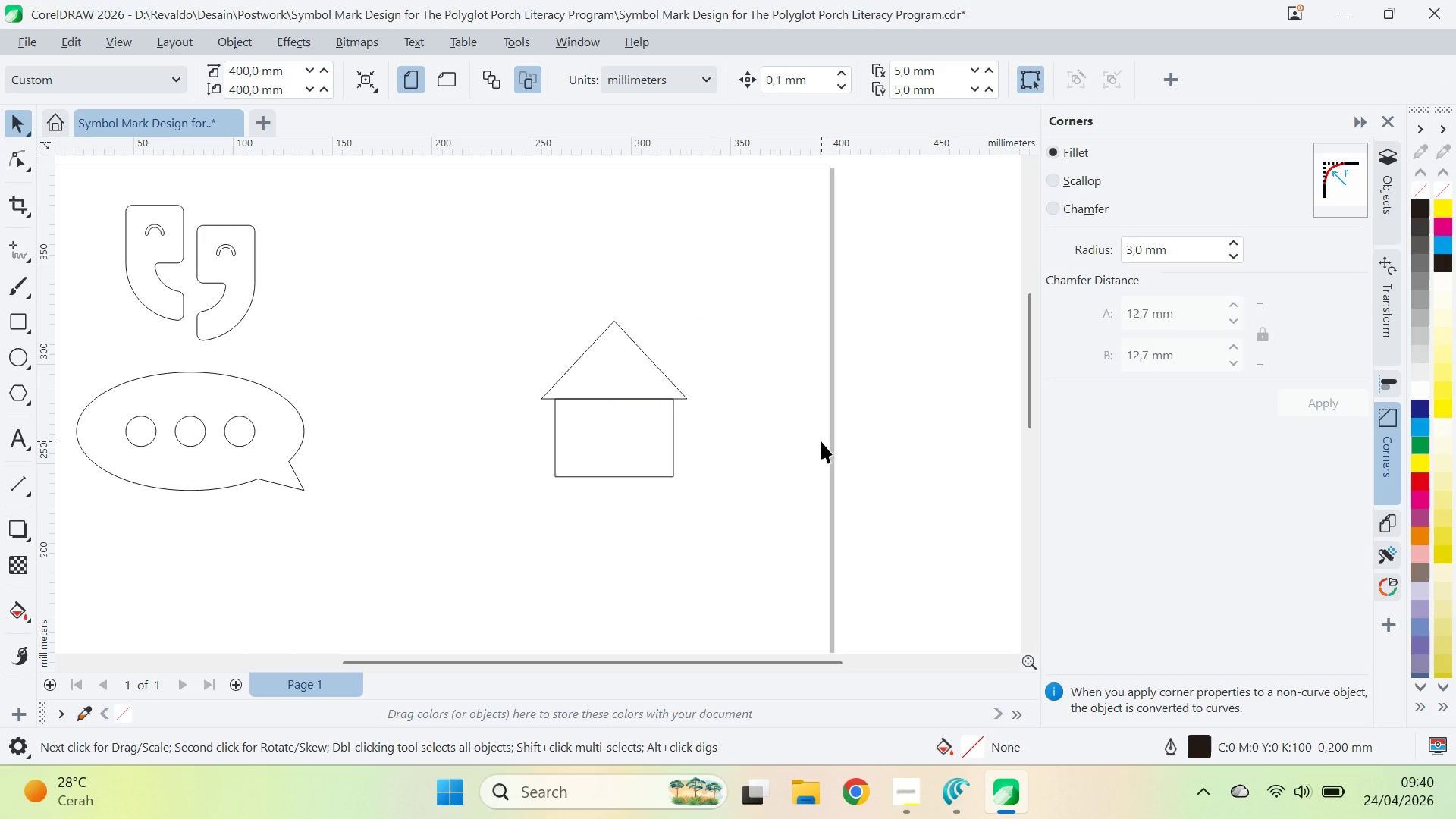 
left_click([631, 437])
 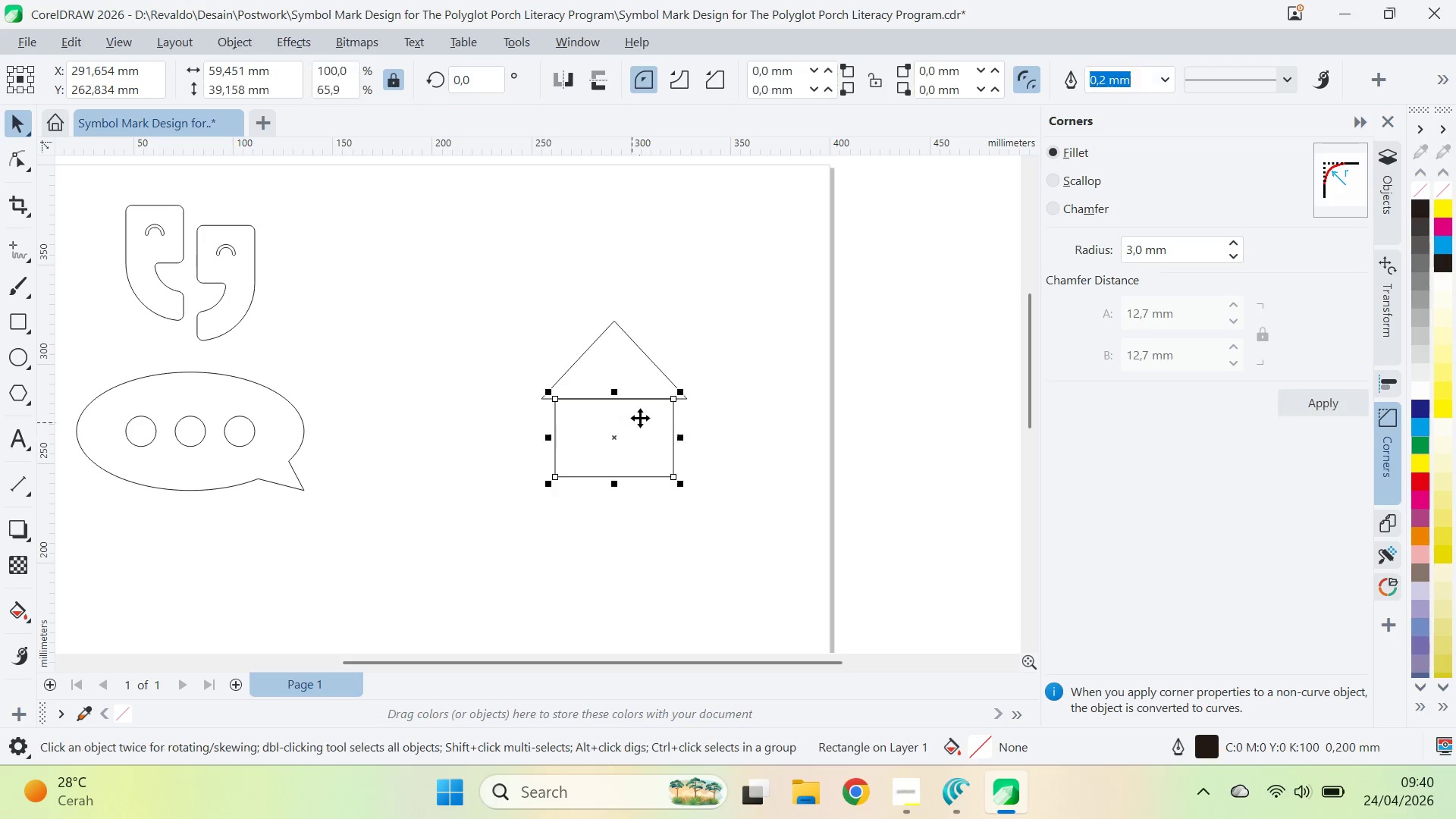 
hold_key(key=ShiftLeft, duration=0.31)
 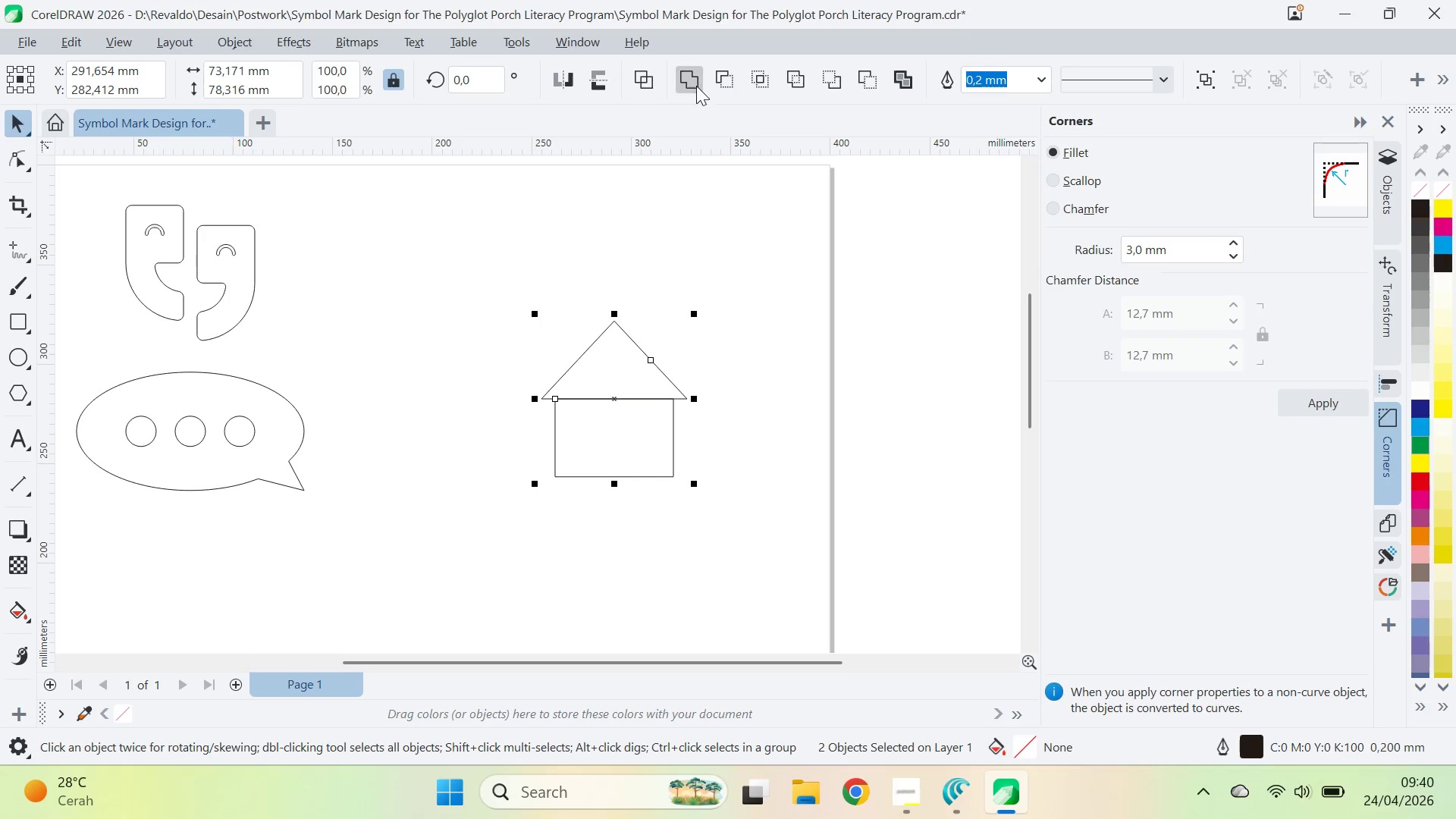 
left_click([694, 85])
 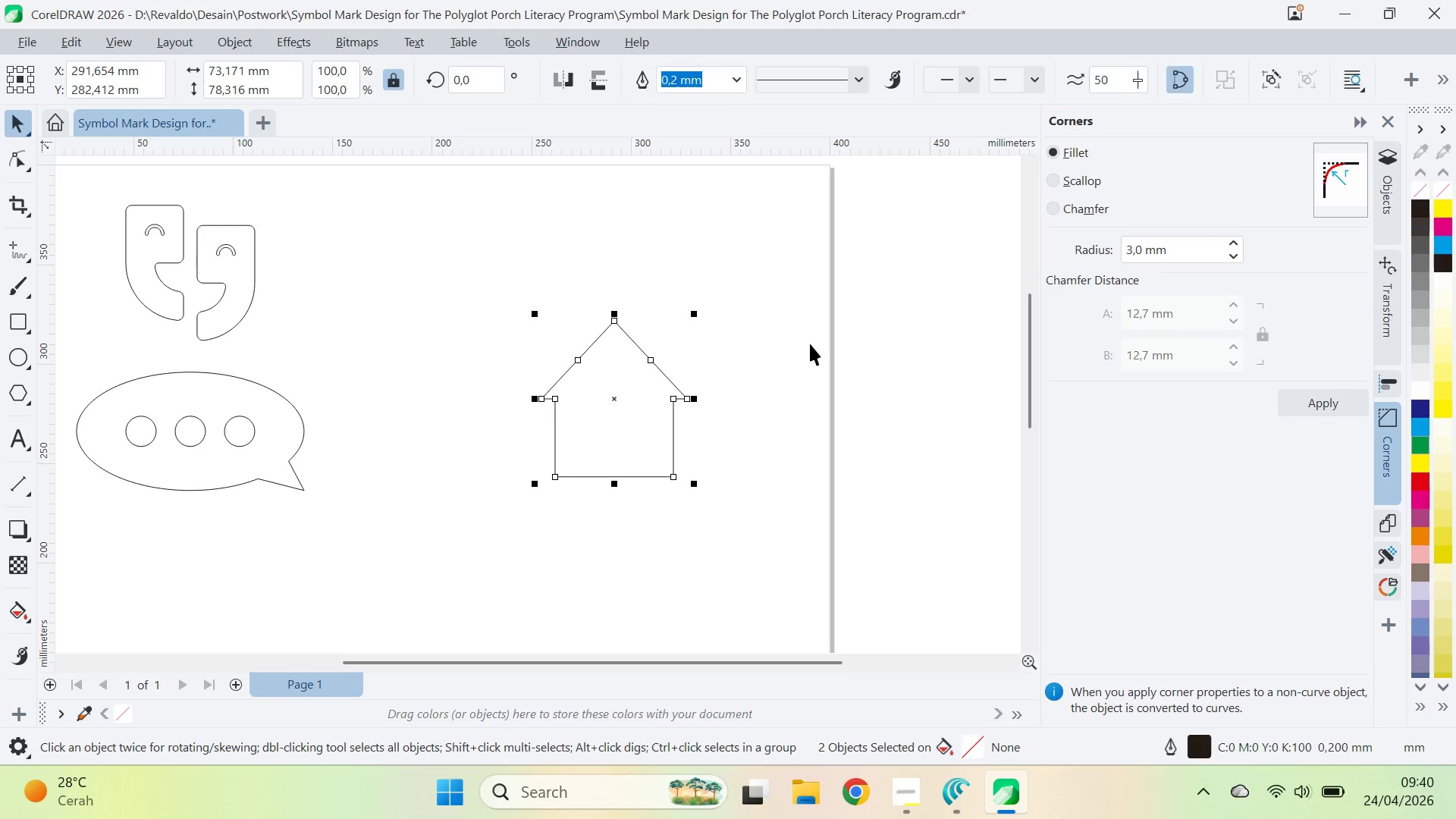 
left_click_drag(start_coordinate=[809, 339], to_coordinate=[811, 345])
 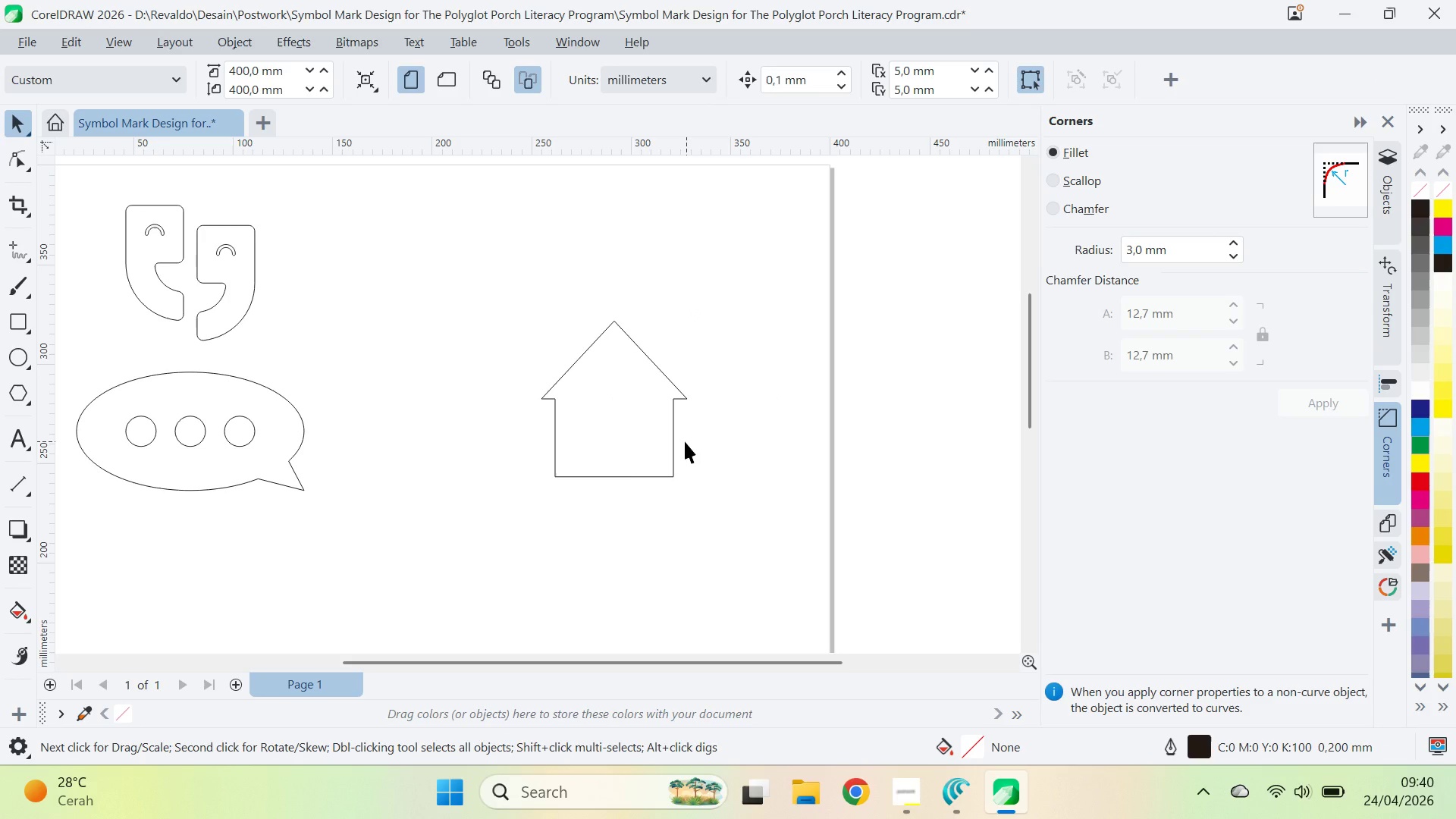 
left_click([623, 451])
 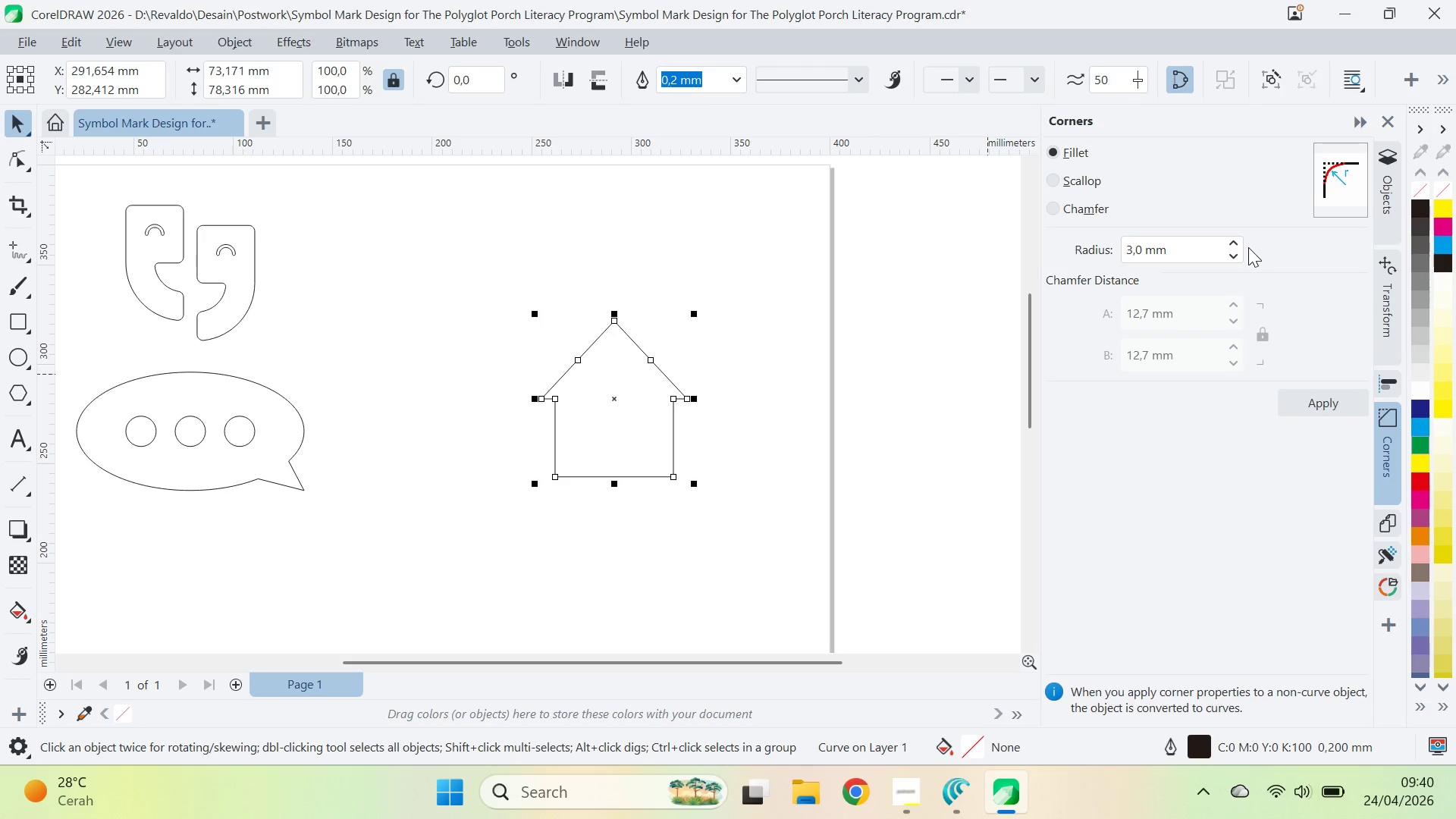 
double_click([1238, 243])
 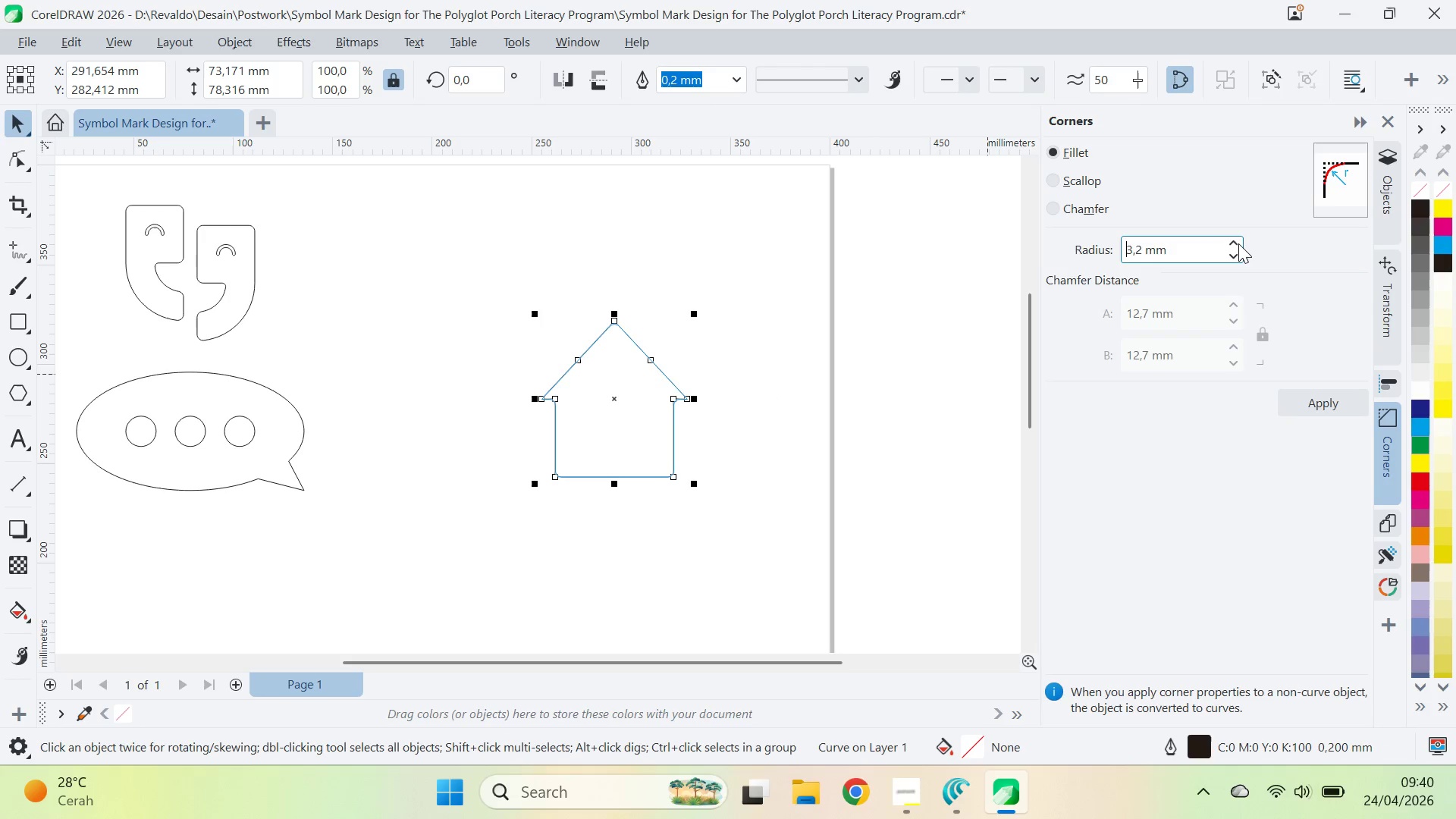 
triple_click([1238, 243])
 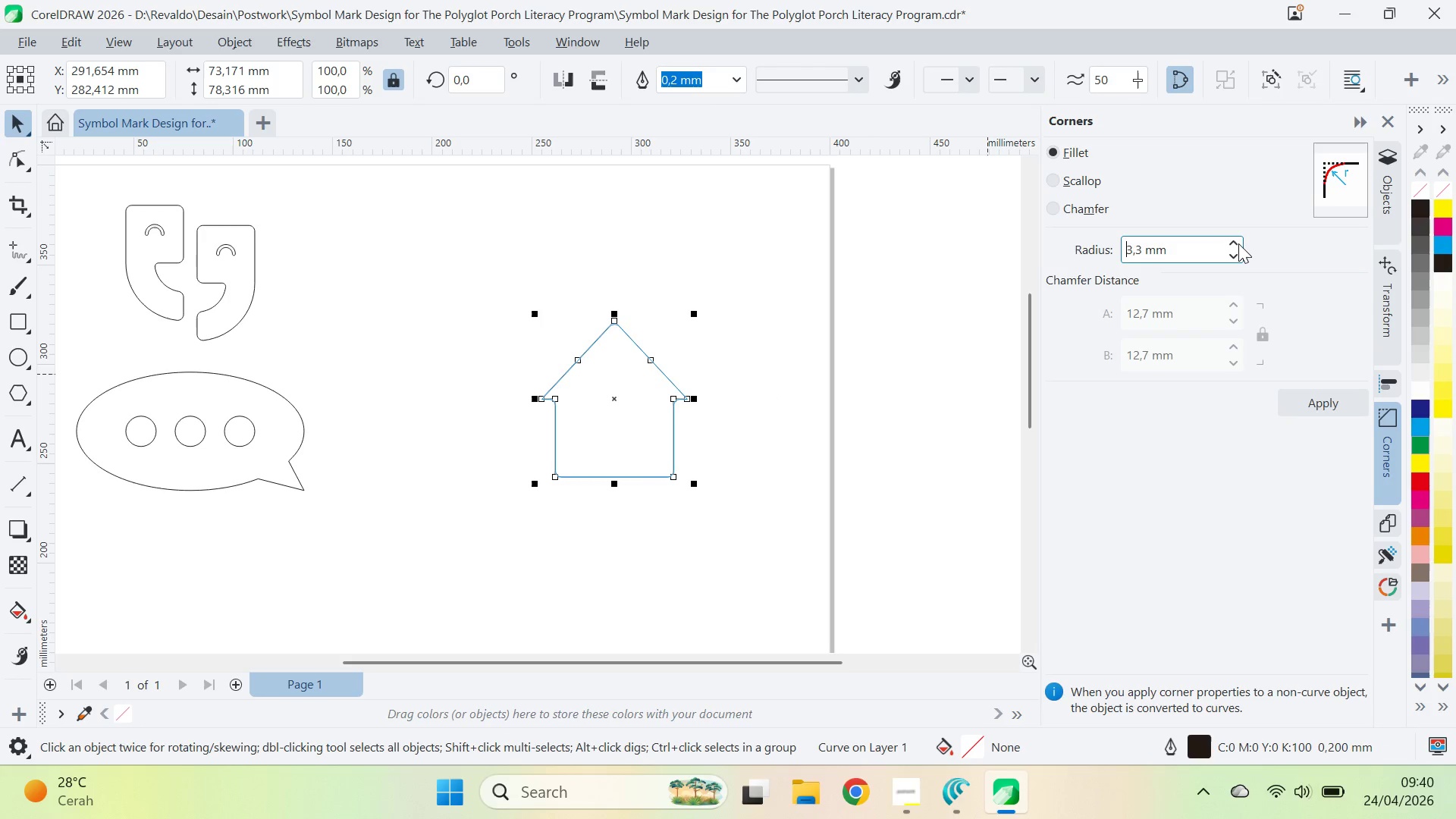 
triple_click([1238, 243])
 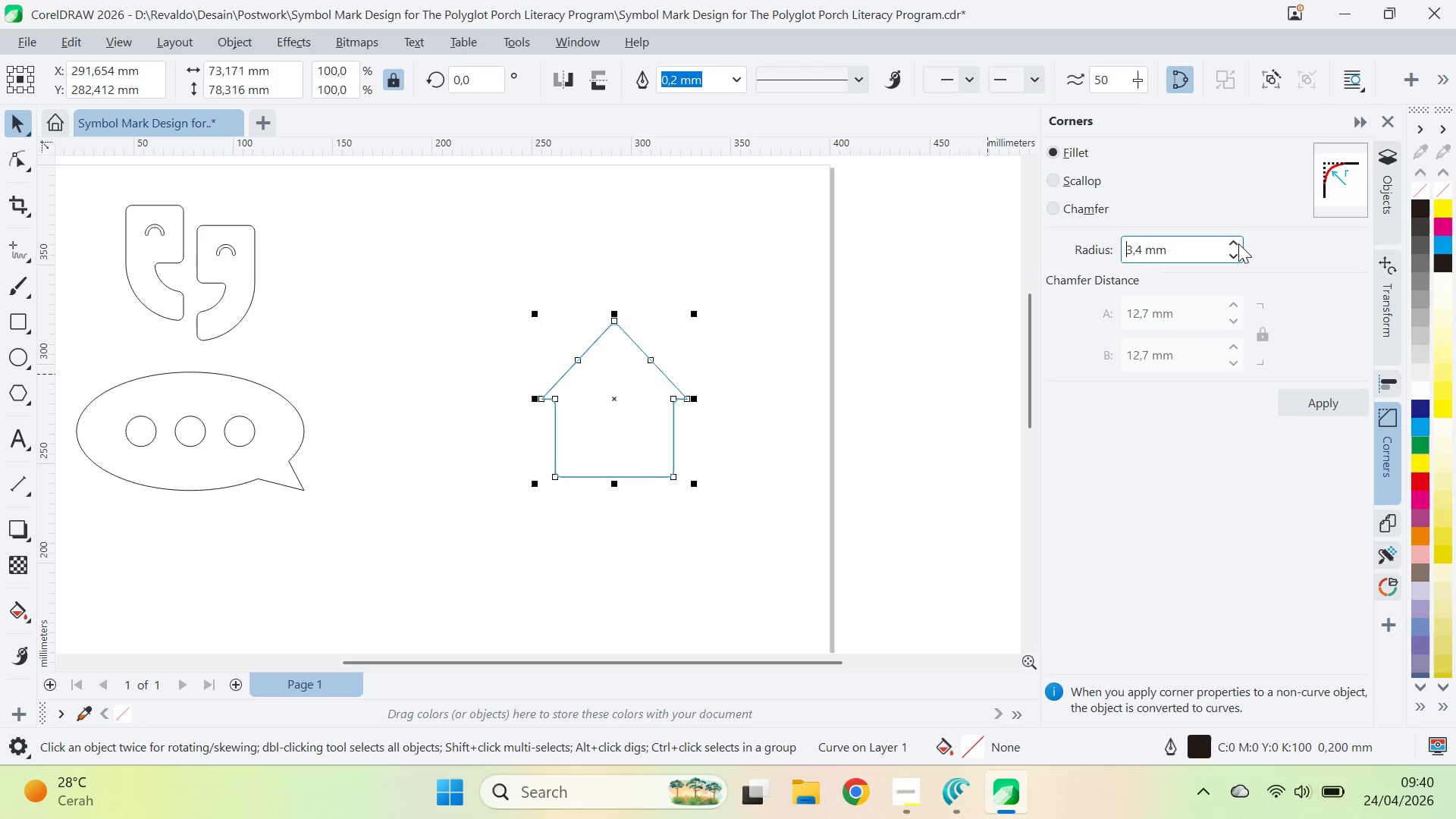 
triple_click([1238, 243])
 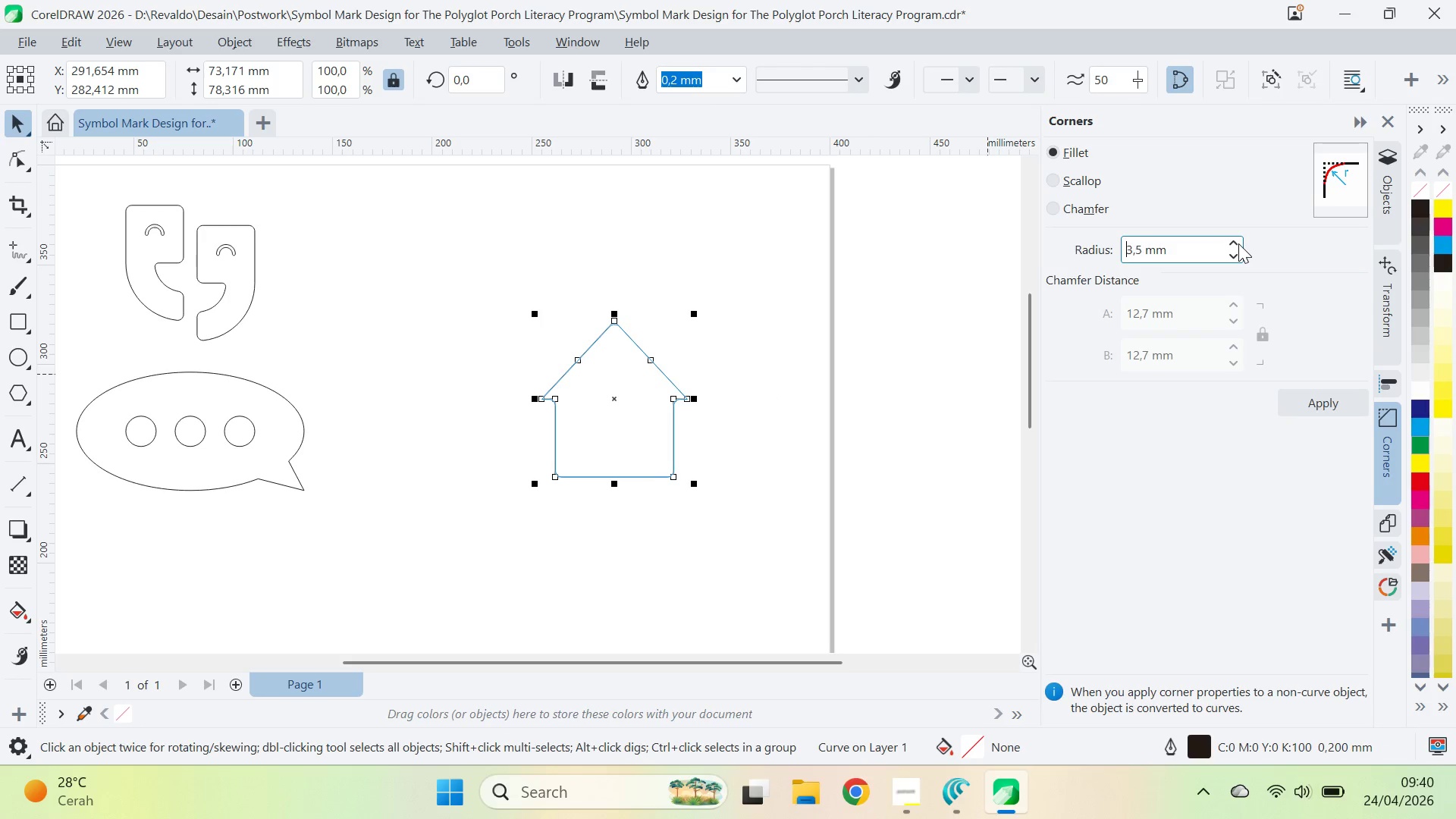 
triple_click([1238, 243])
 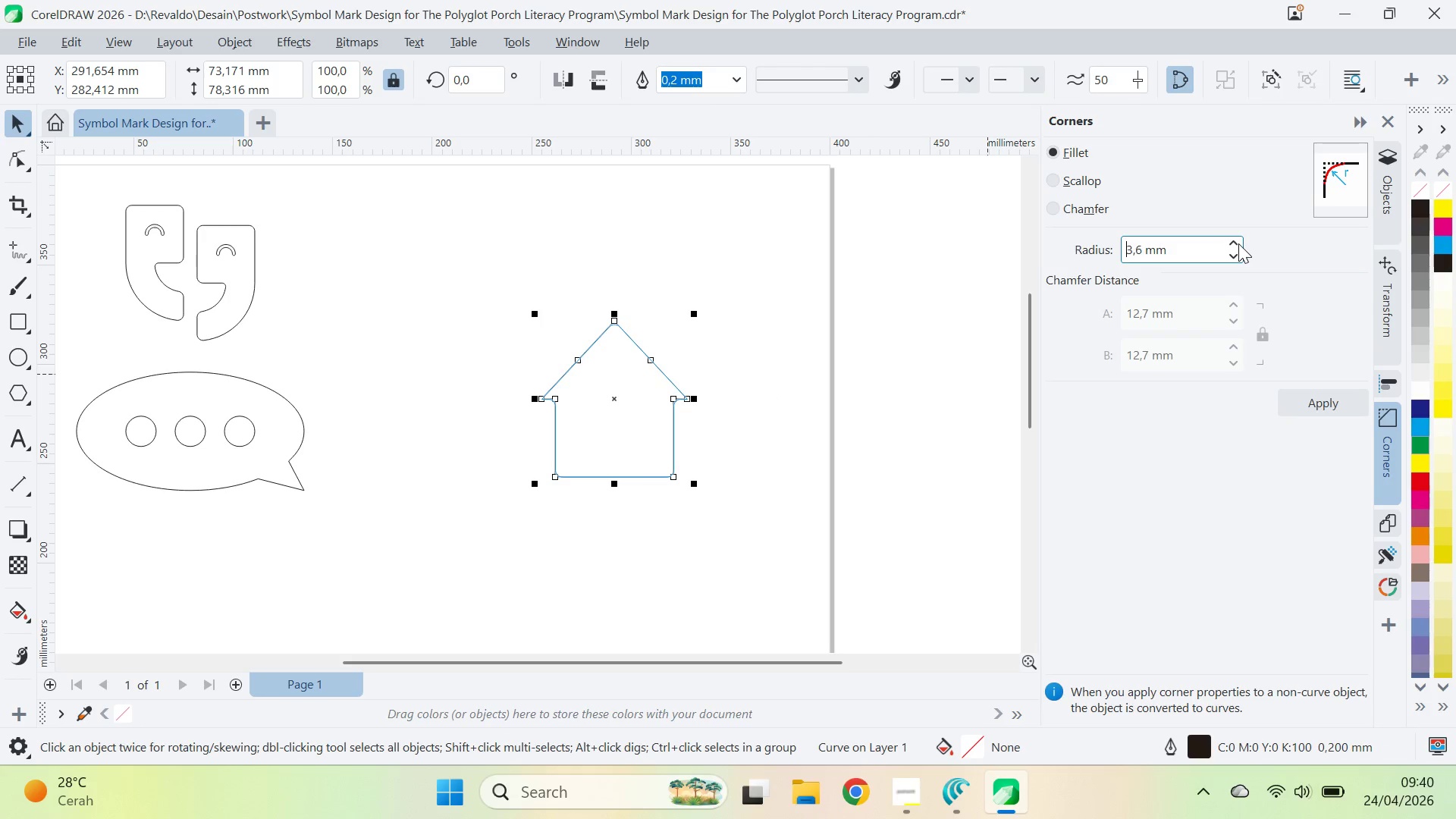 
triple_click([1238, 243])
 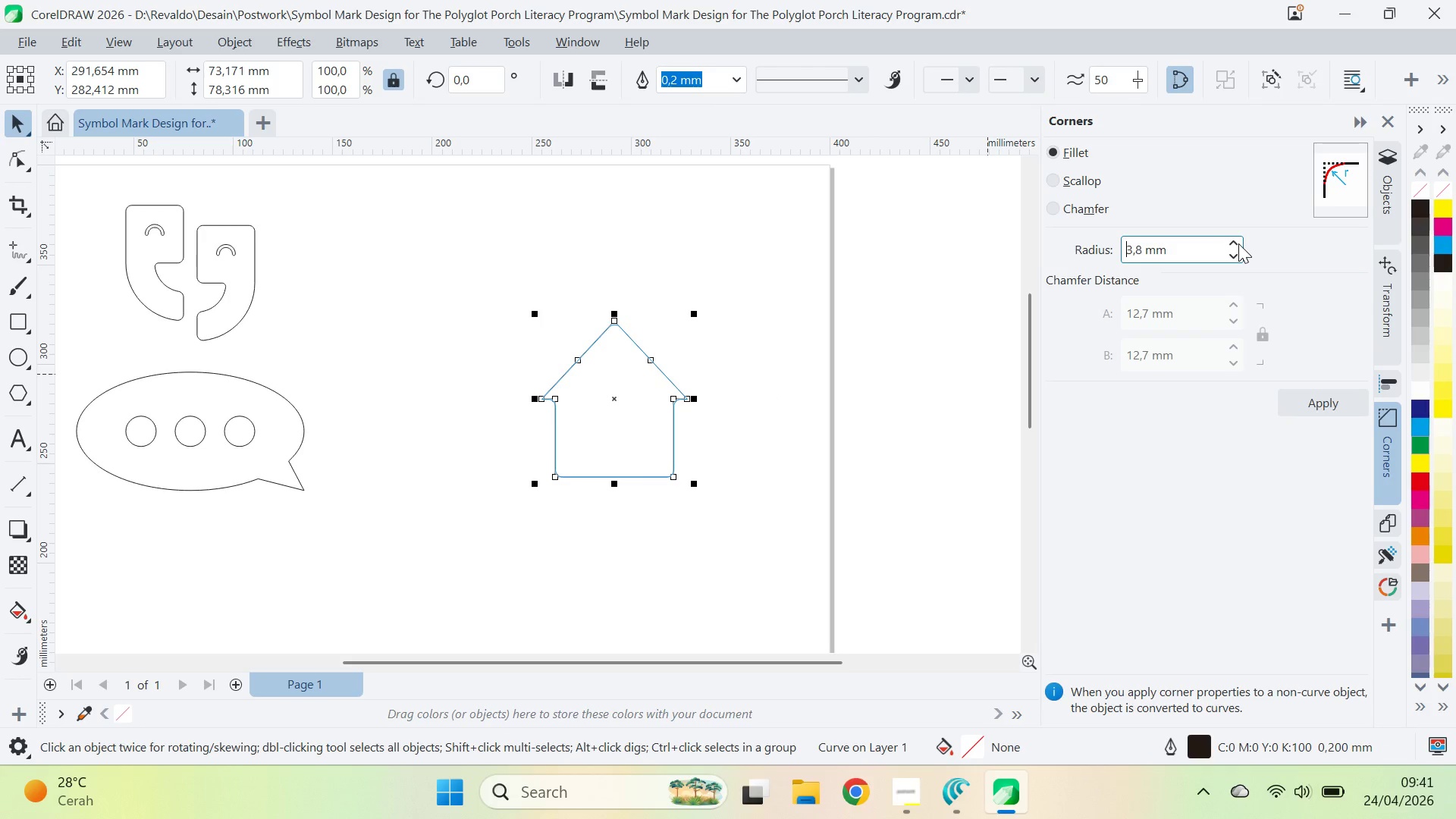 
triple_click([1238, 243])
 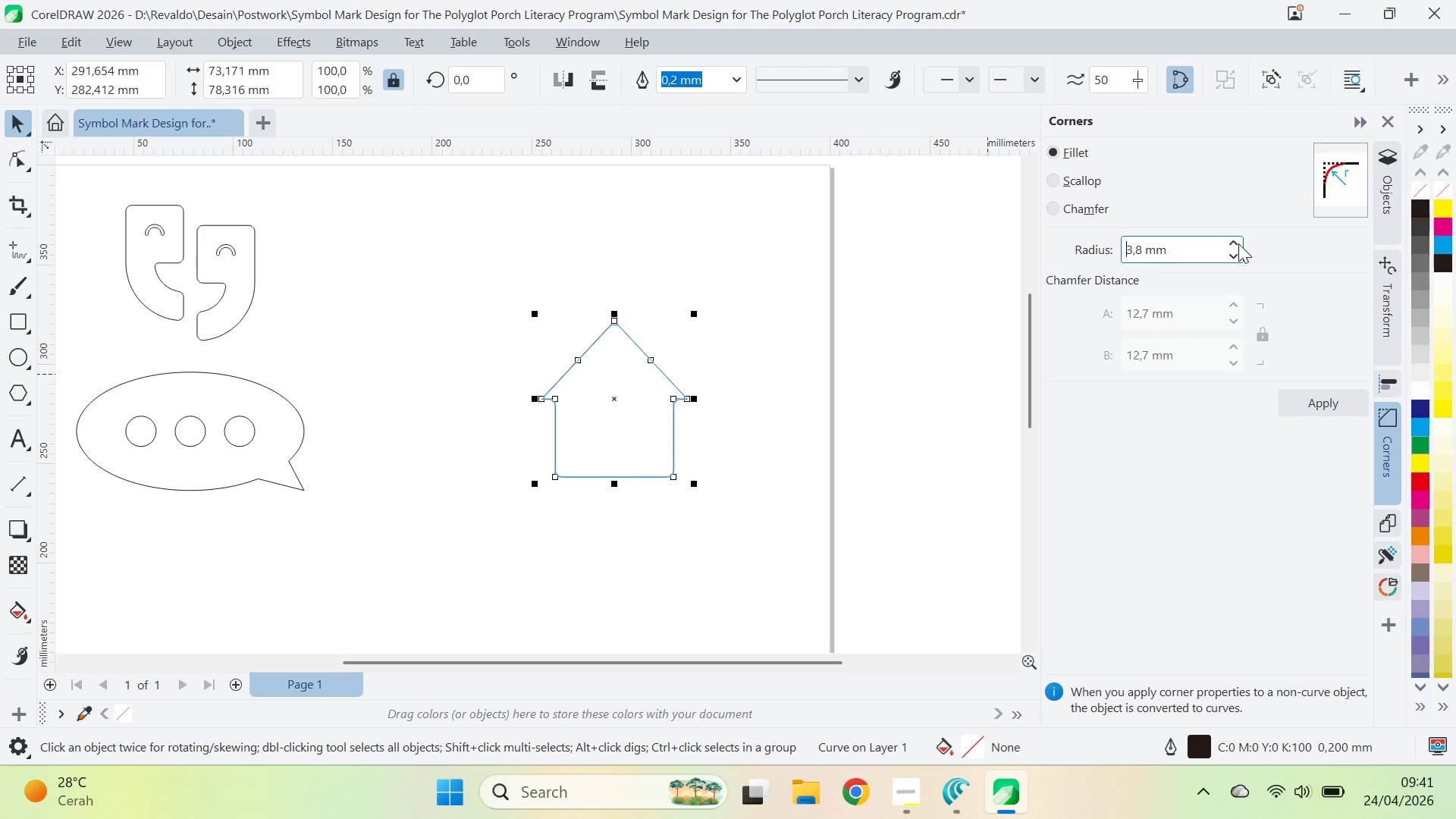 
triple_click([1238, 243])
 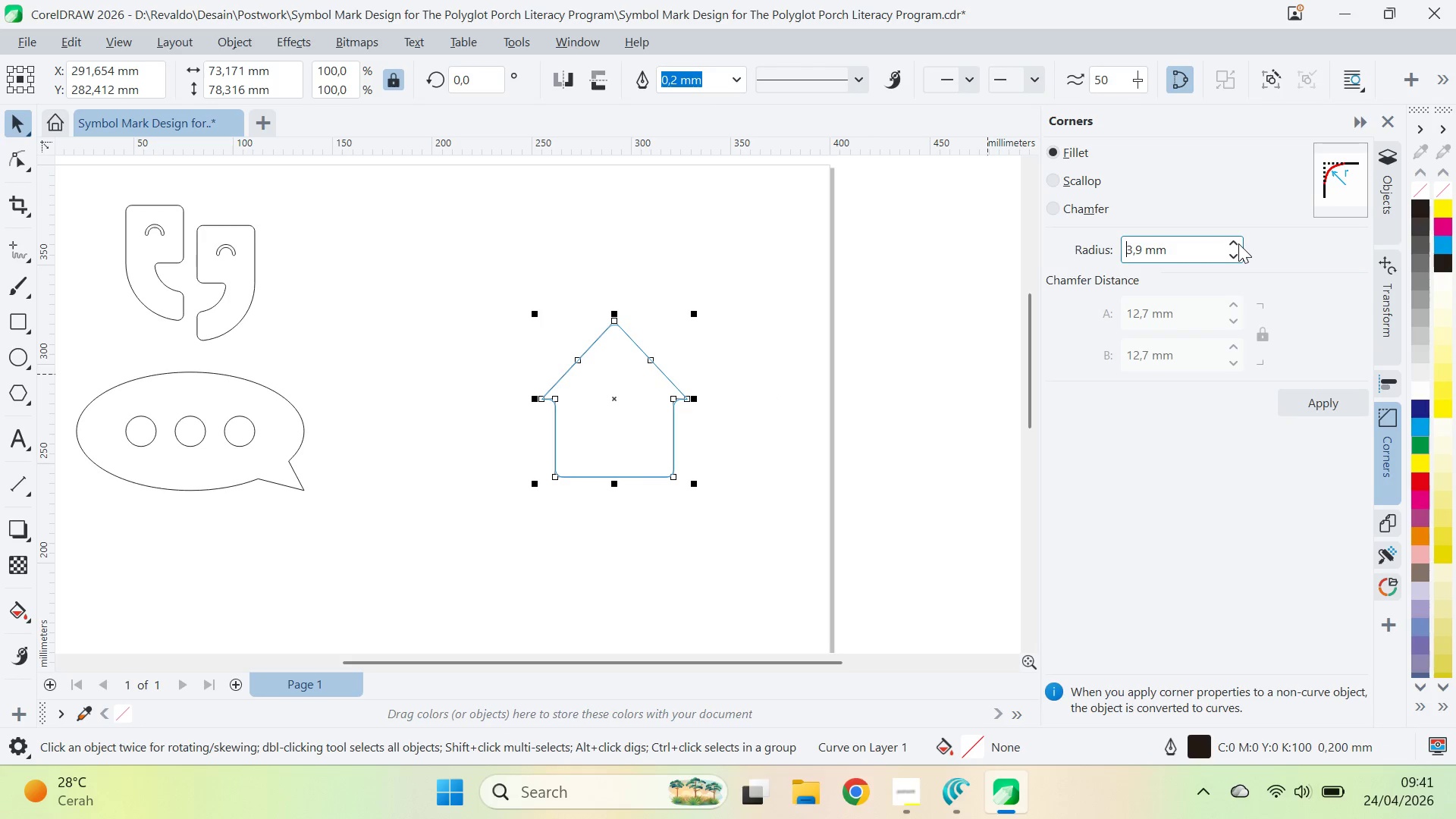 
triple_click([1238, 243])
 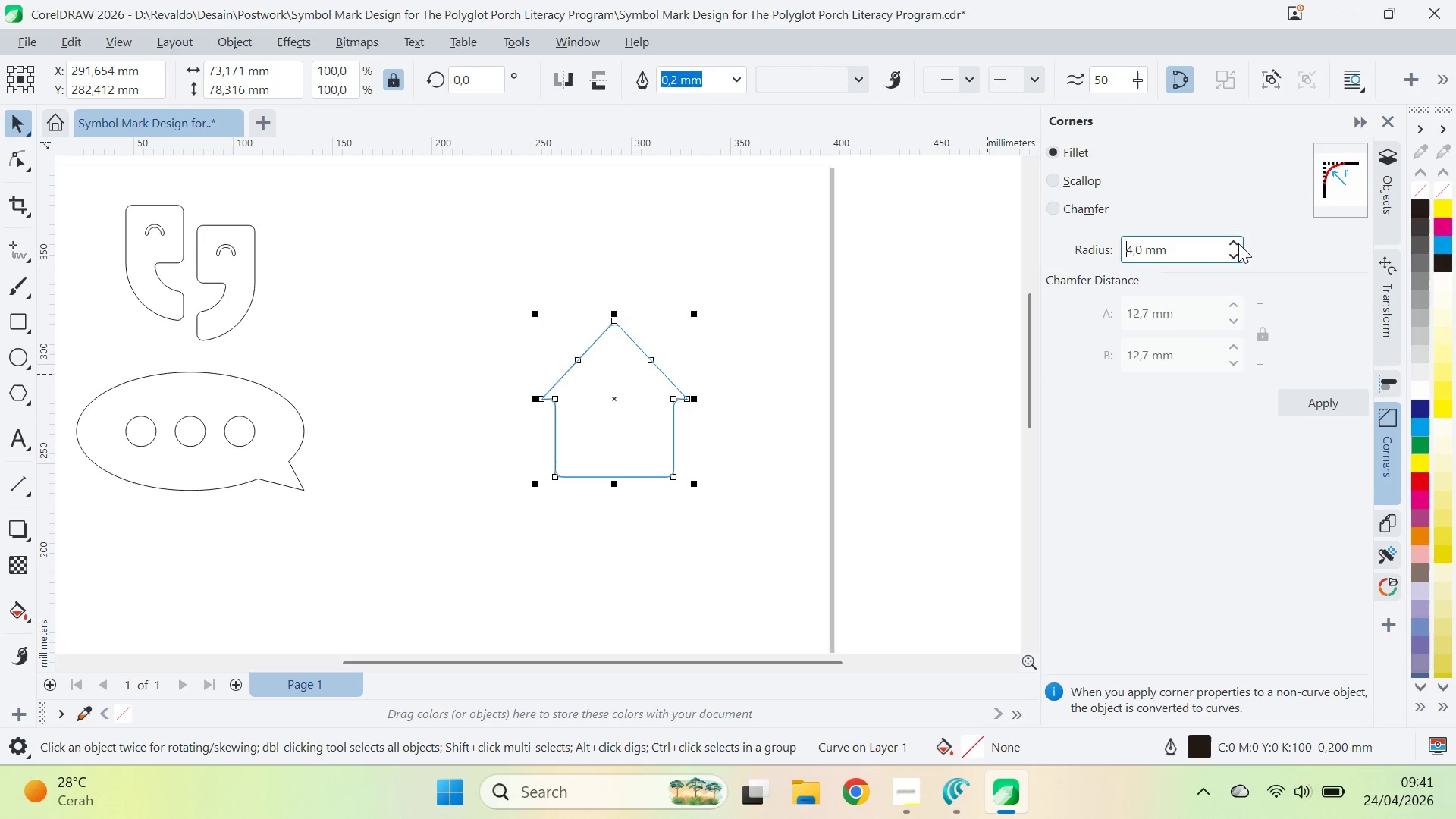 
triple_click([1238, 243])
 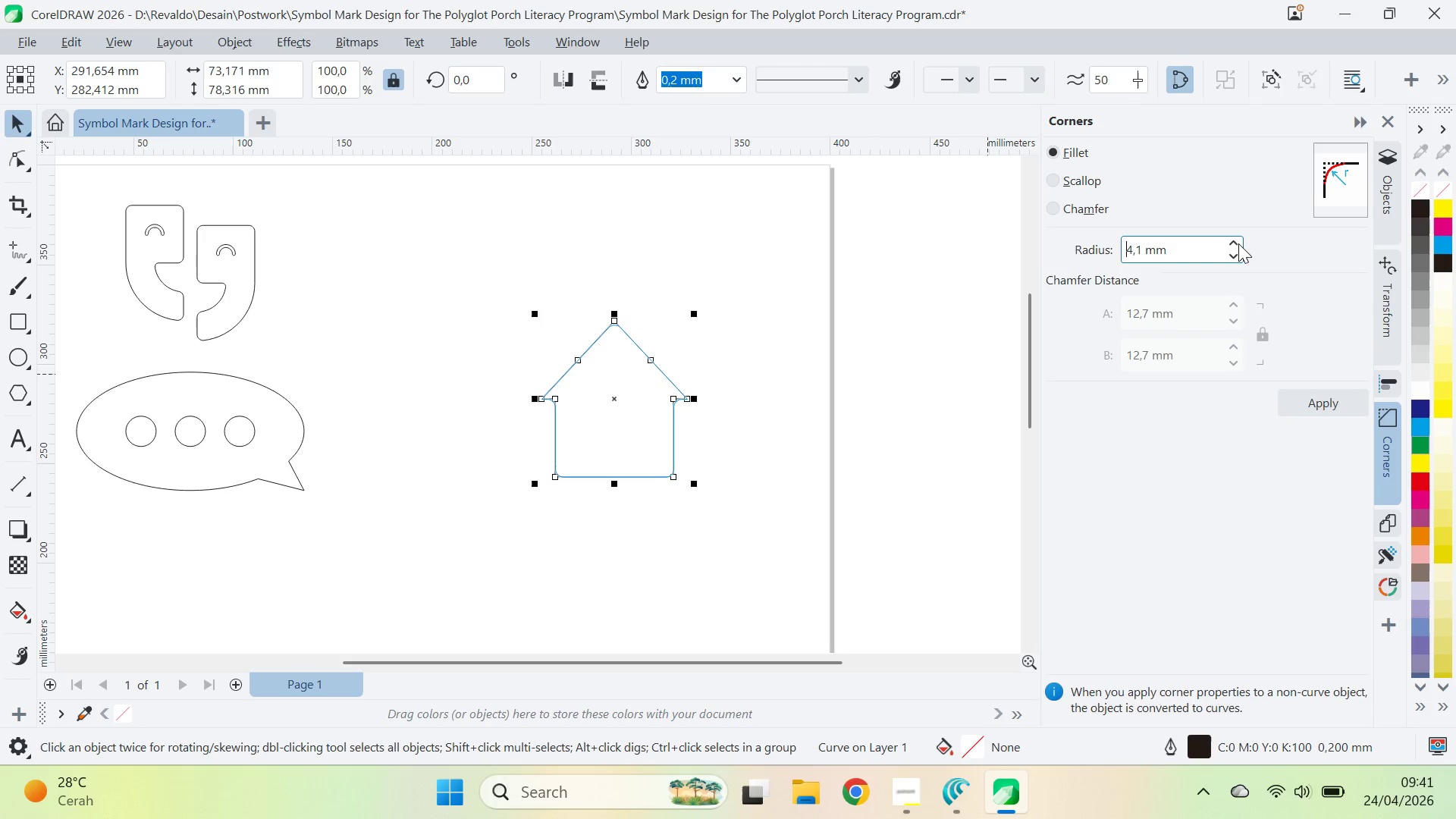 
triple_click([1238, 243])
 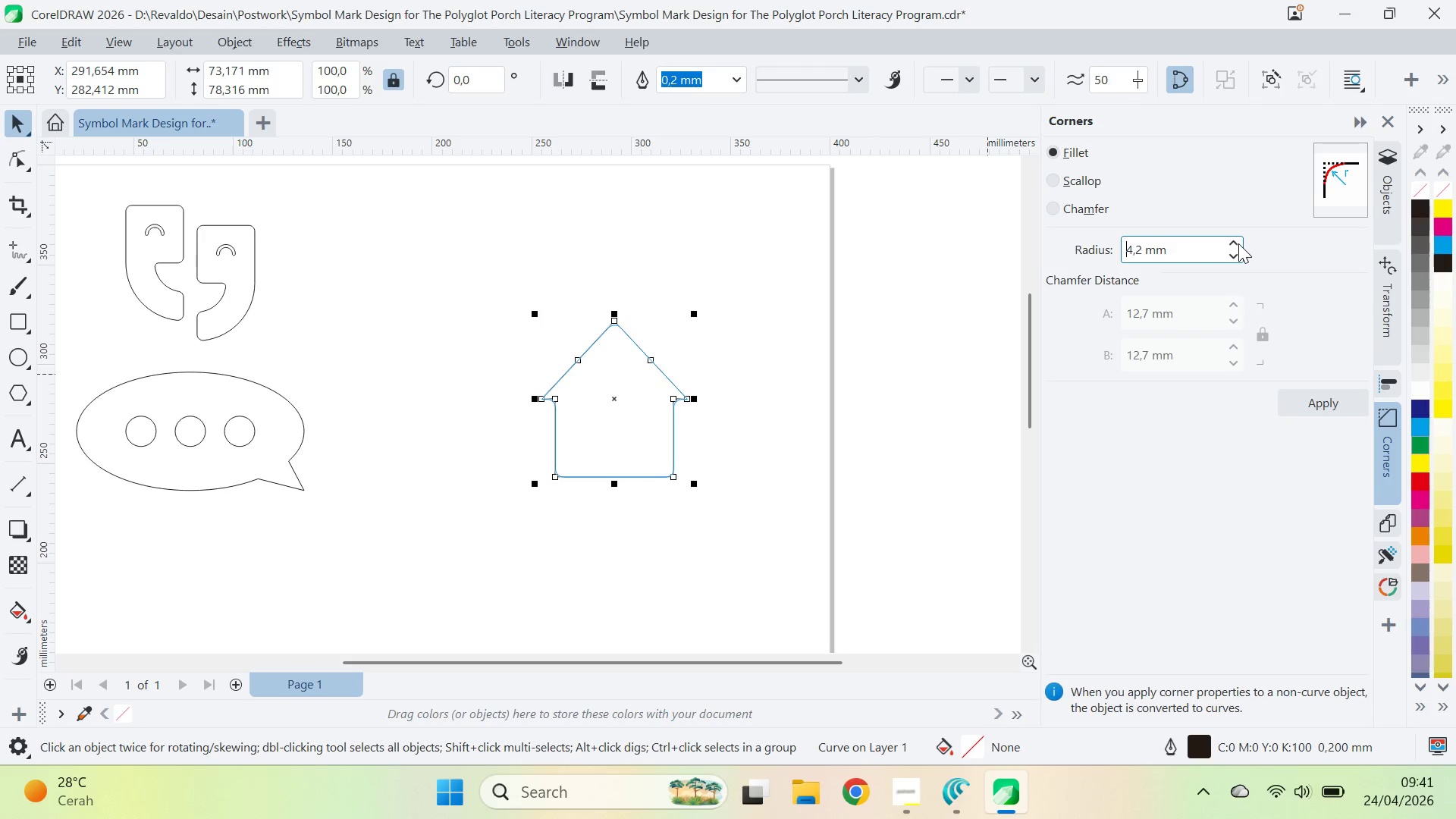 
triple_click([1238, 243])
 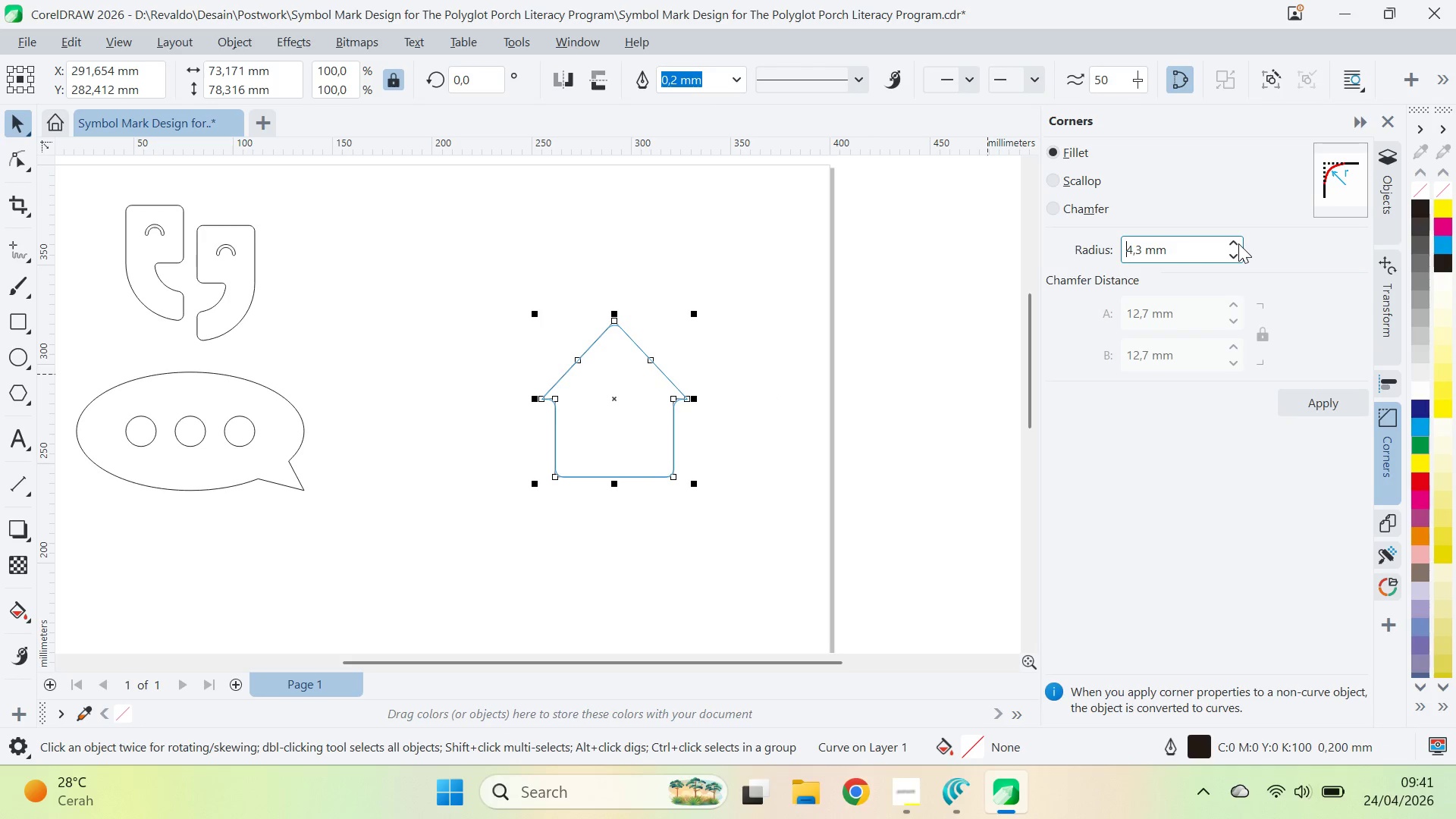 
triple_click([1238, 243])
 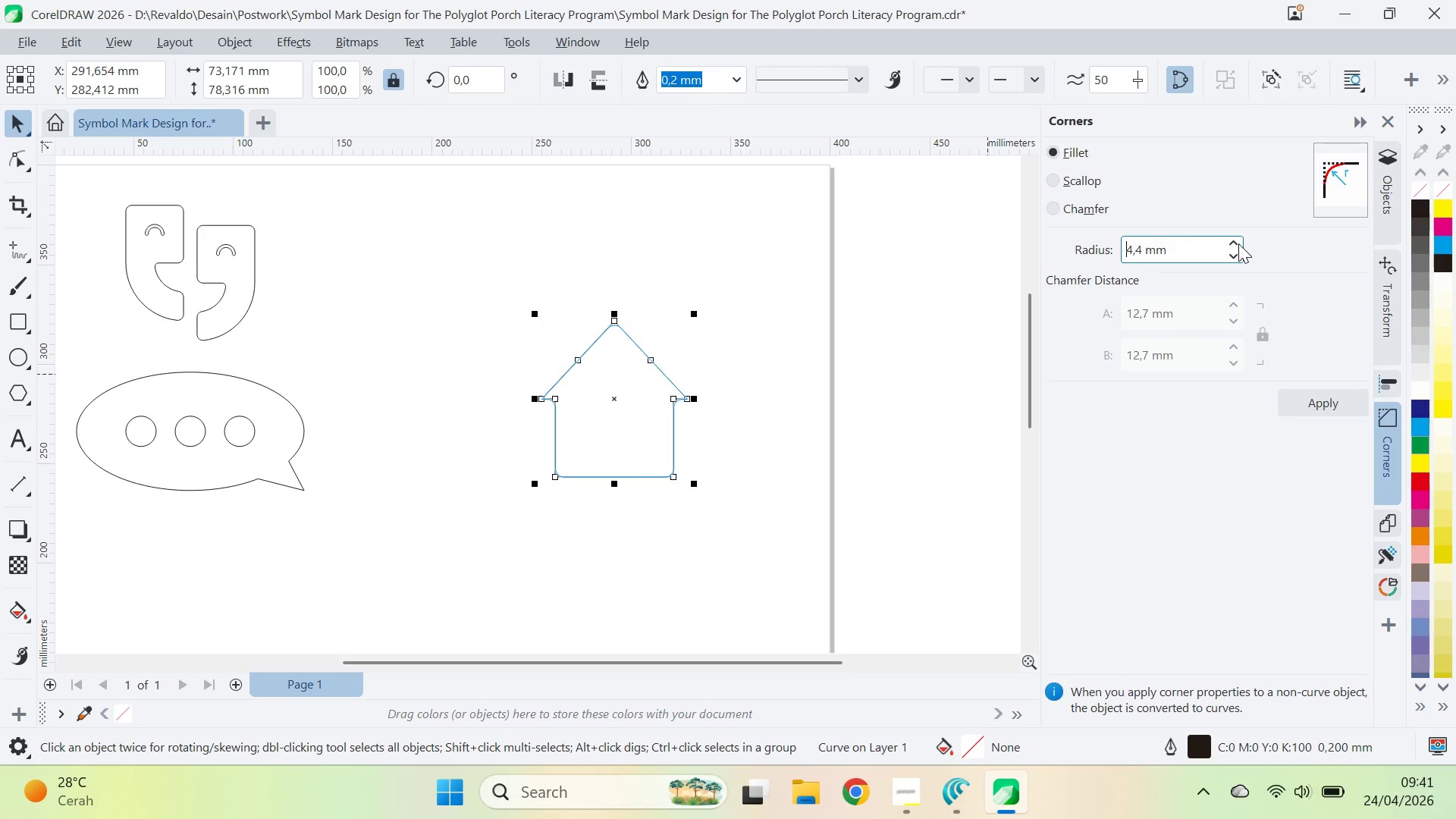 
triple_click([1238, 243])
 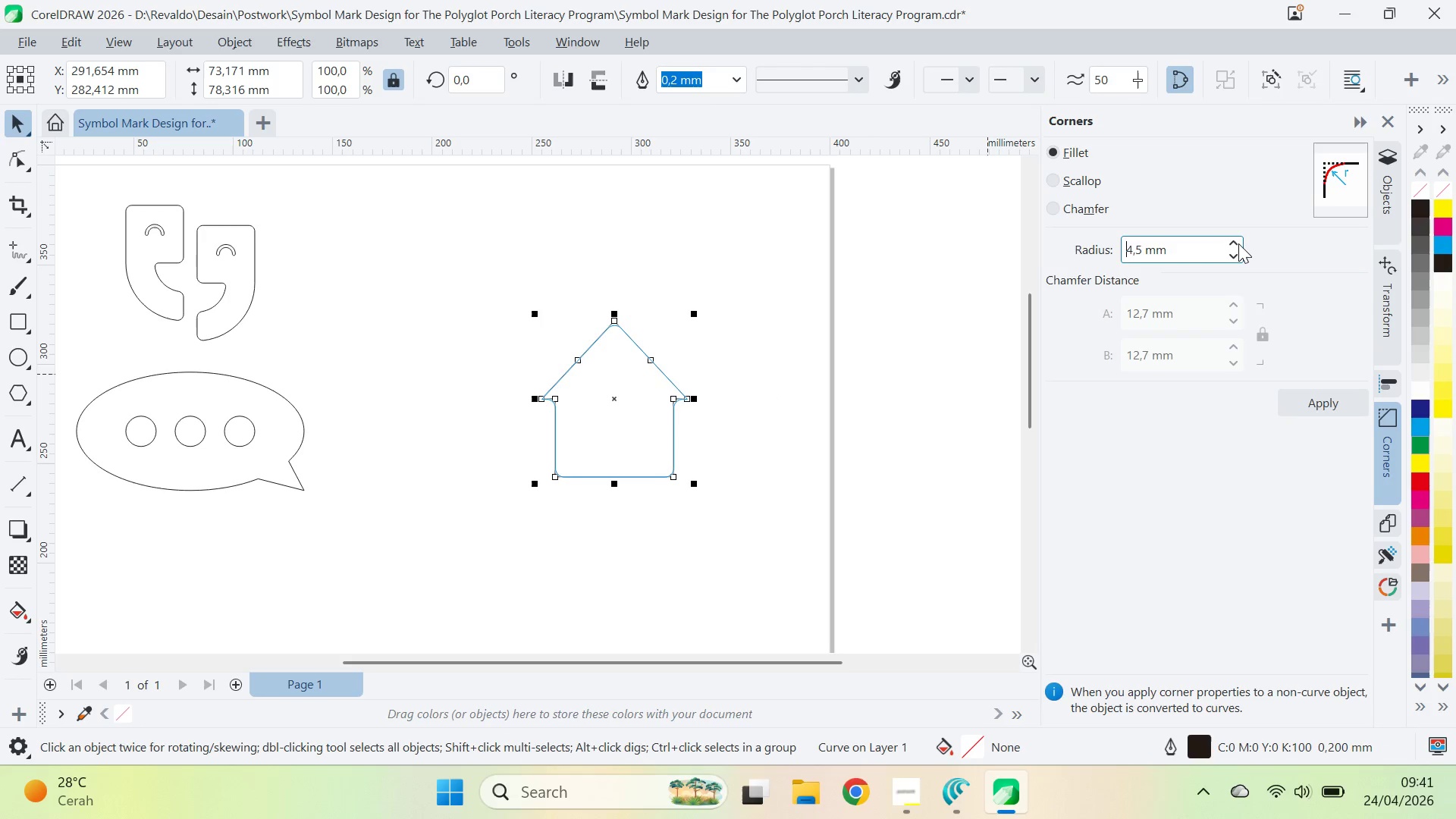 
triple_click([1238, 243])
 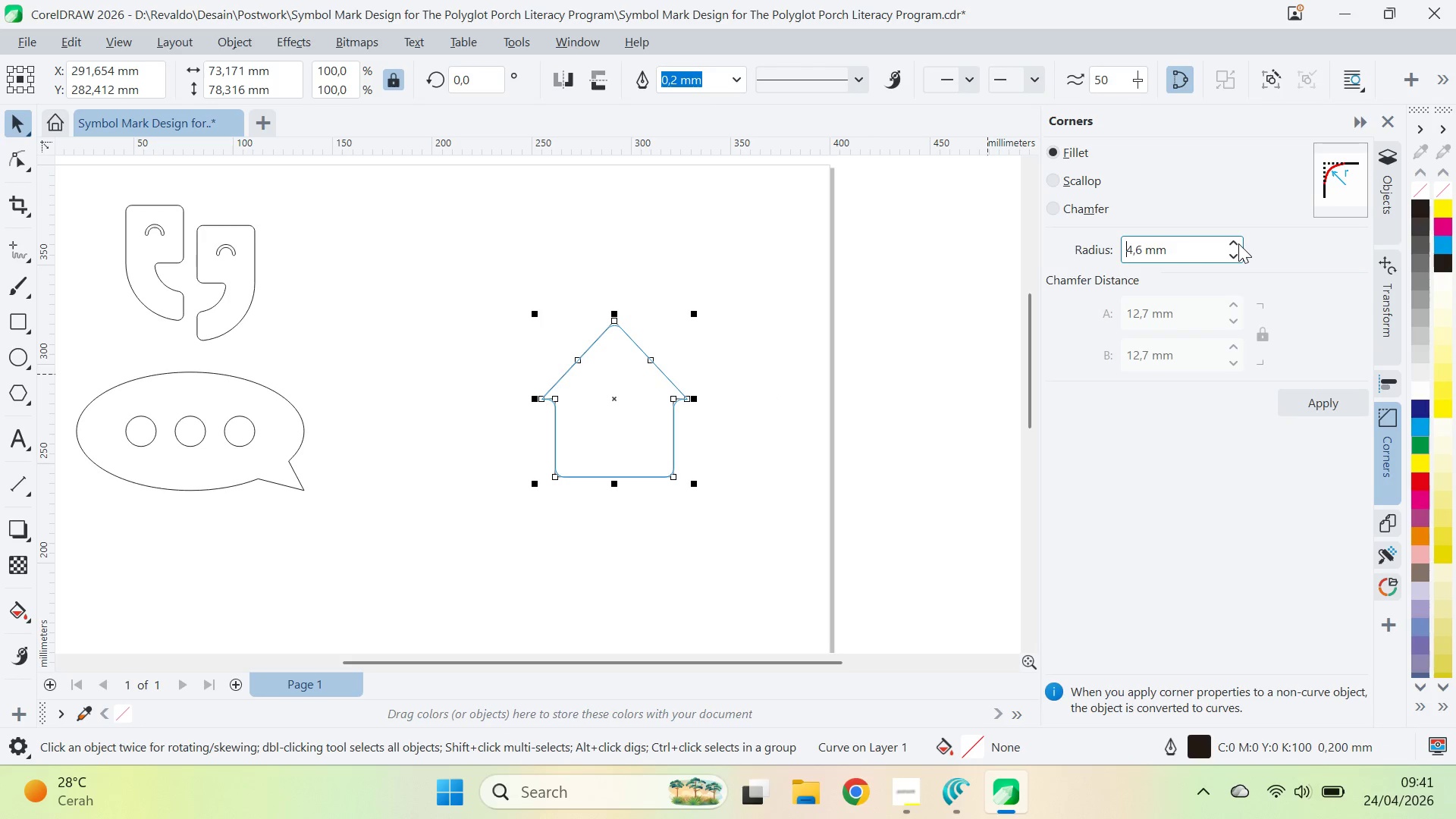 
triple_click([1238, 243])
 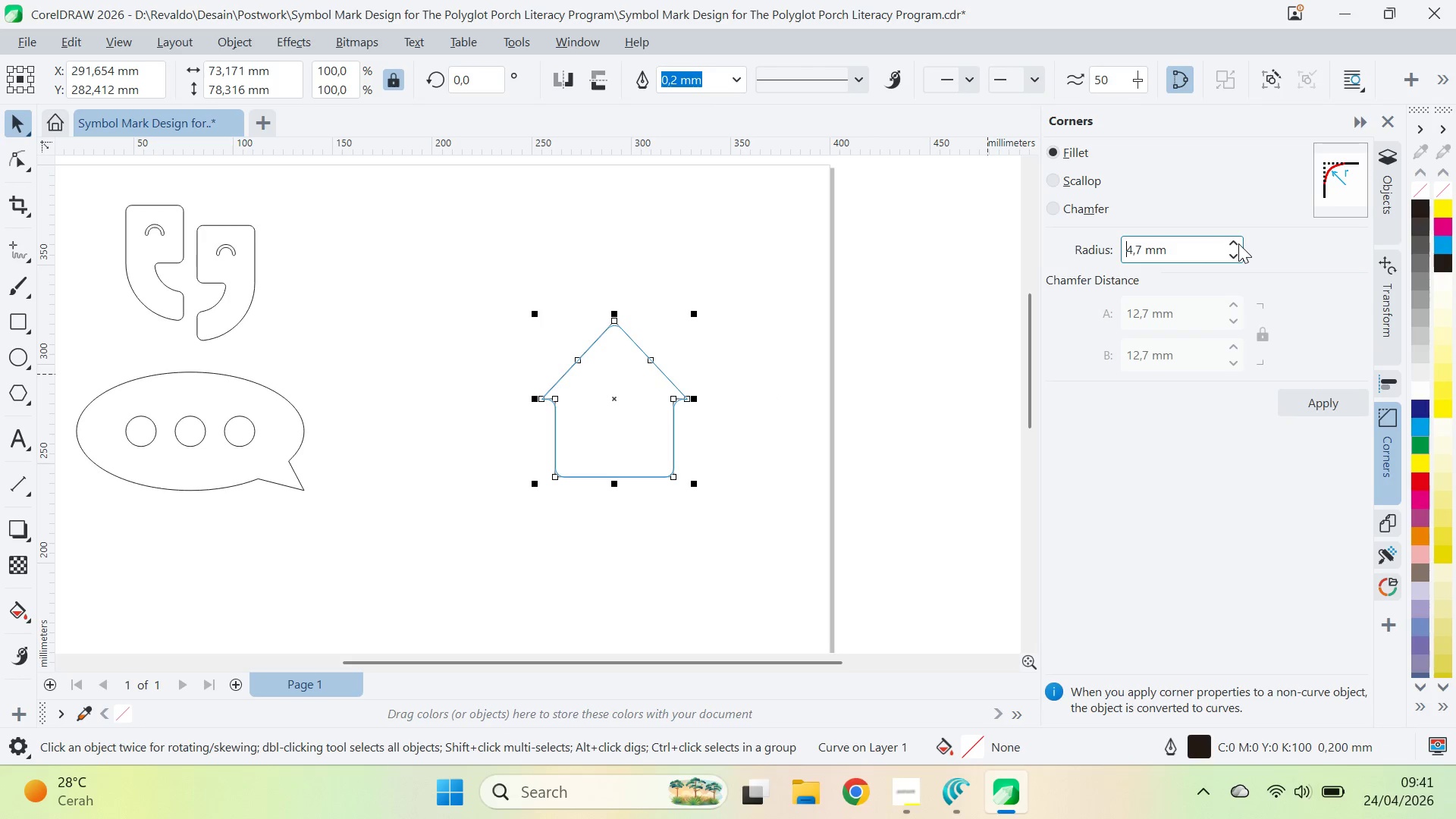 
triple_click([1238, 243])
 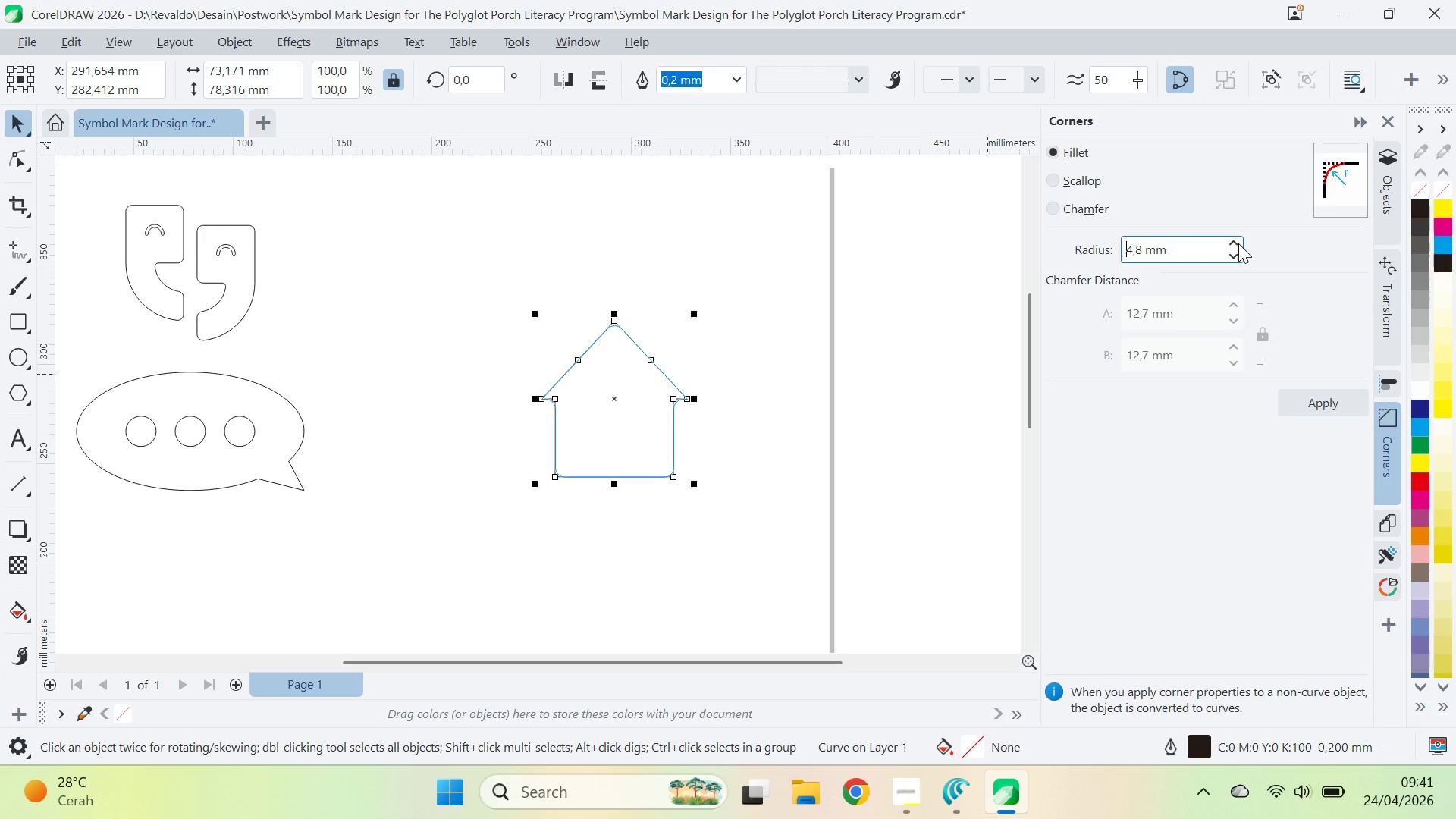 
triple_click([1238, 243])
 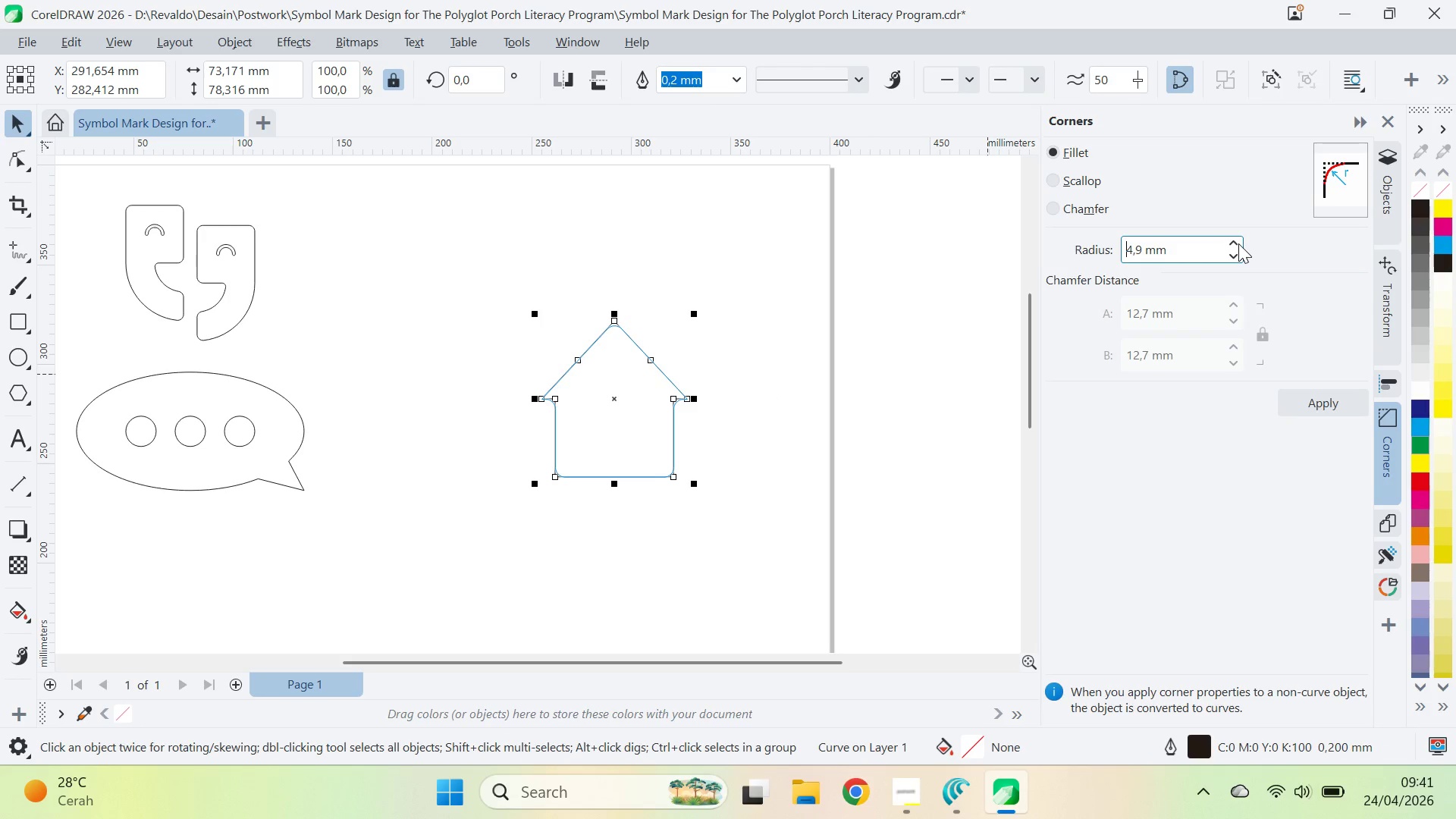 
triple_click([1238, 243])
 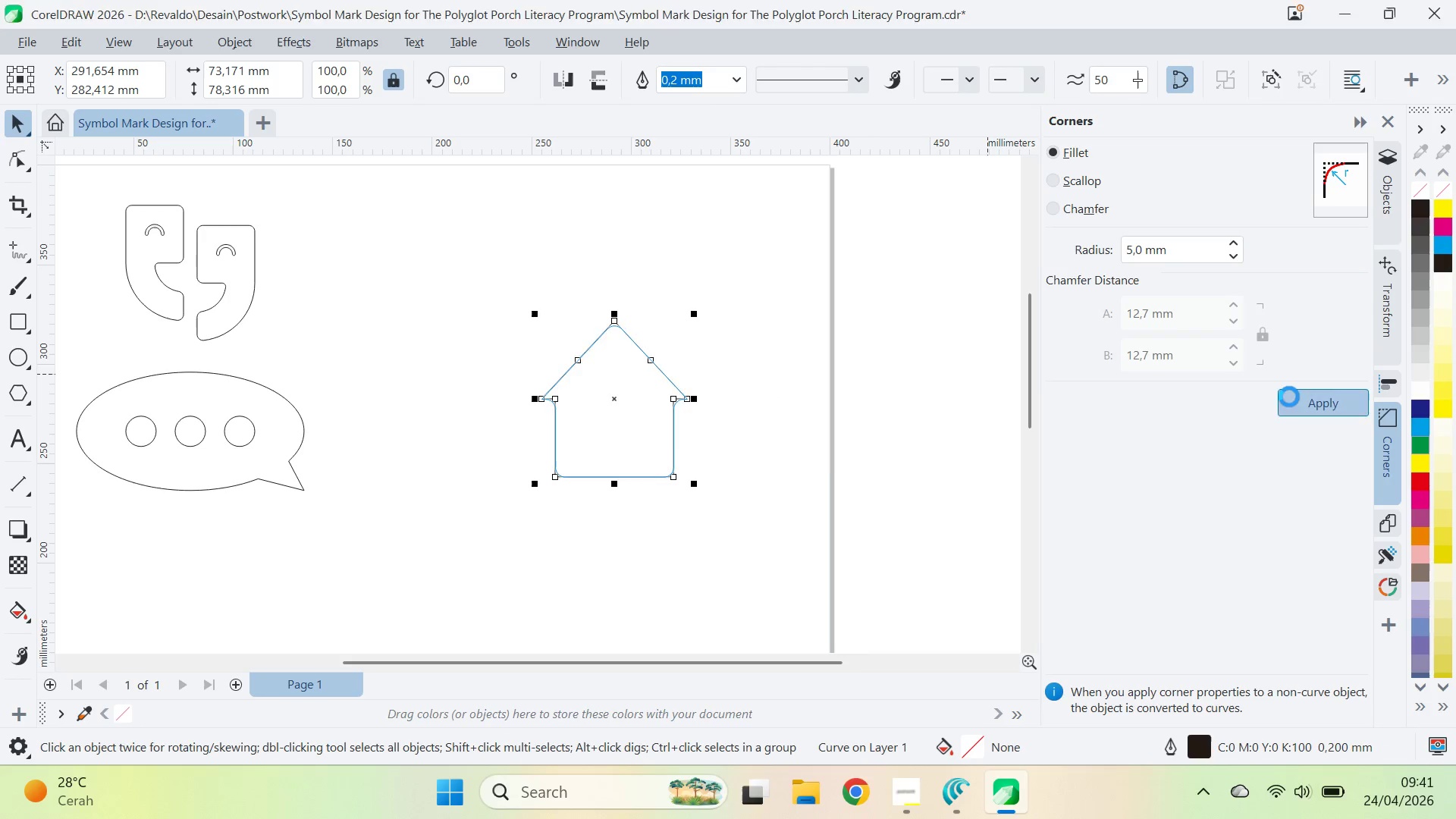 
double_click([774, 471])
 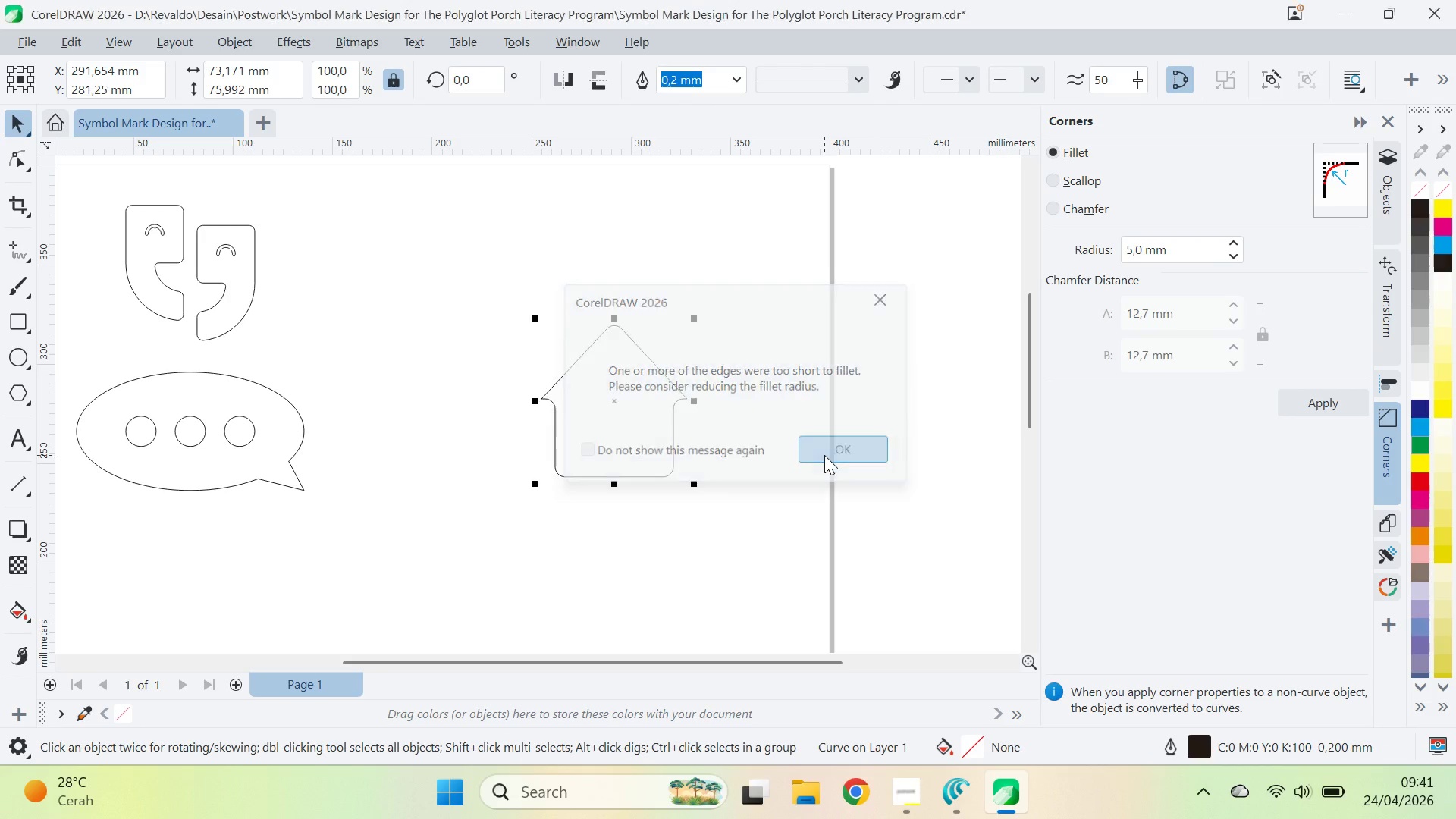 
key(V)
 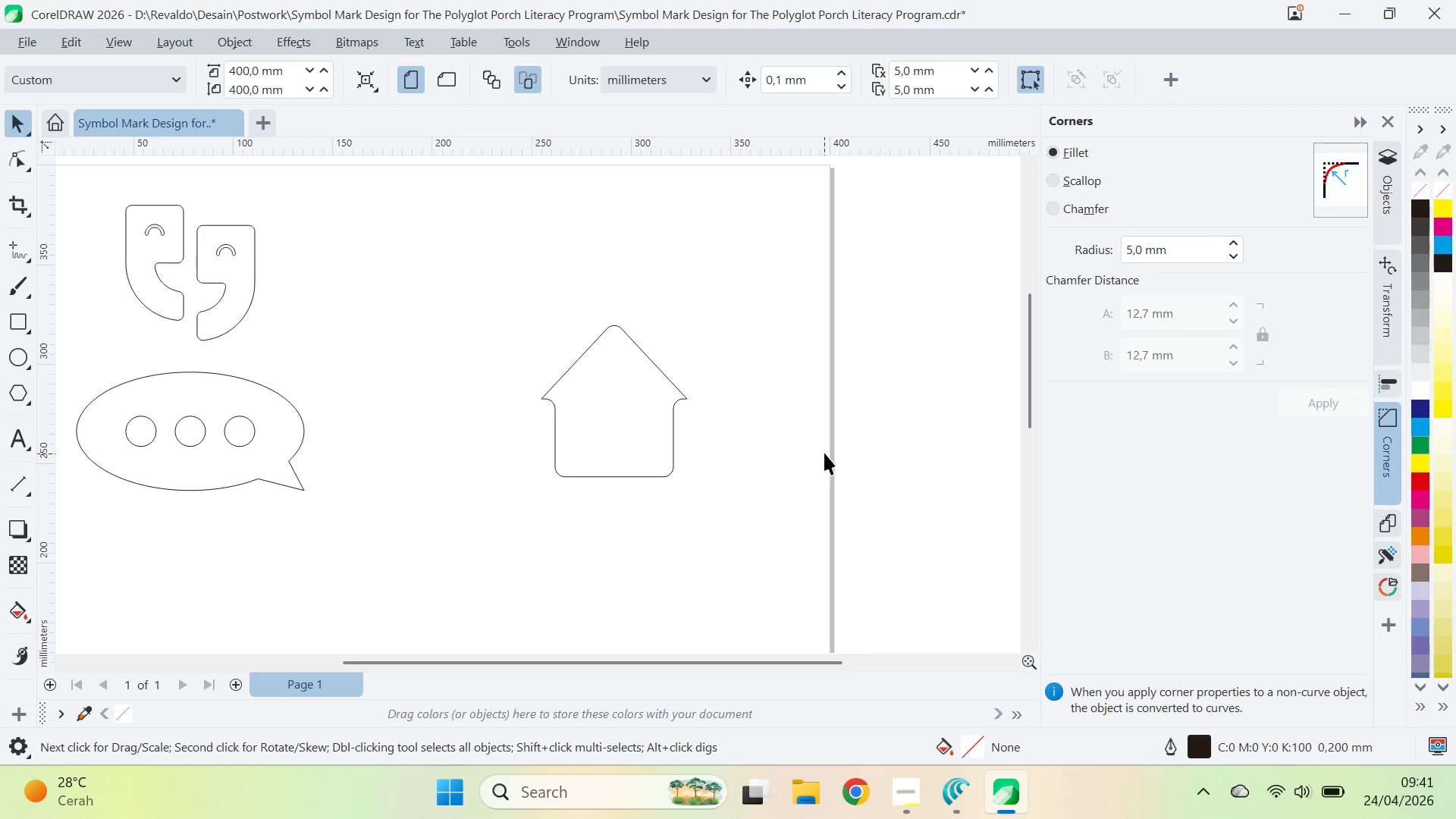 
key(Control+Z)
 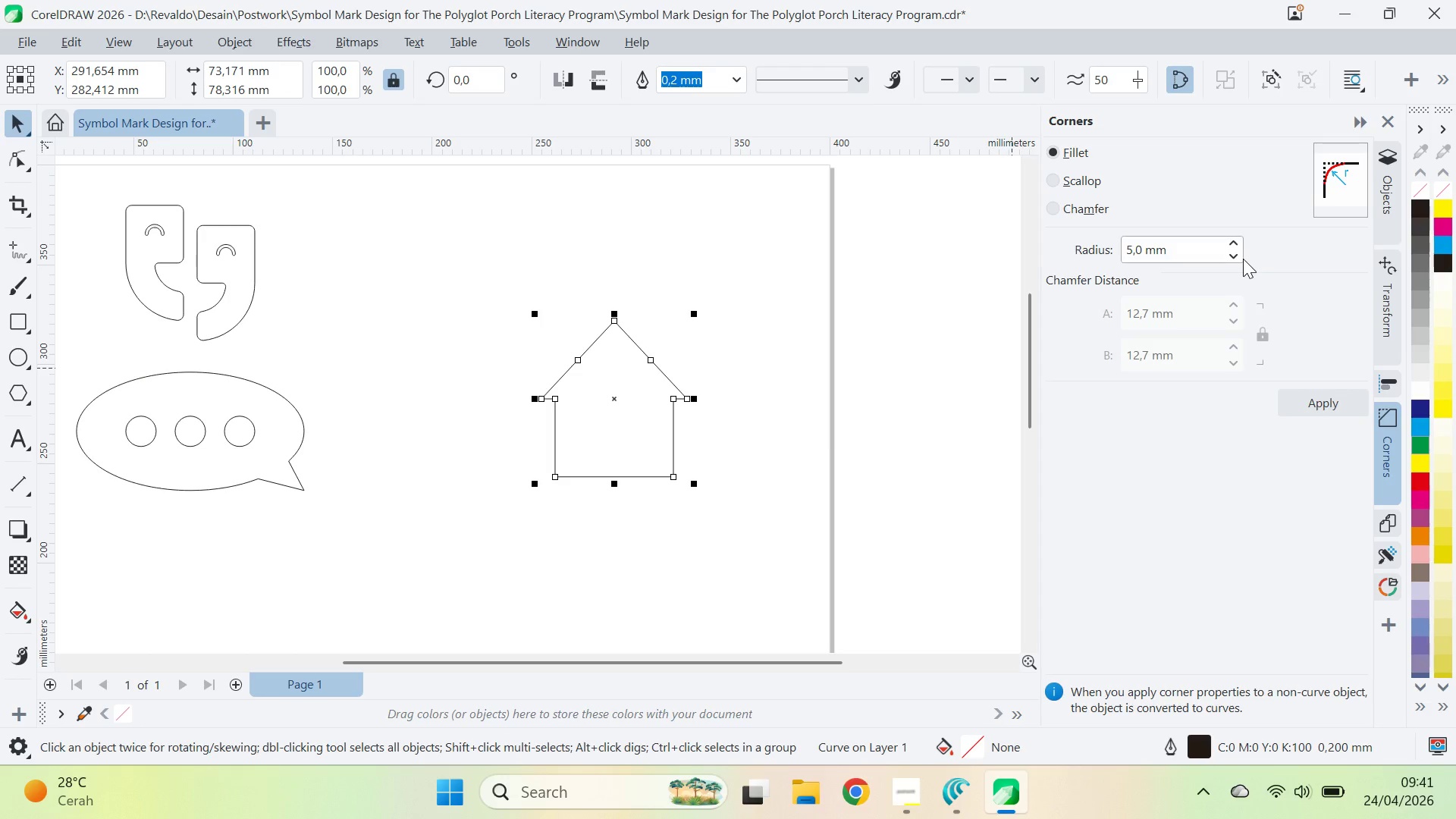 
double_click([1241, 259])
 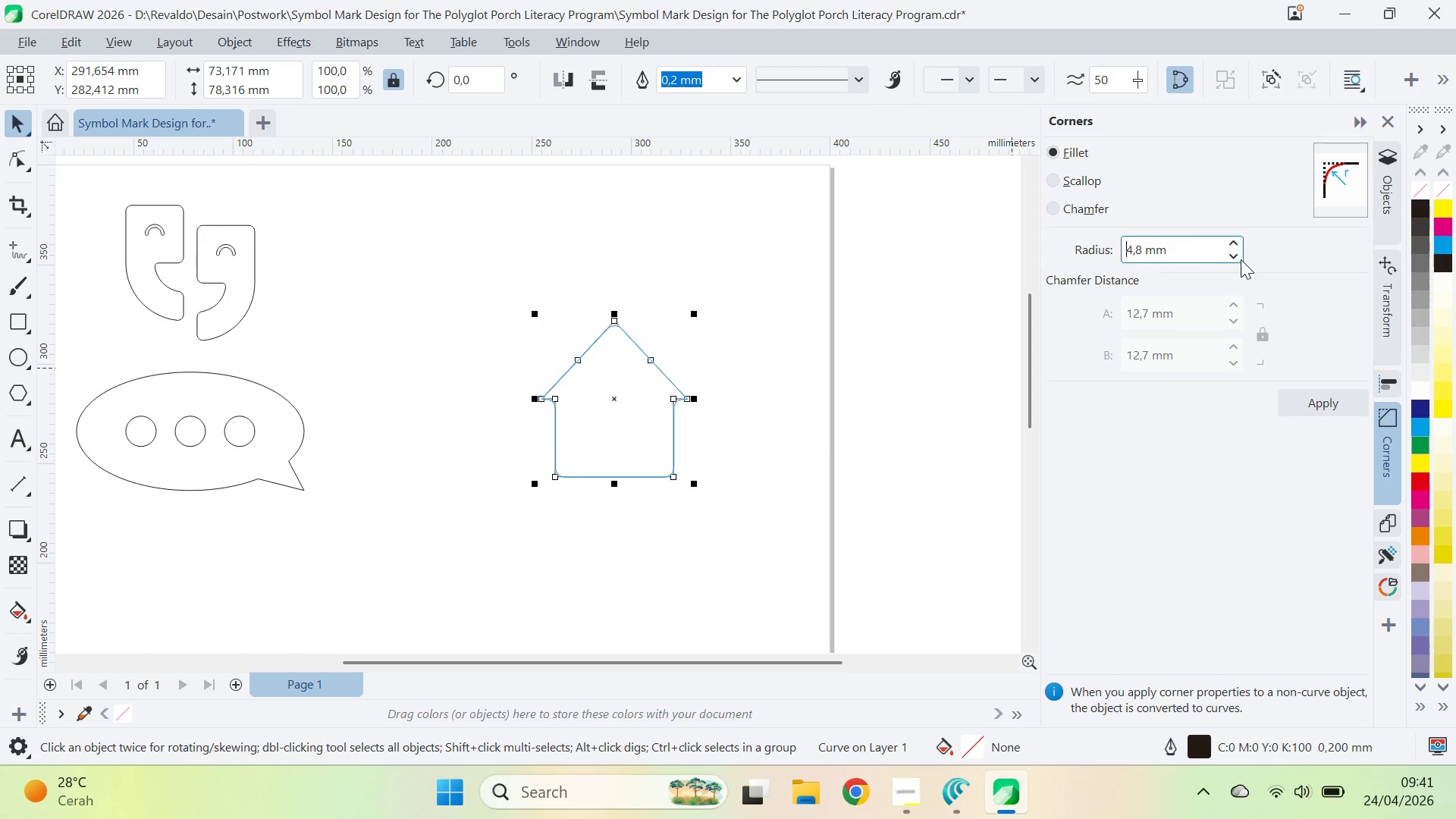 
triple_click([1241, 259])
 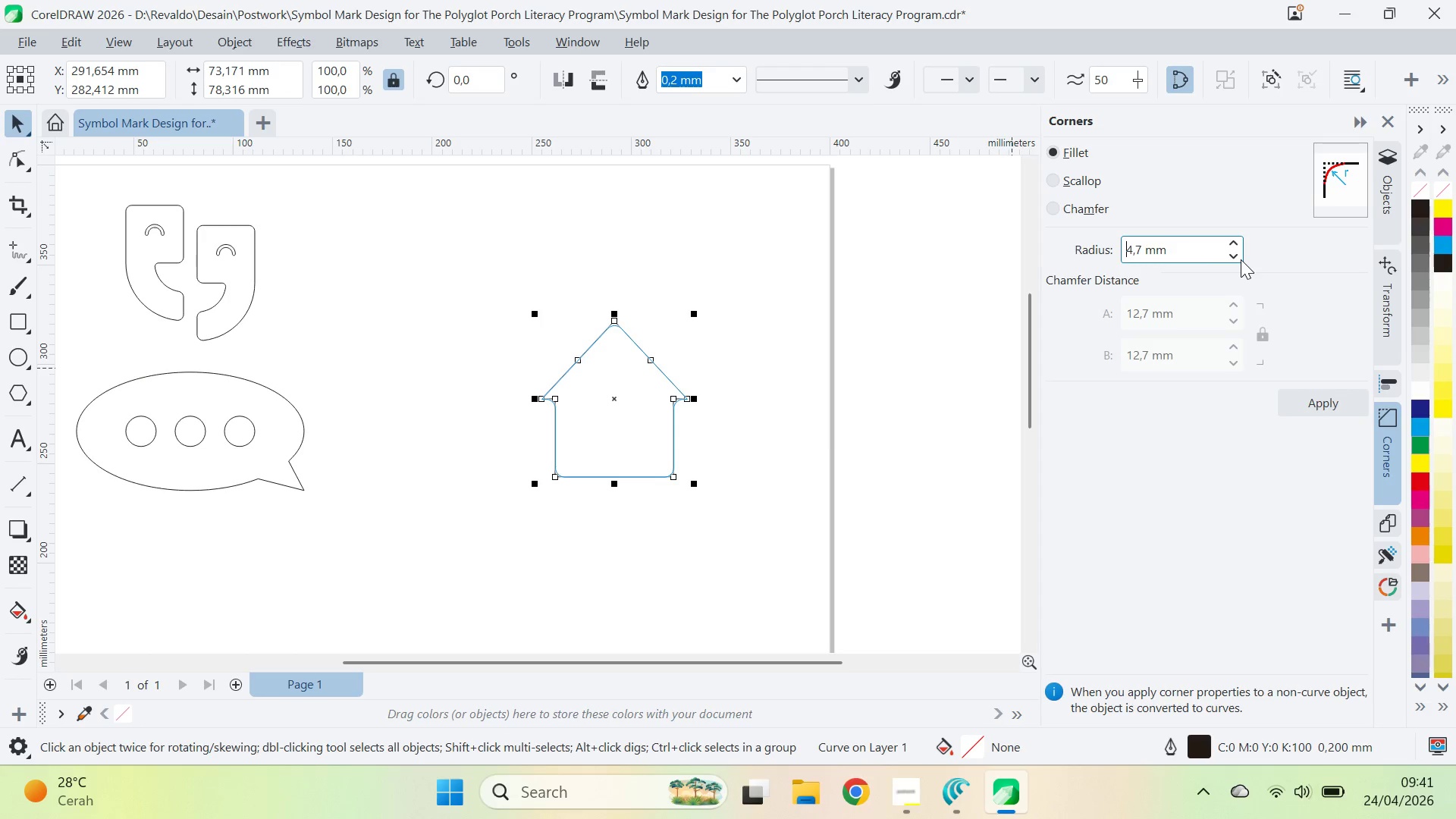 
triple_click([1241, 259])
 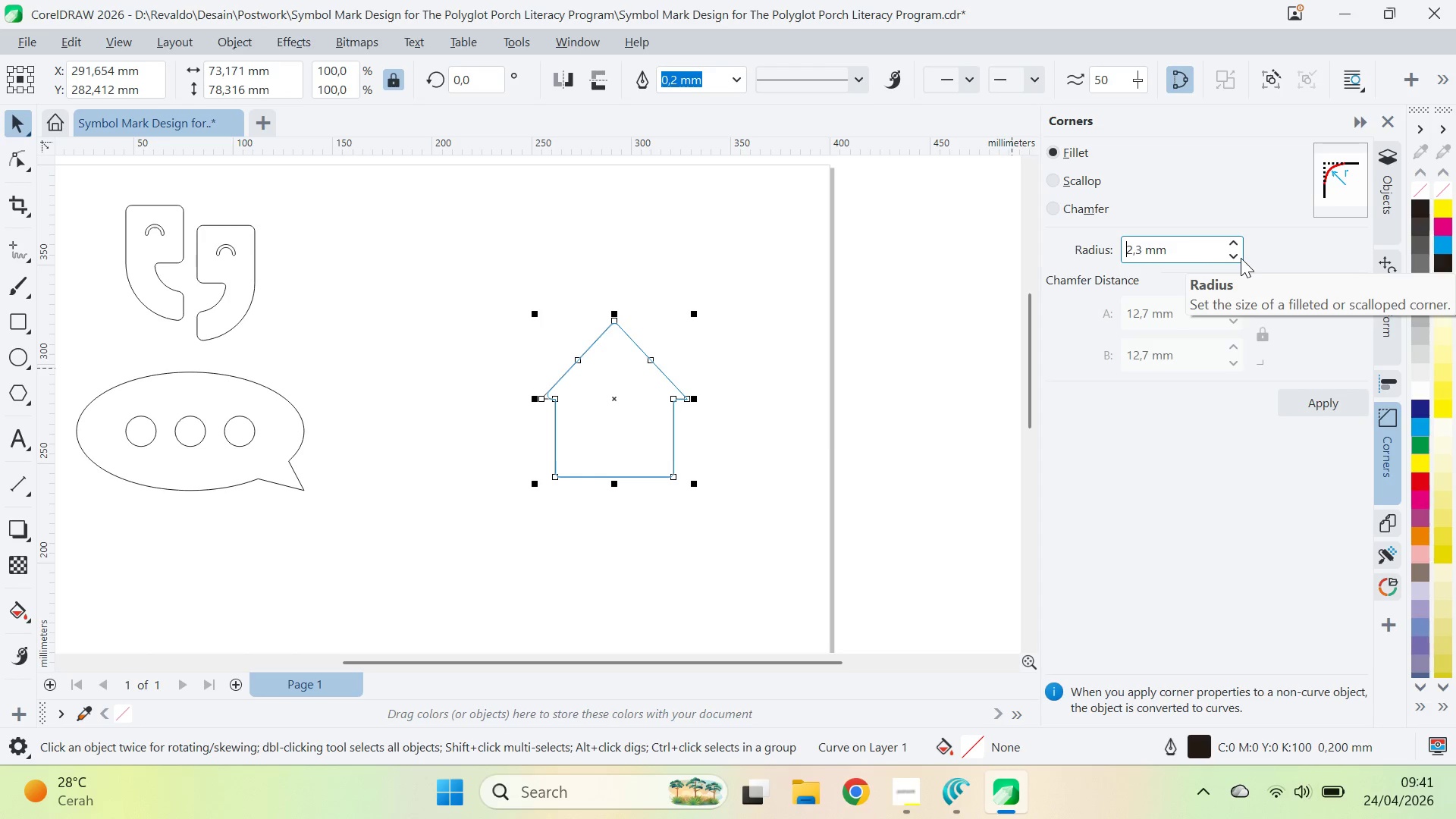 
double_click([1241, 258])
 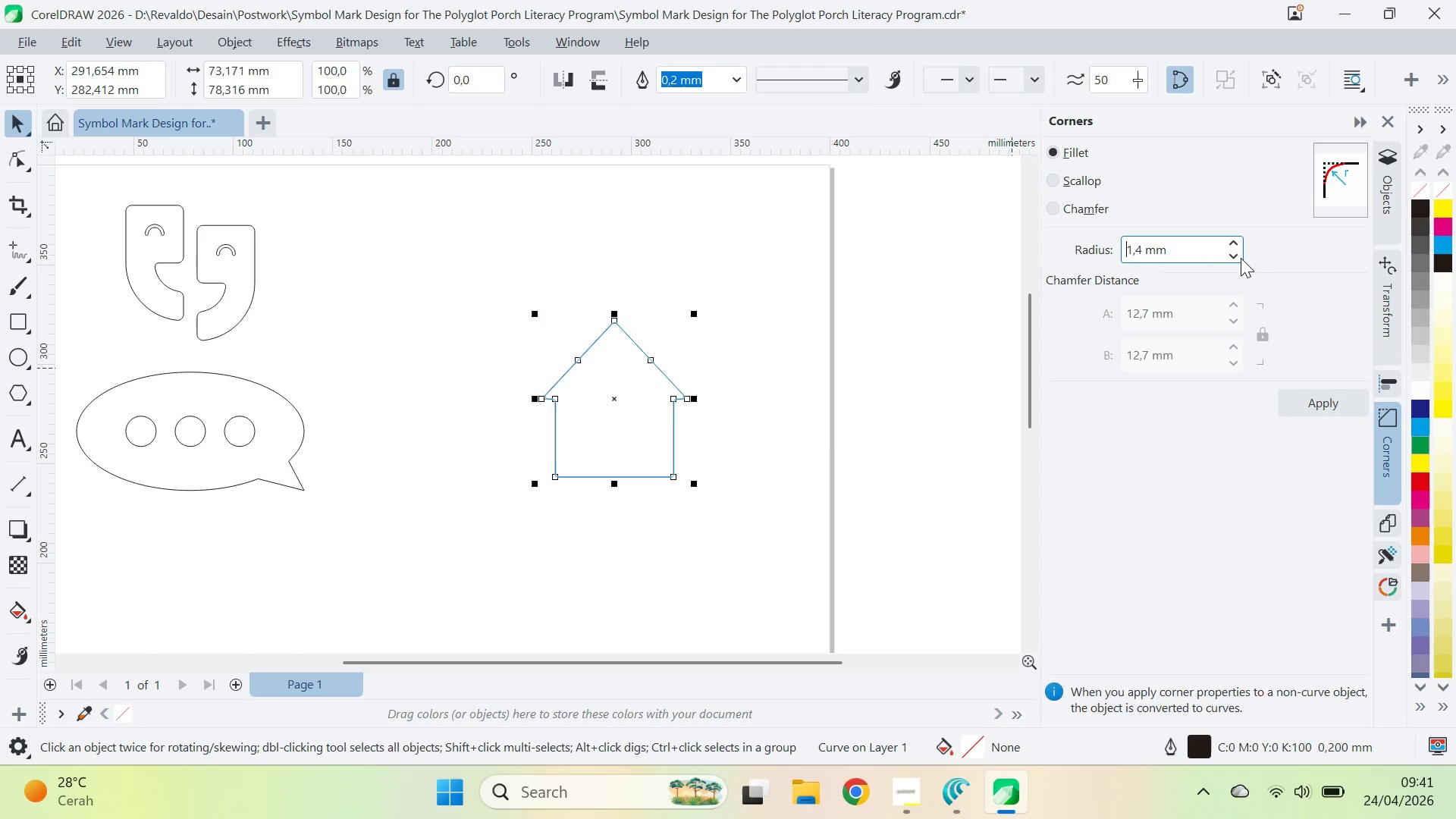 
triple_click([1241, 258])
 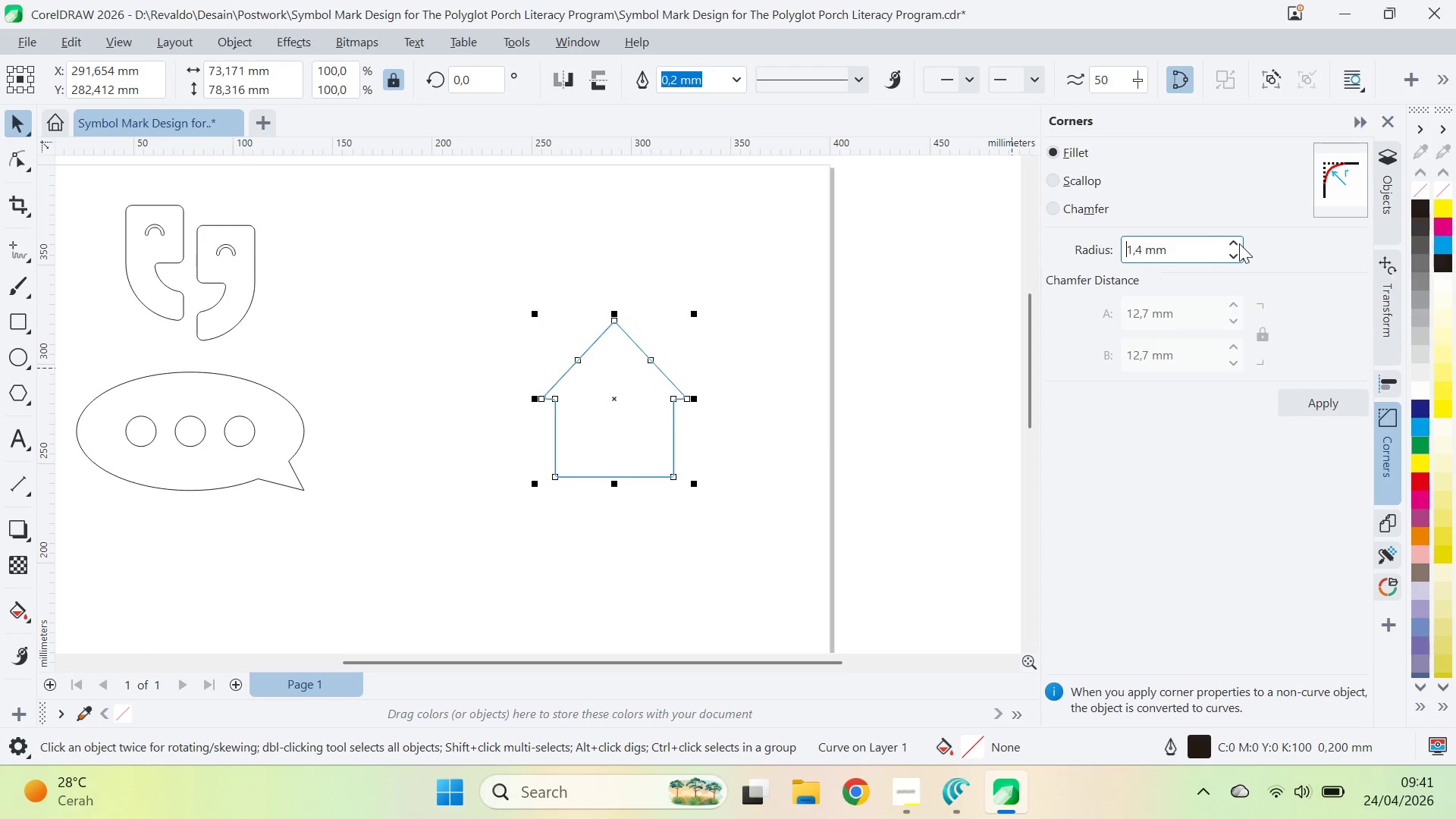 
double_click([1239, 243])
 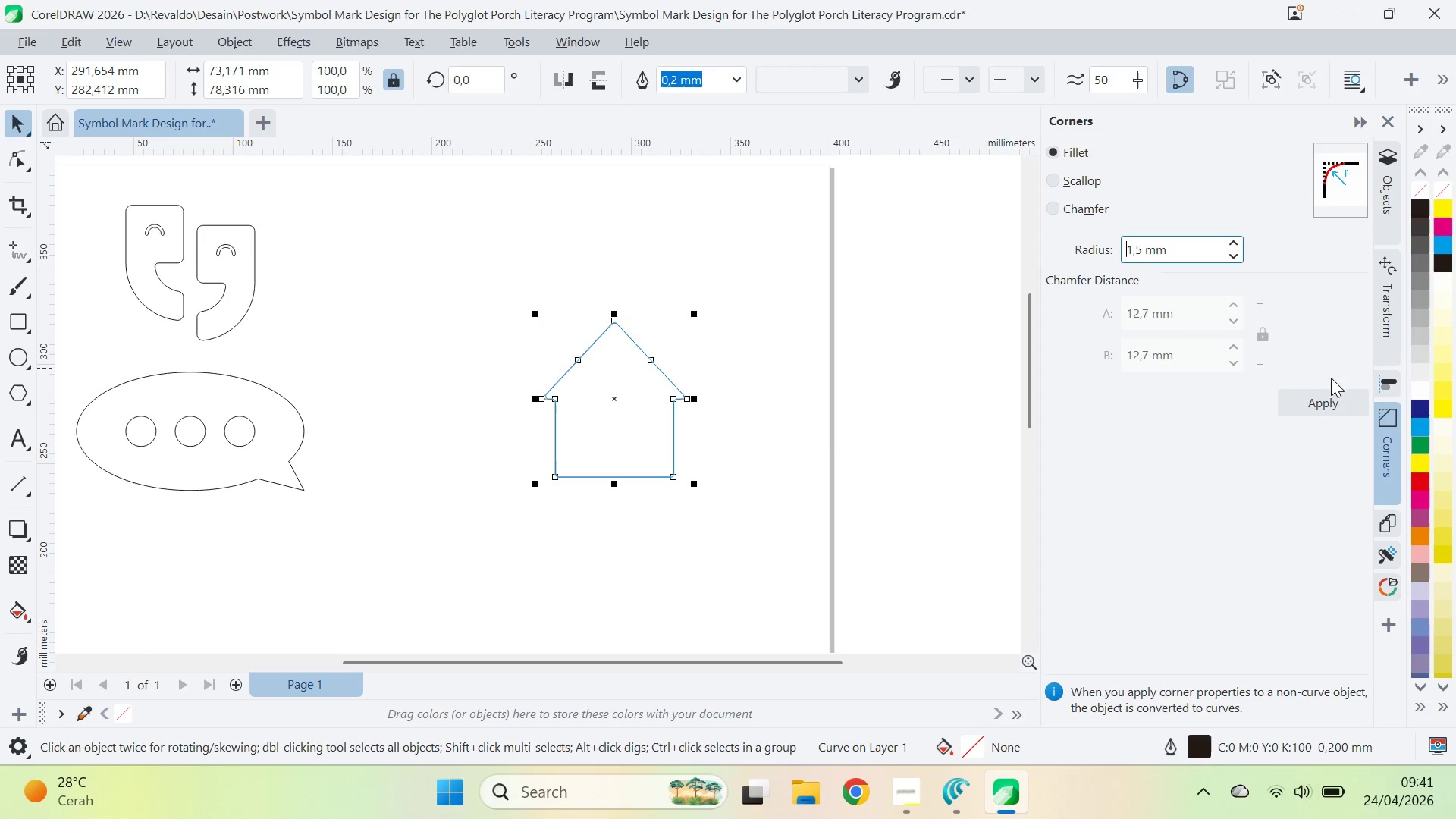 
left_click([1341, 398])
 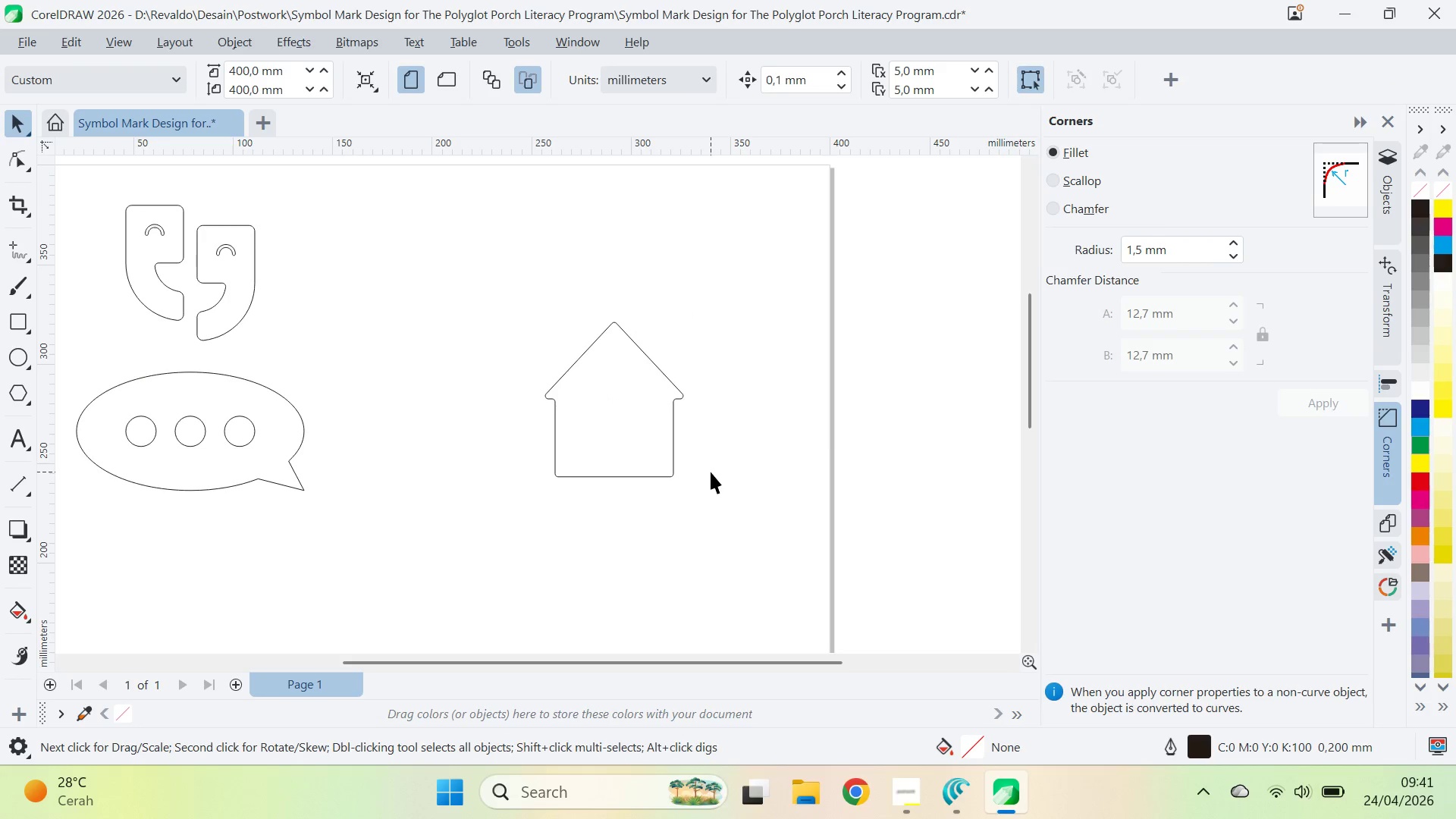 
key(Control+Z)
 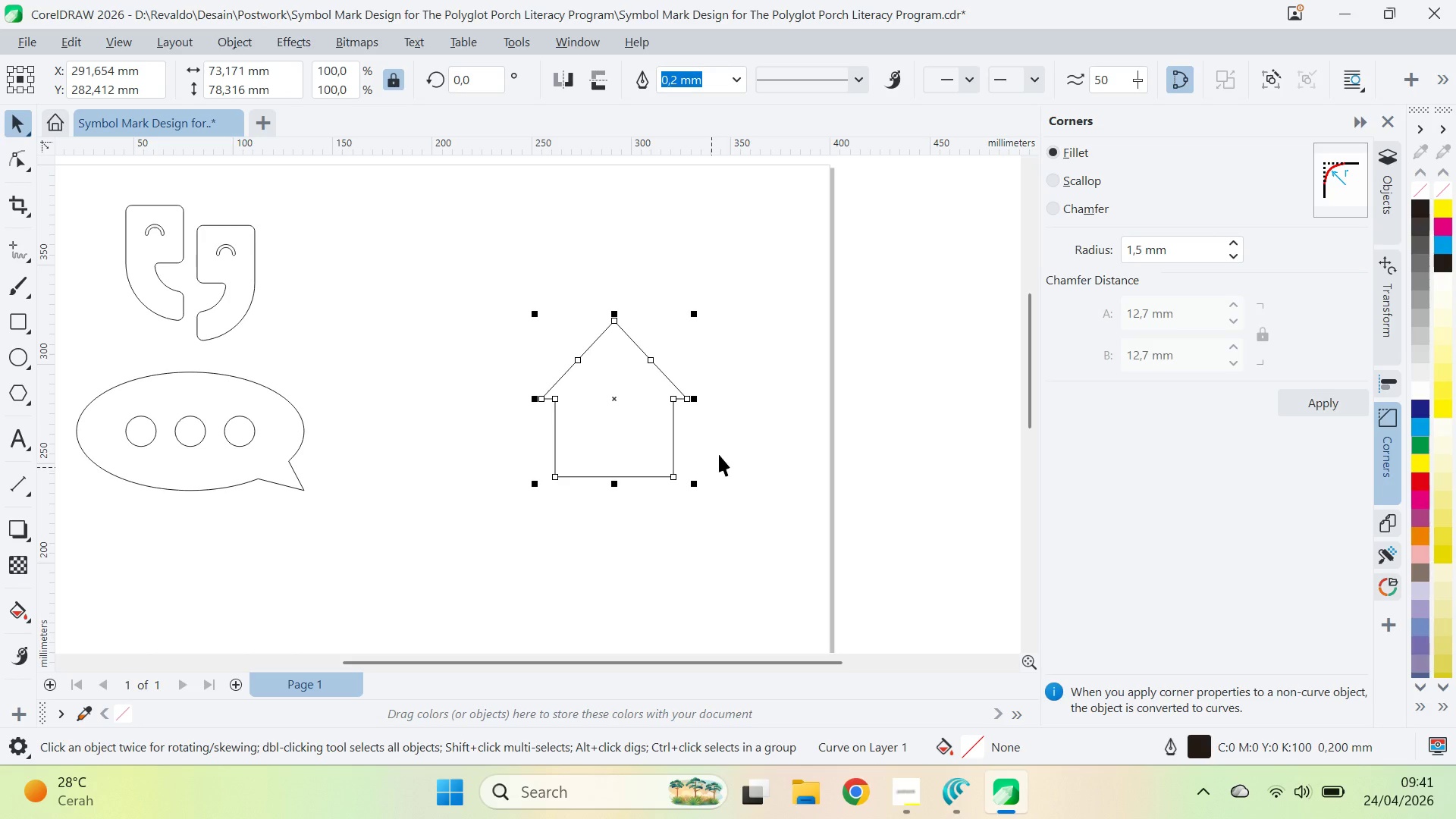 
type(ava[Delete])
 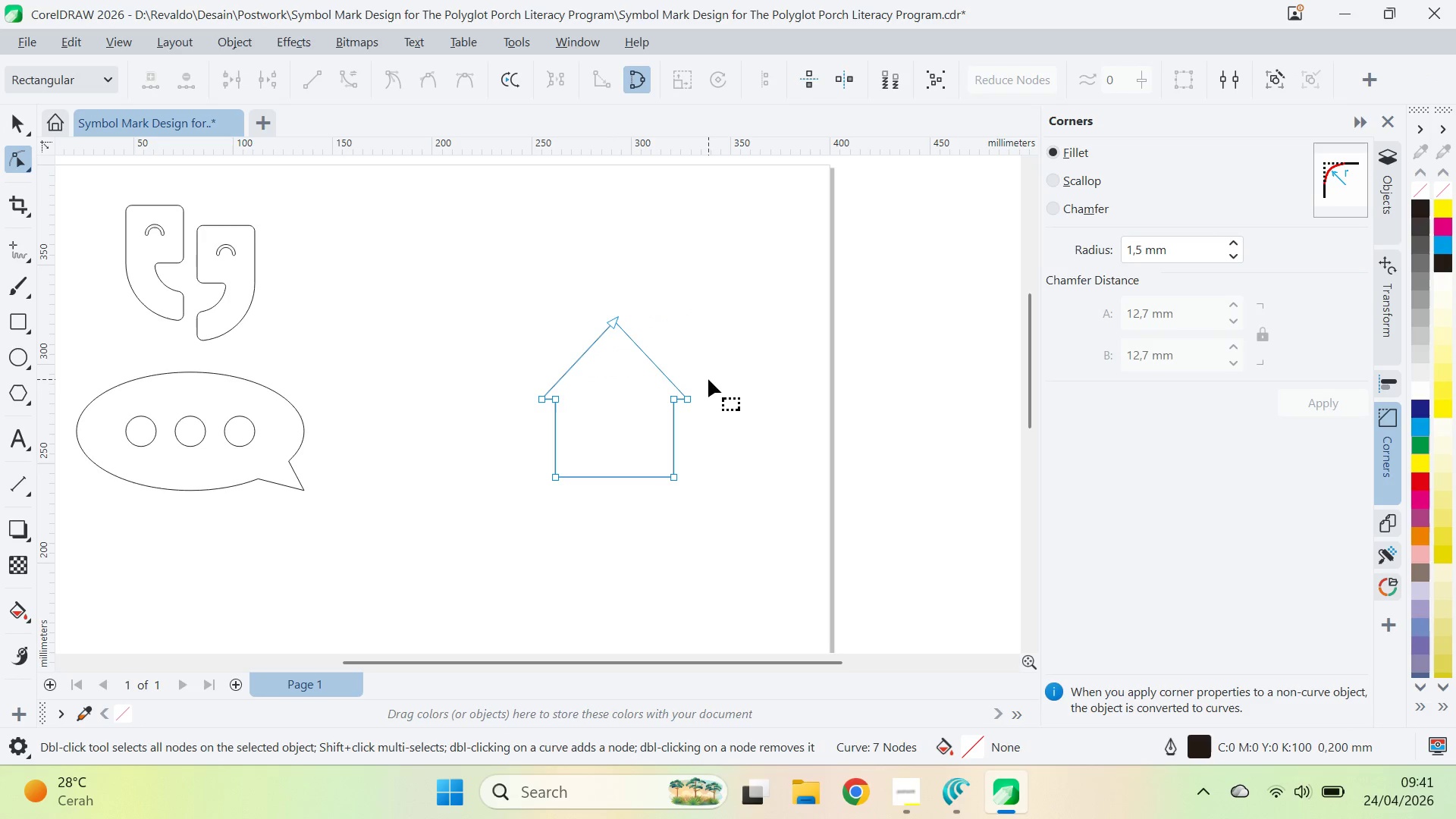 
left_click_drag(start_coordinate=[566, 351], to_coordinate=[705, 377])
 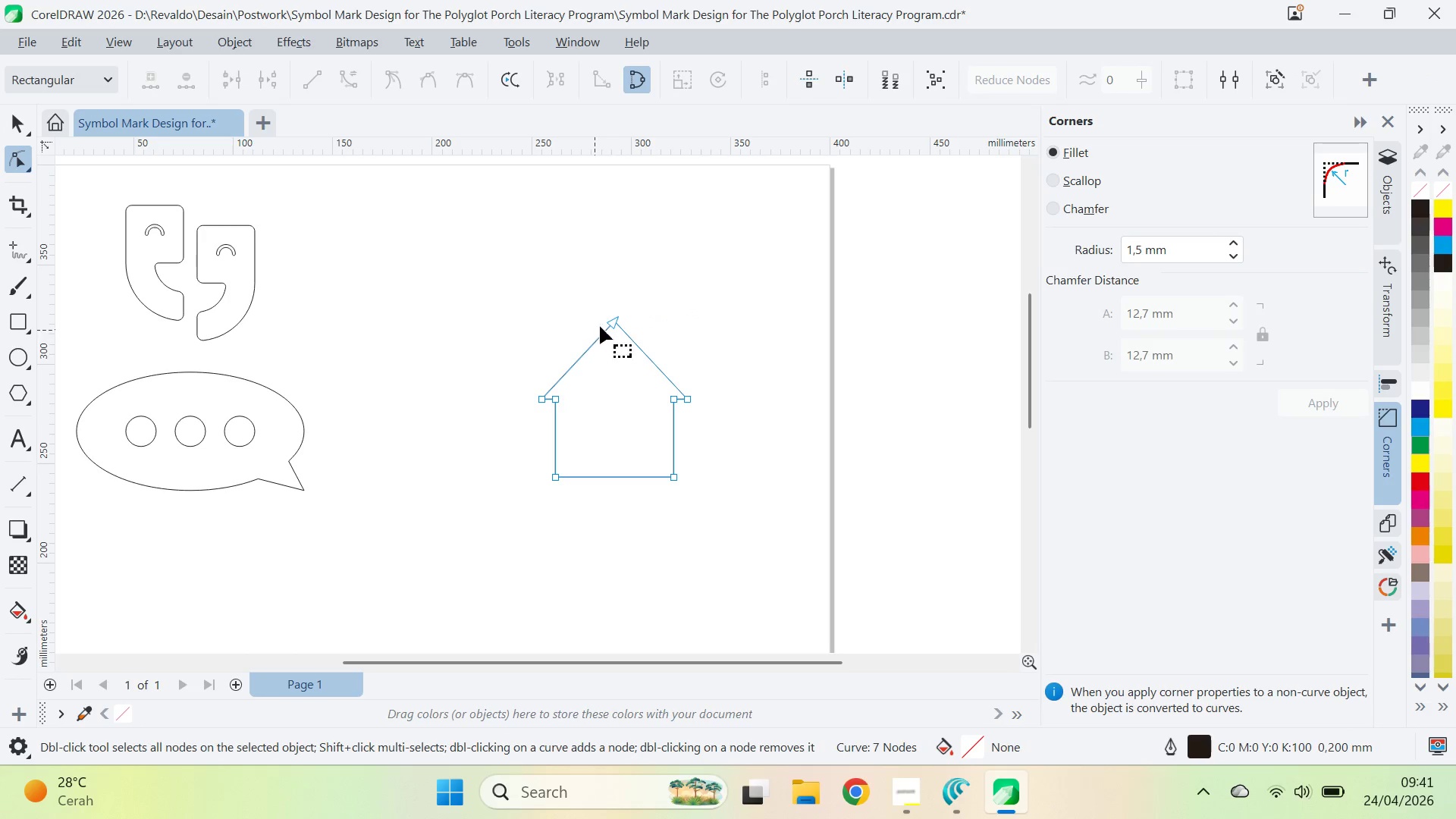 
left_click_drag(start_coordinate=[616, 325], to_coordinate=[616, 344])
 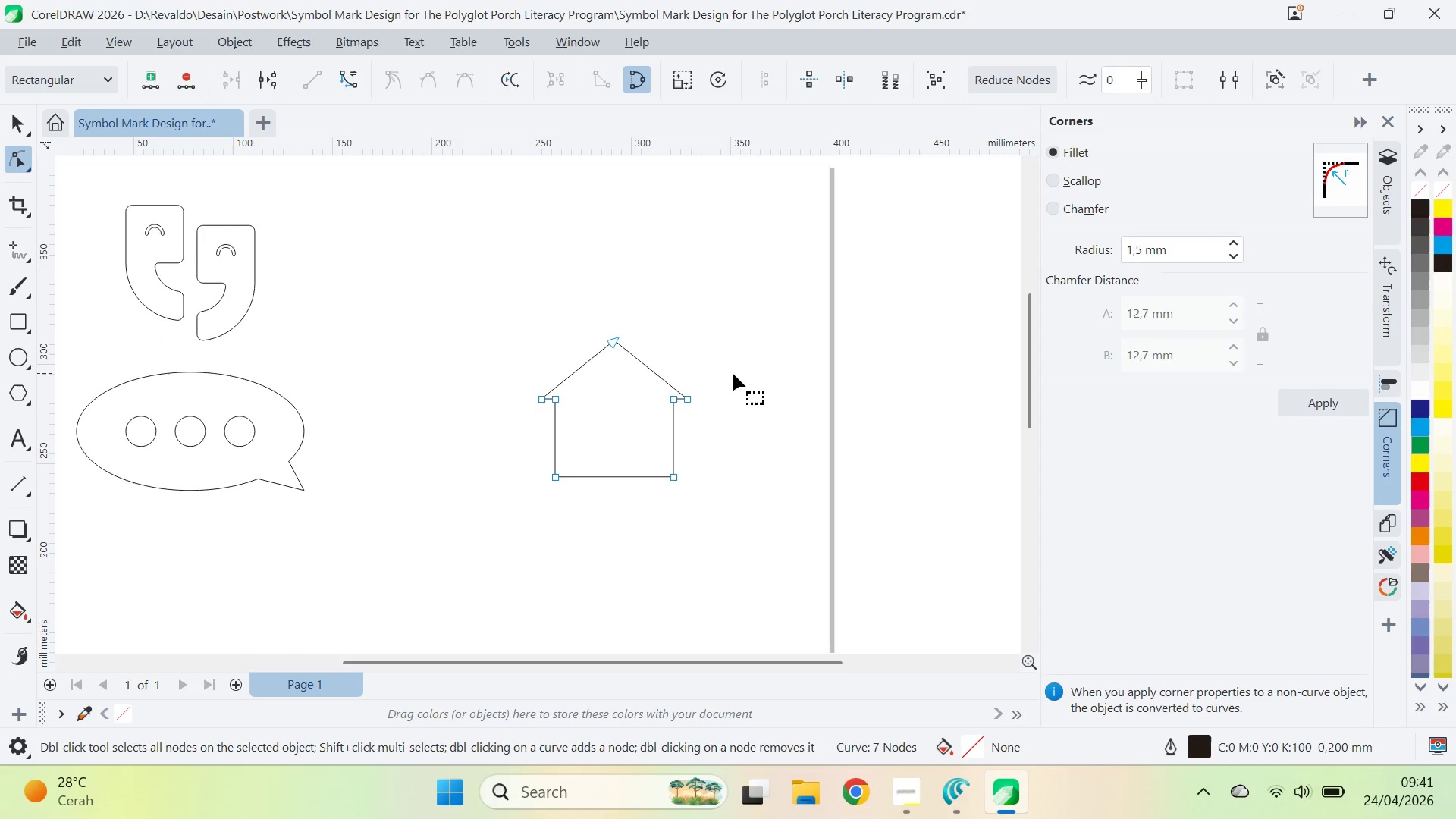 
hold_key(key=ShiftLeft, duration=1.36)
 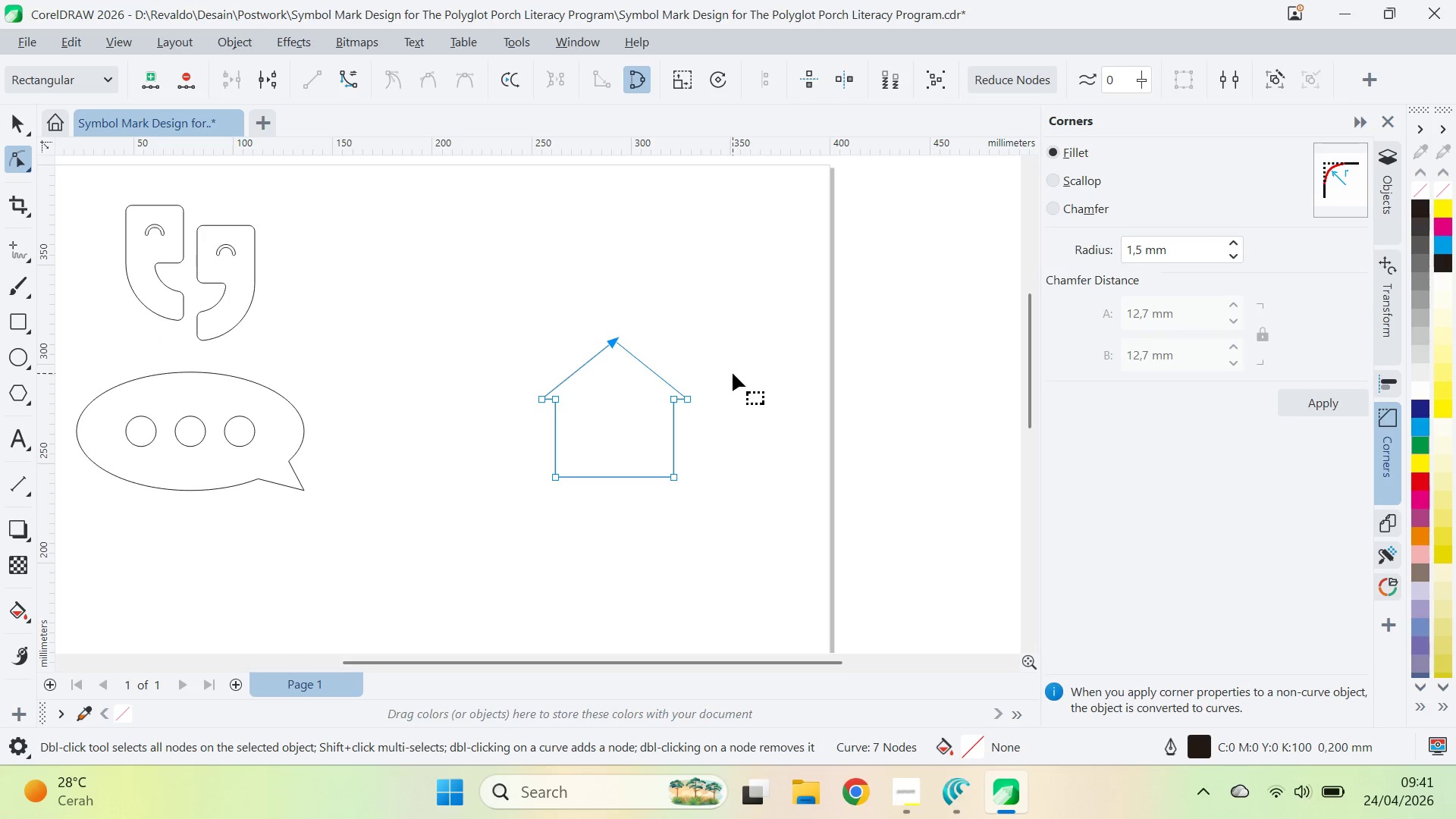 
left_click([733, 373])
 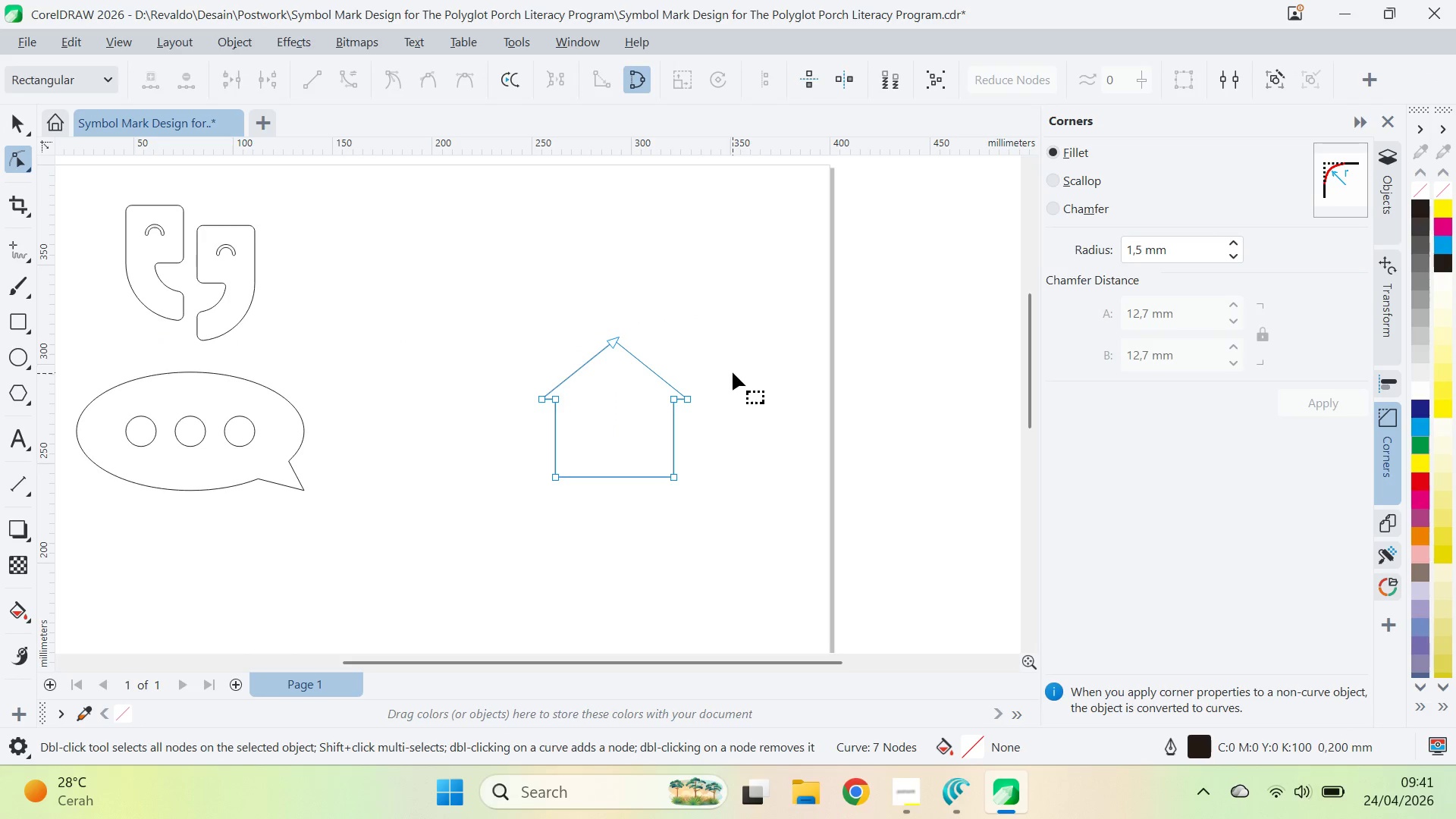 
key(V)
 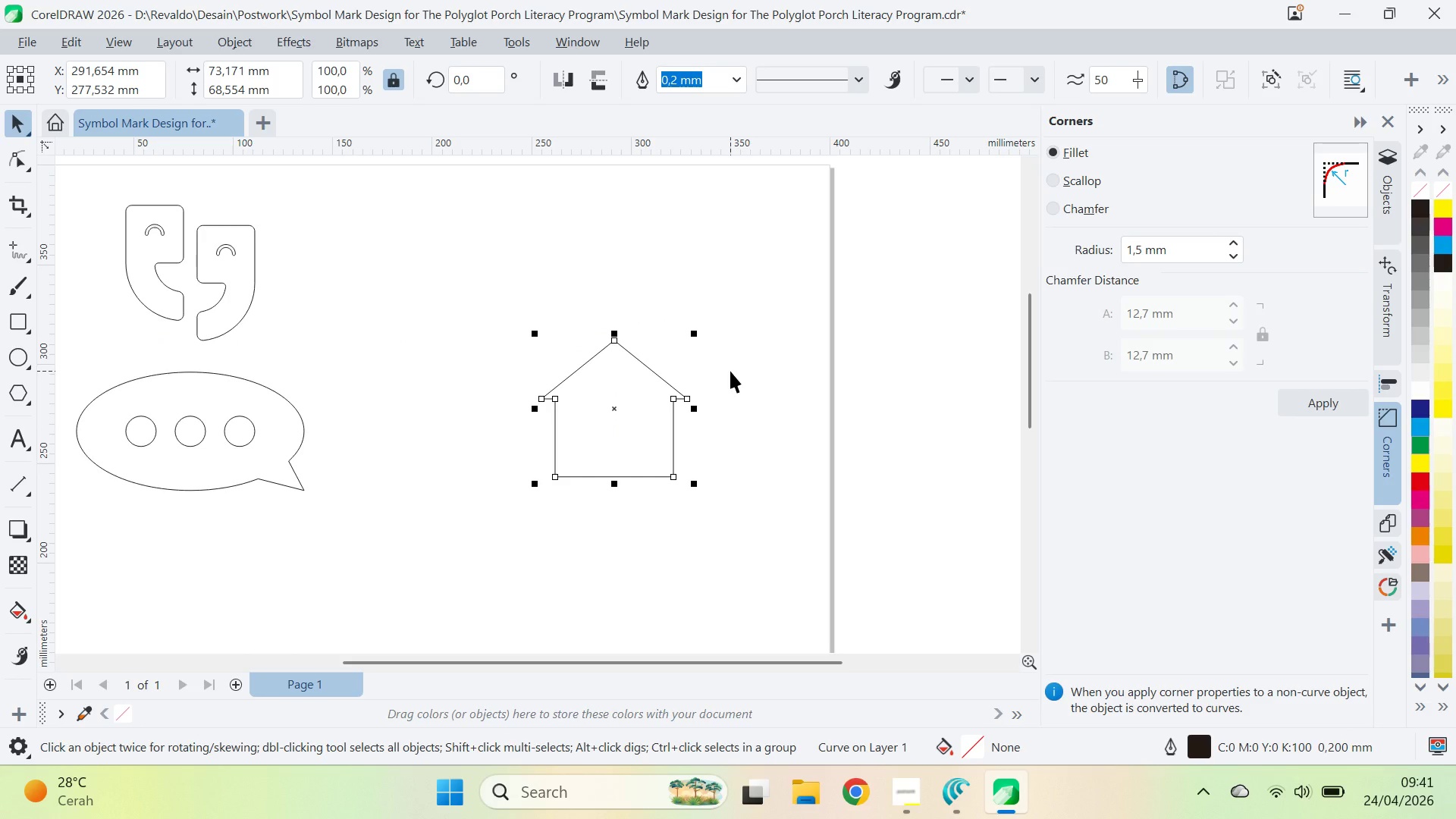 
wait(17.78)
 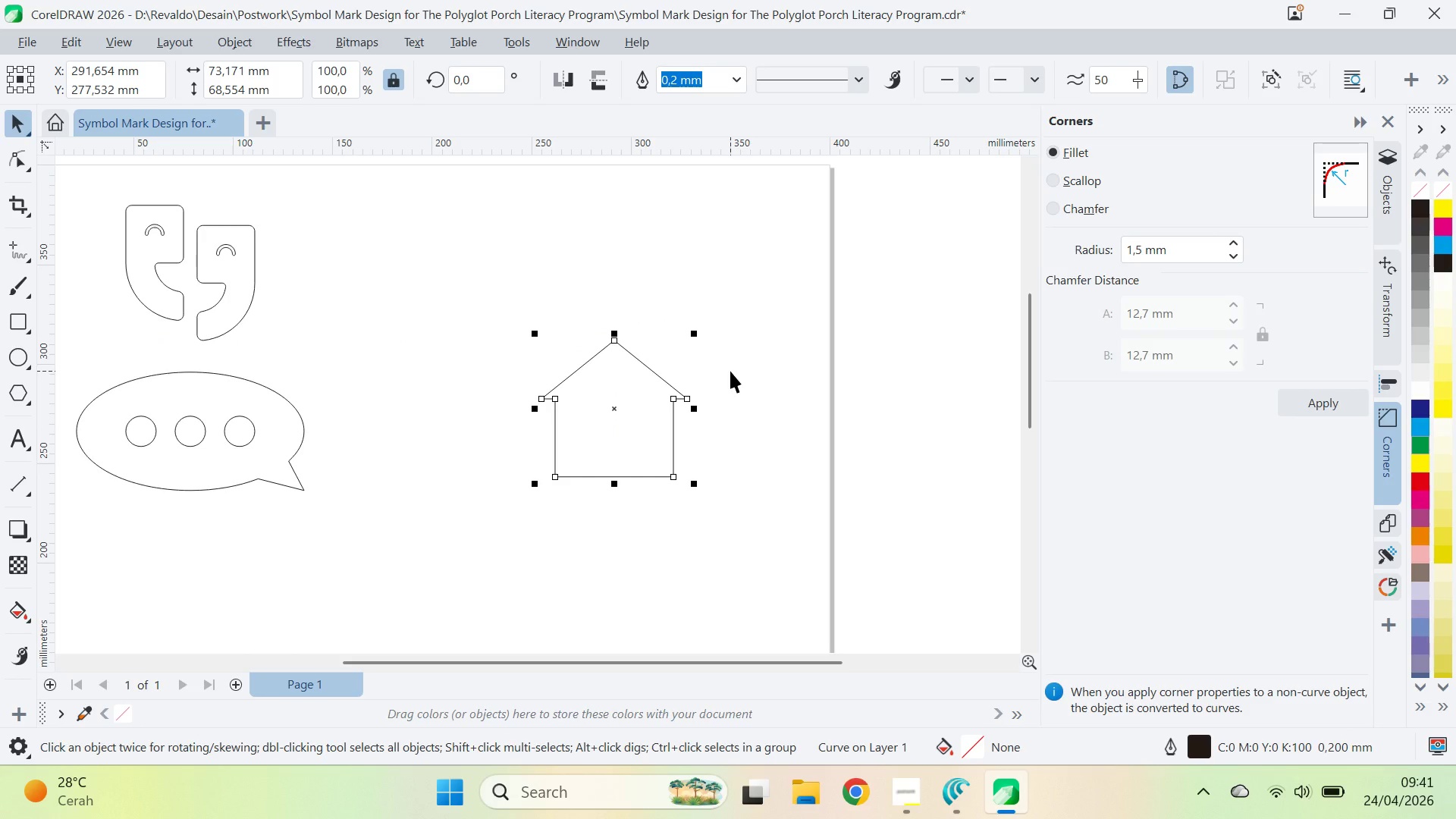 
key(Control+S)
 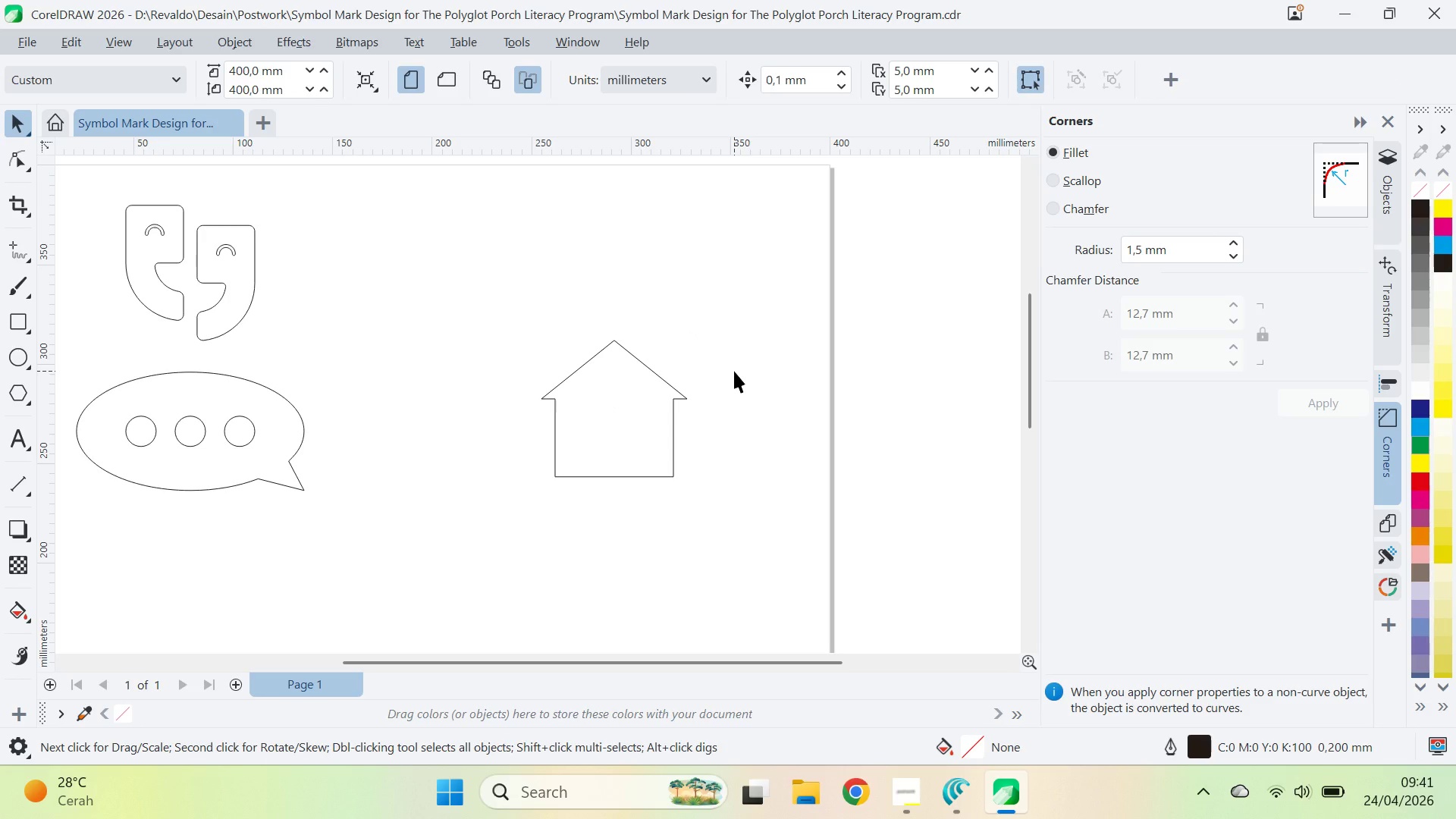 
wait(9.36)
 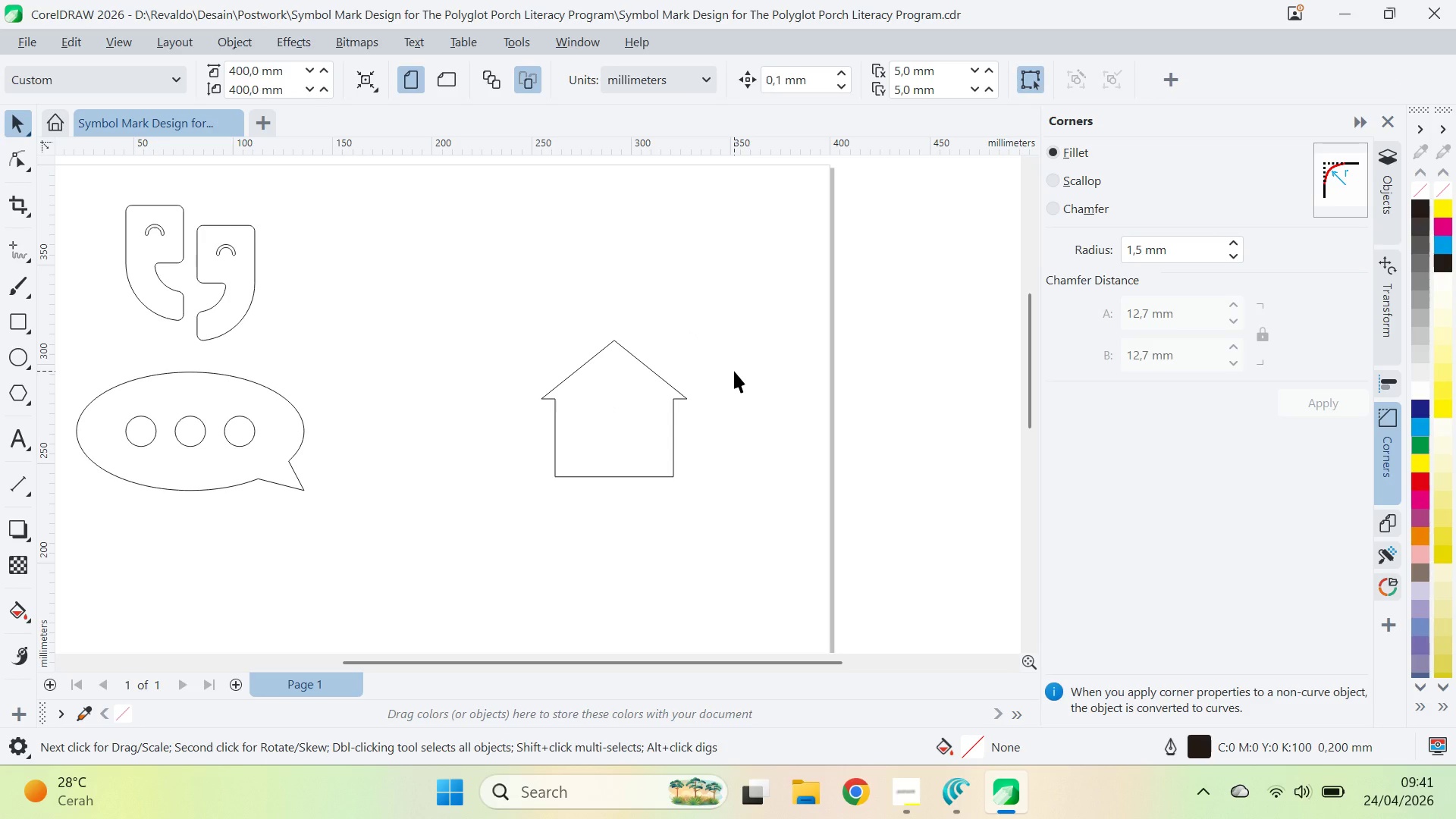 
left_click([657, 422])
 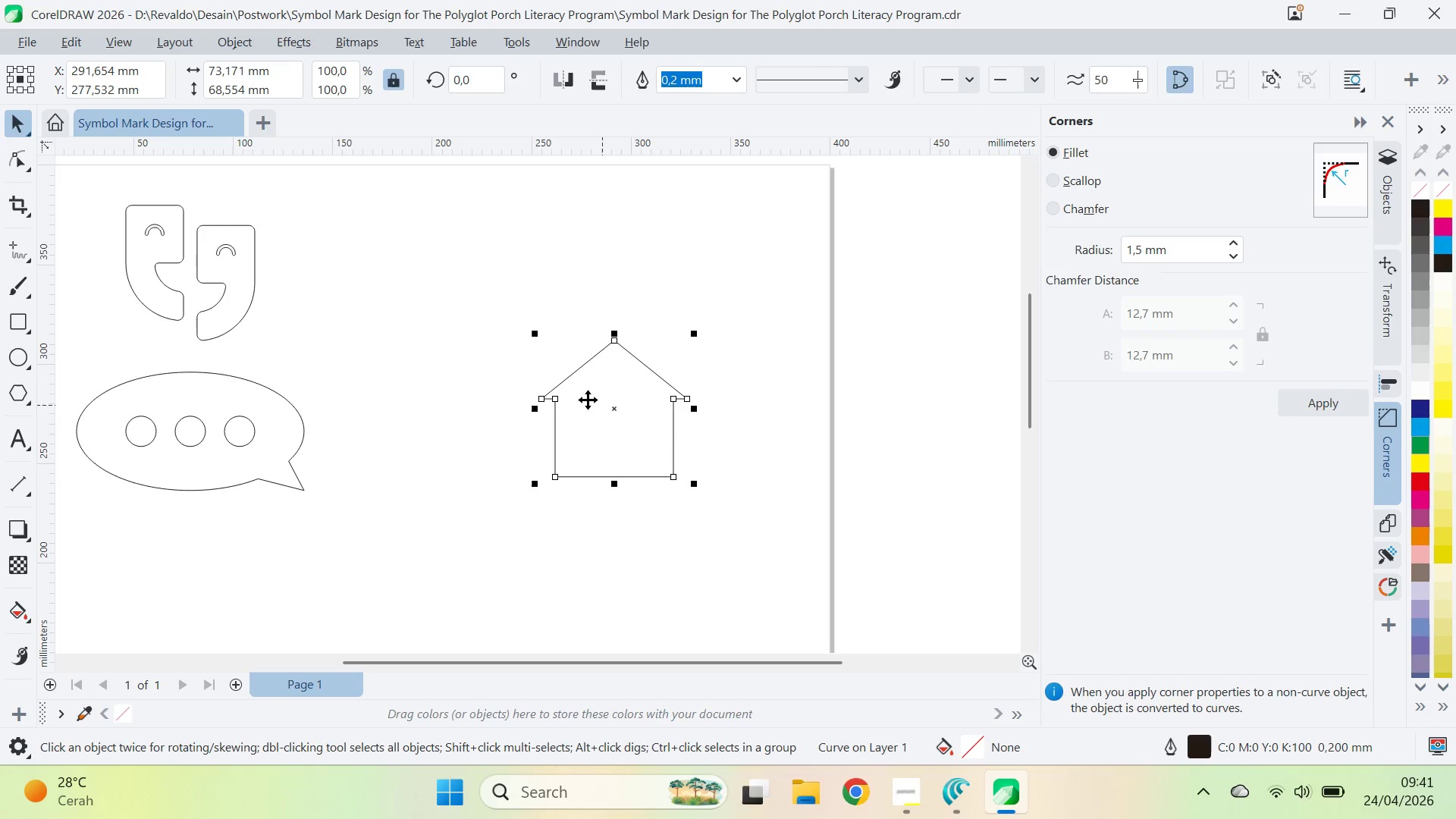 
key(Z)
 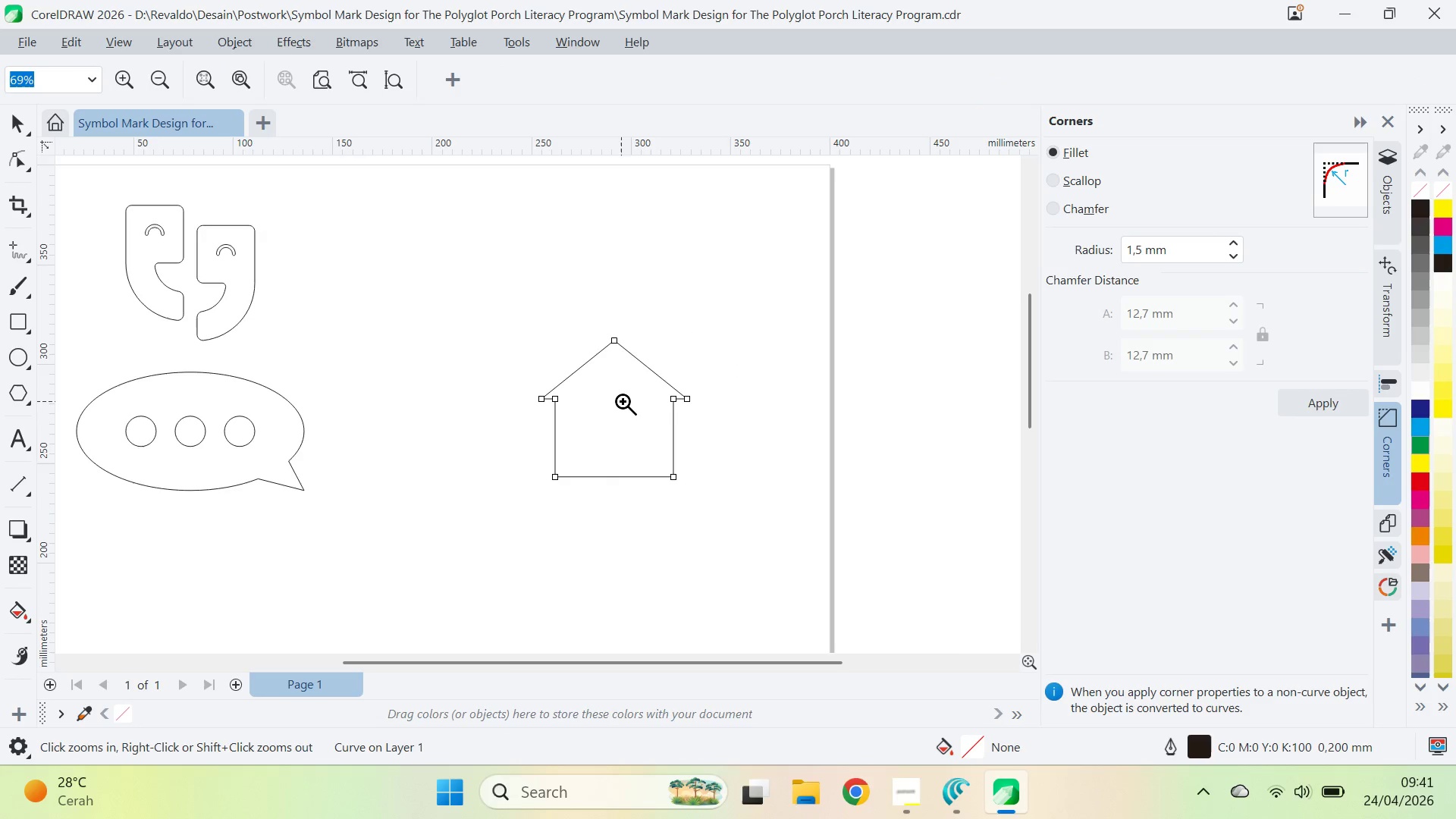 
left_click([623, 401])
 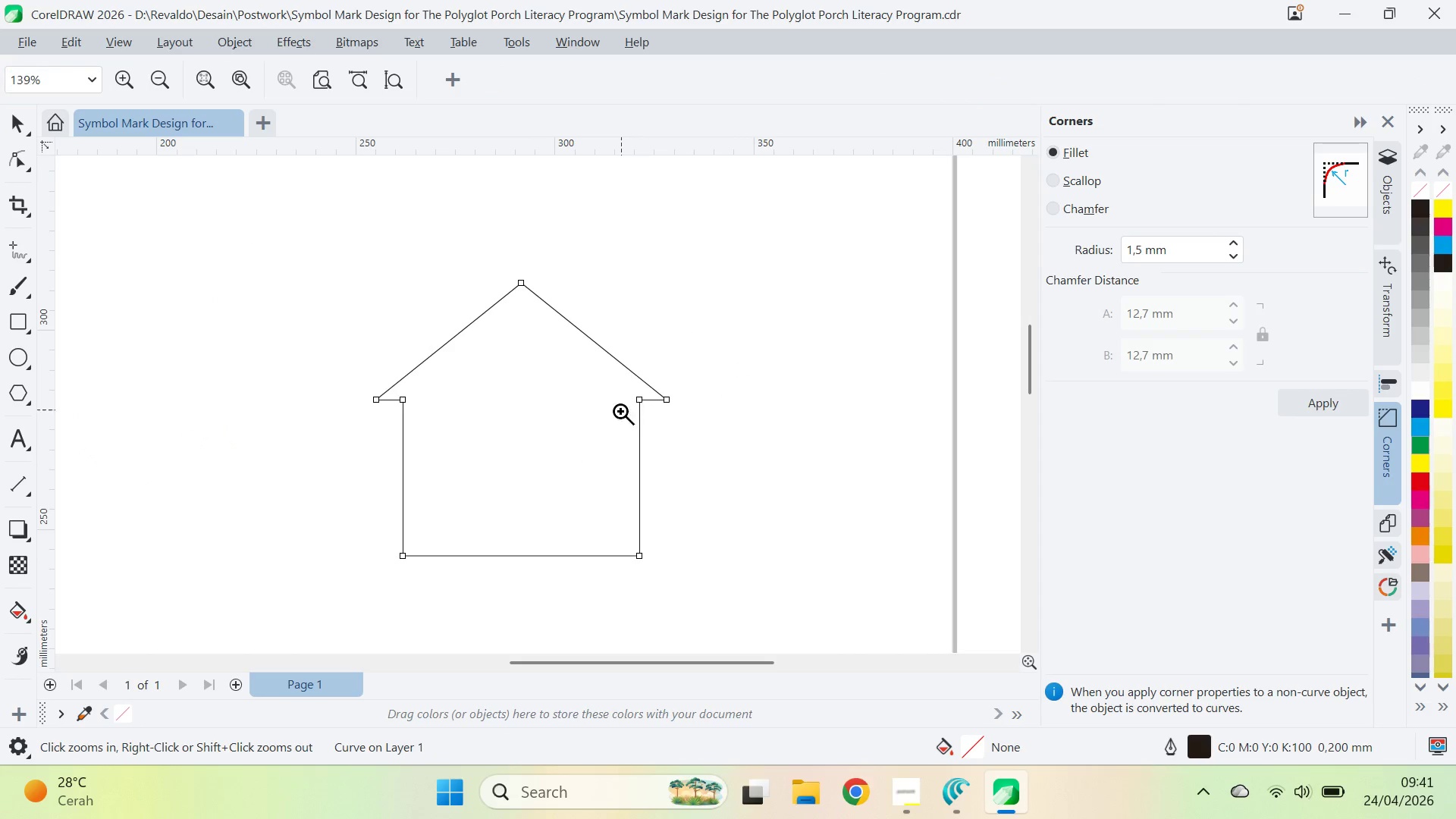 
type(qv)
 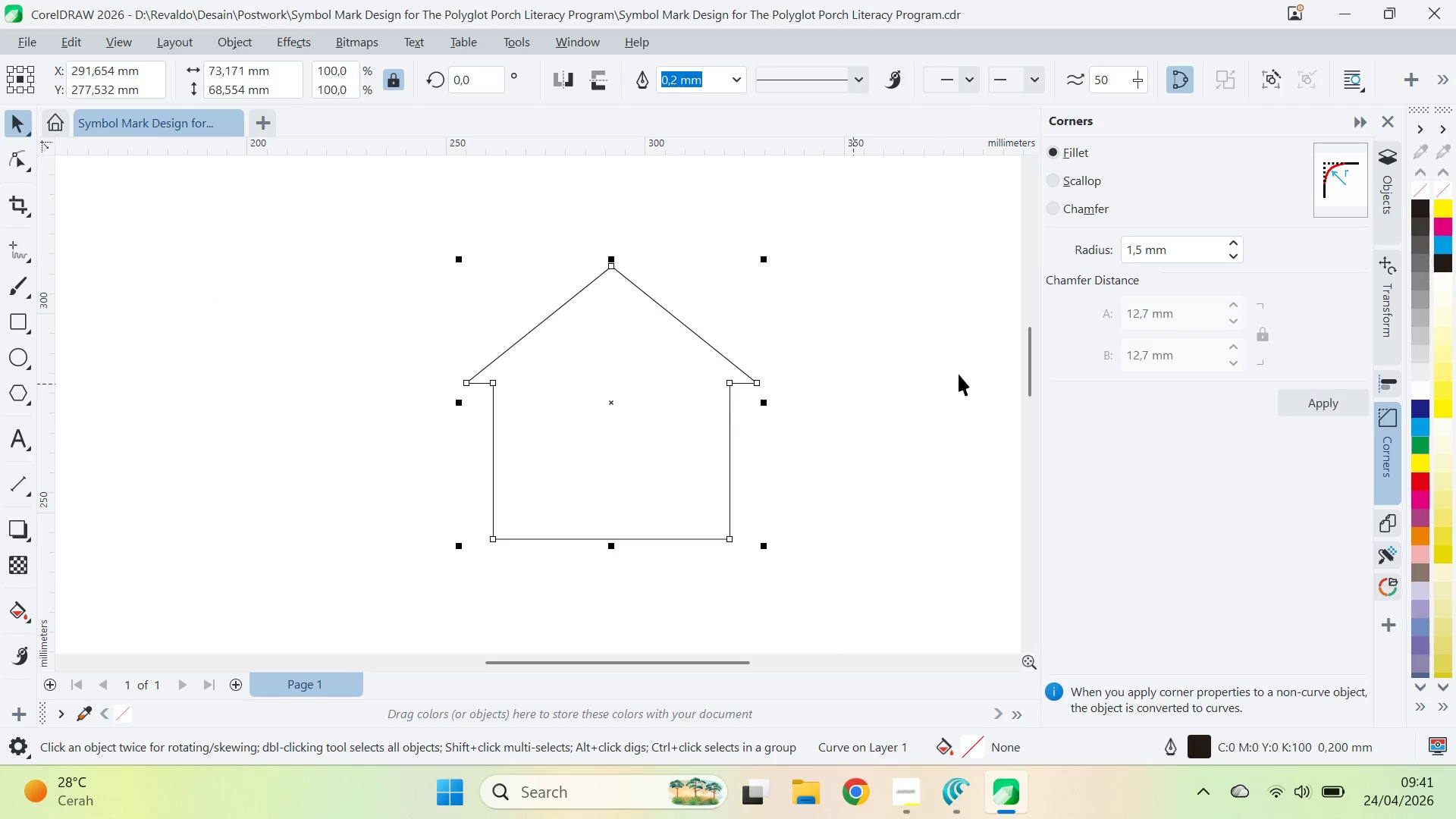 
left_click_drag(start_coordinate=[557, 440], to_coordinate=[647, 423])
 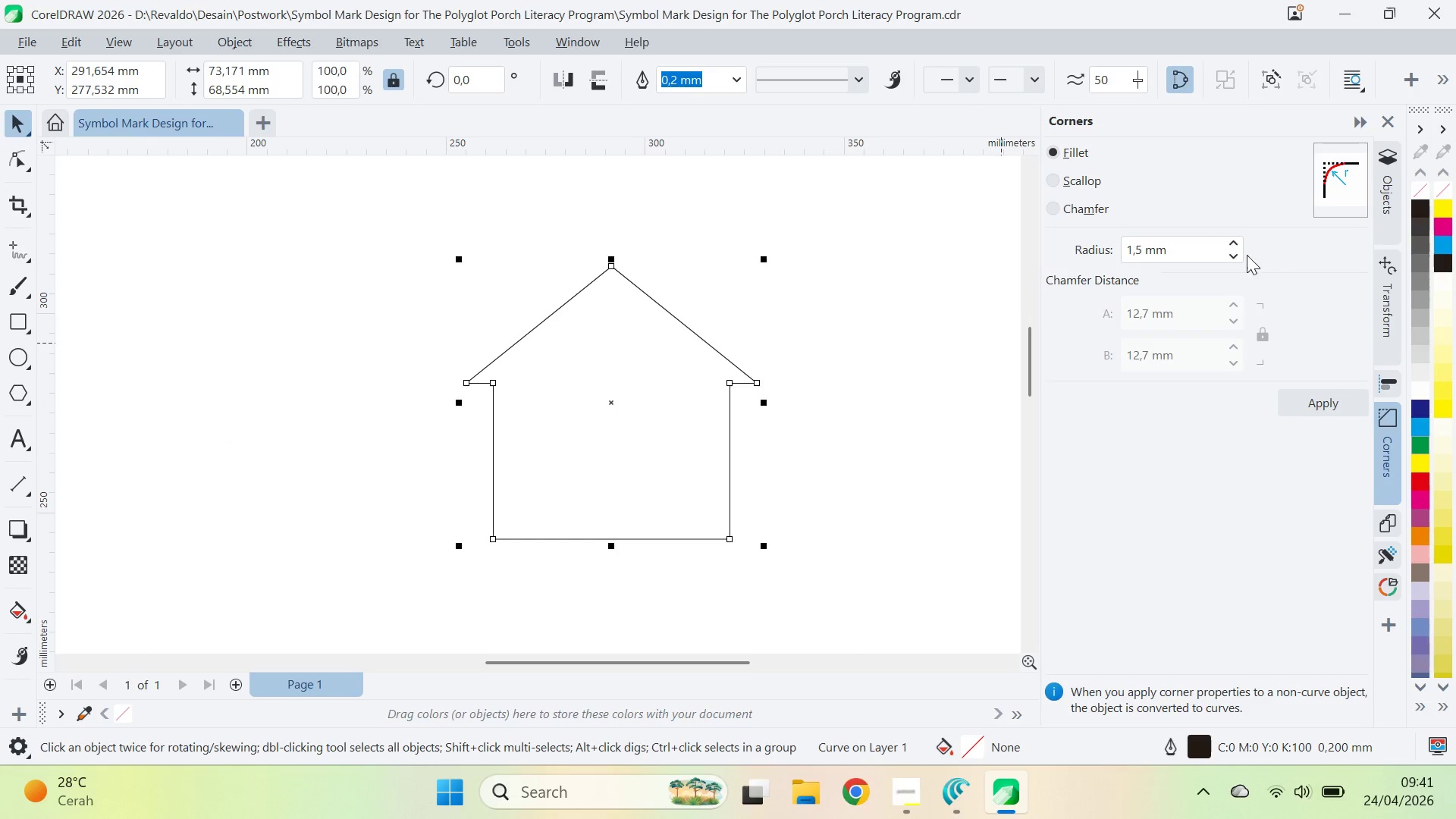 
left_click_drag(start_coordinate=[1234, 246], to_coordinate=[1254, 325])
 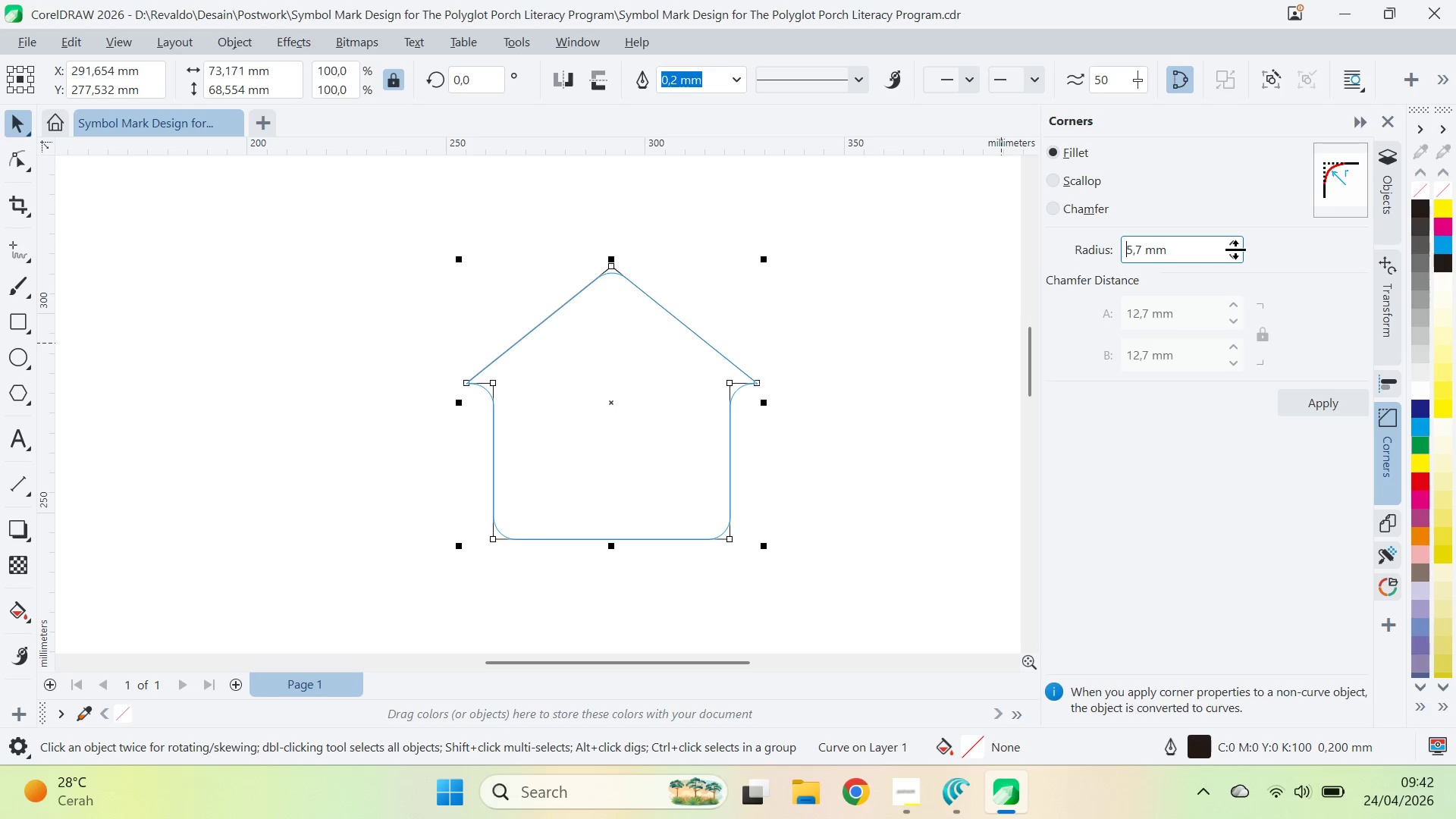 
left_click_drag(start_coordinate=[1235, 249], to_coordinate=[1238, 286])
 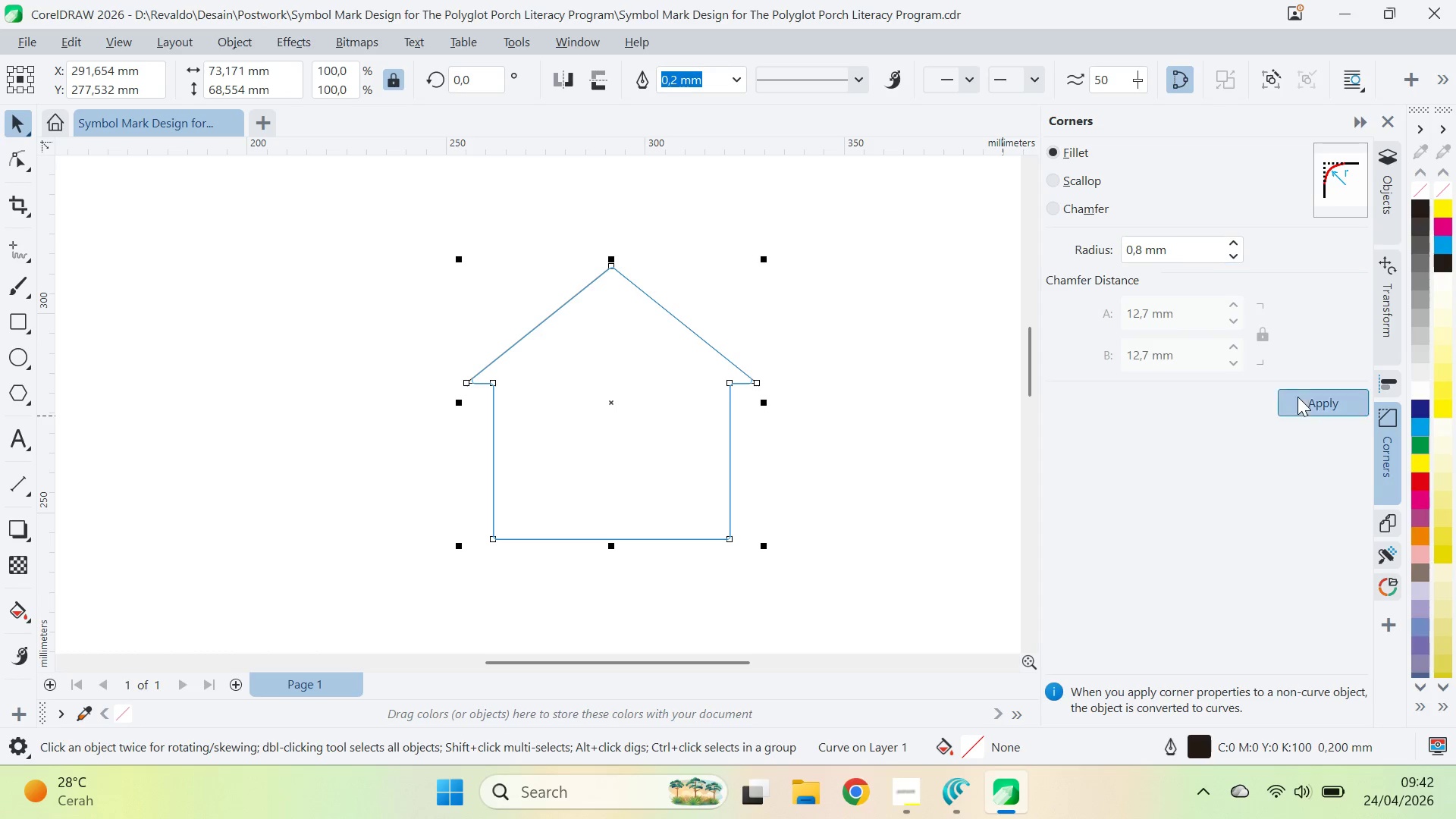 
double_click([919, 432])
 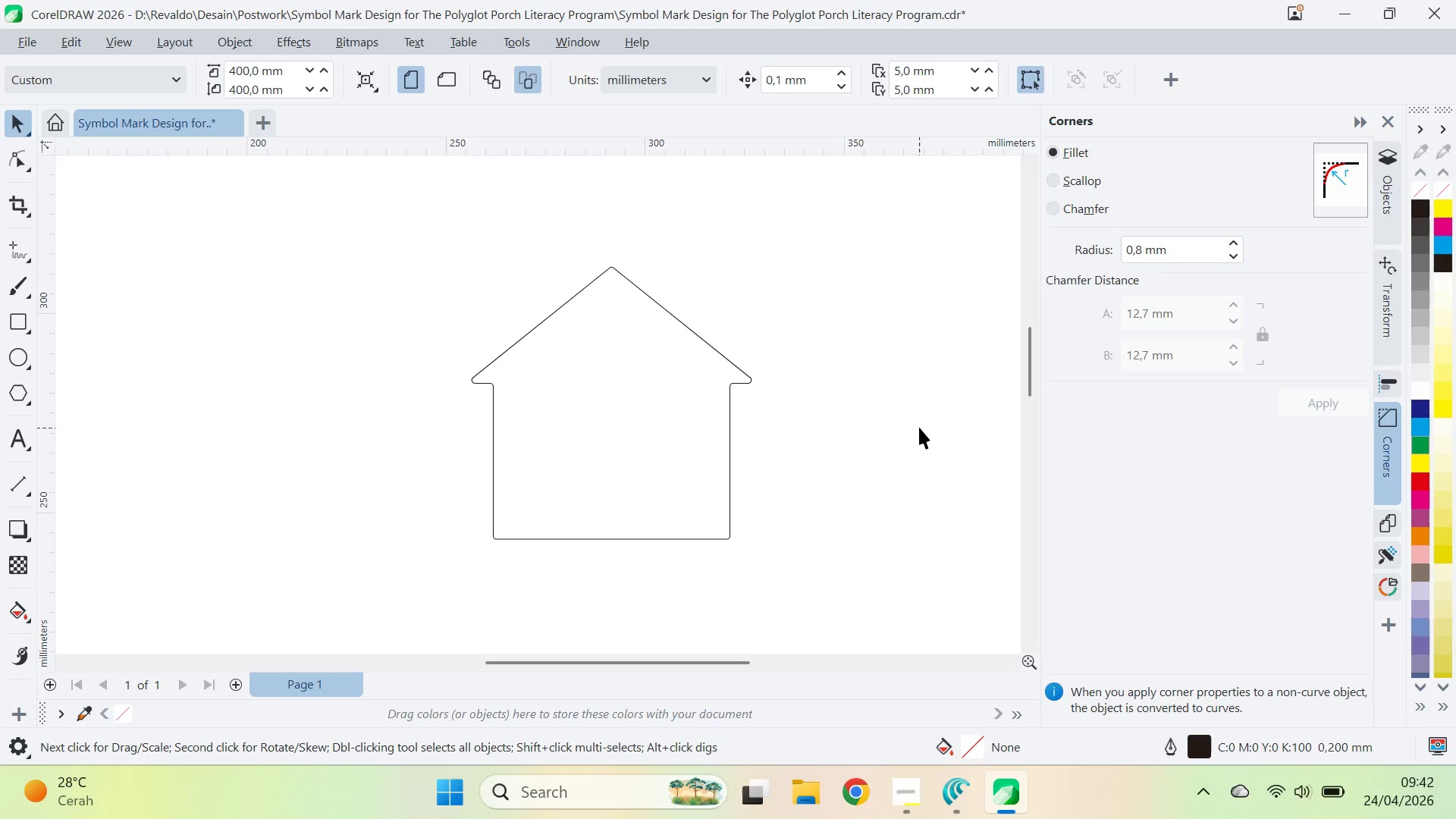 
key(Control+Z)
 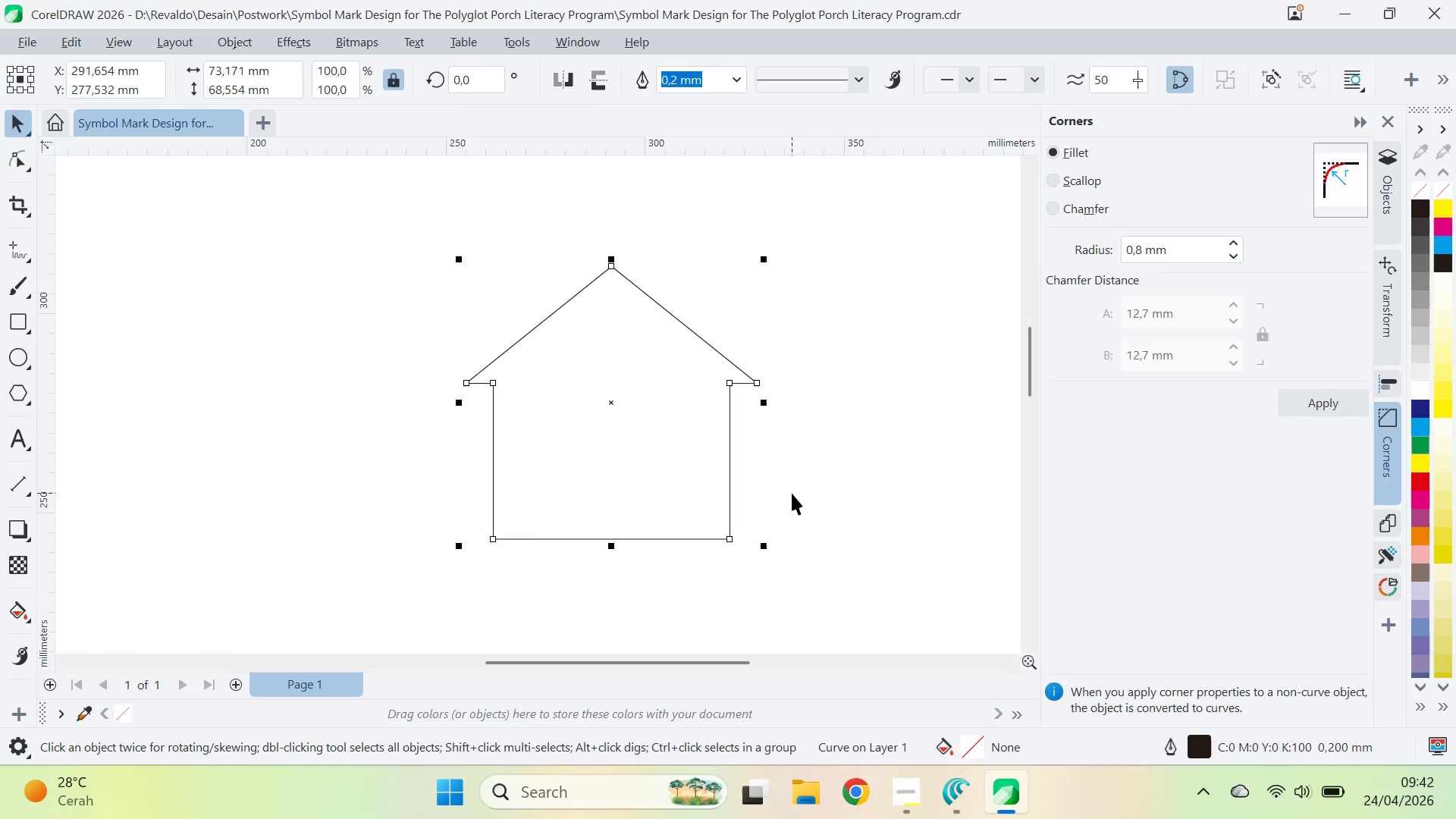 
key(A)
 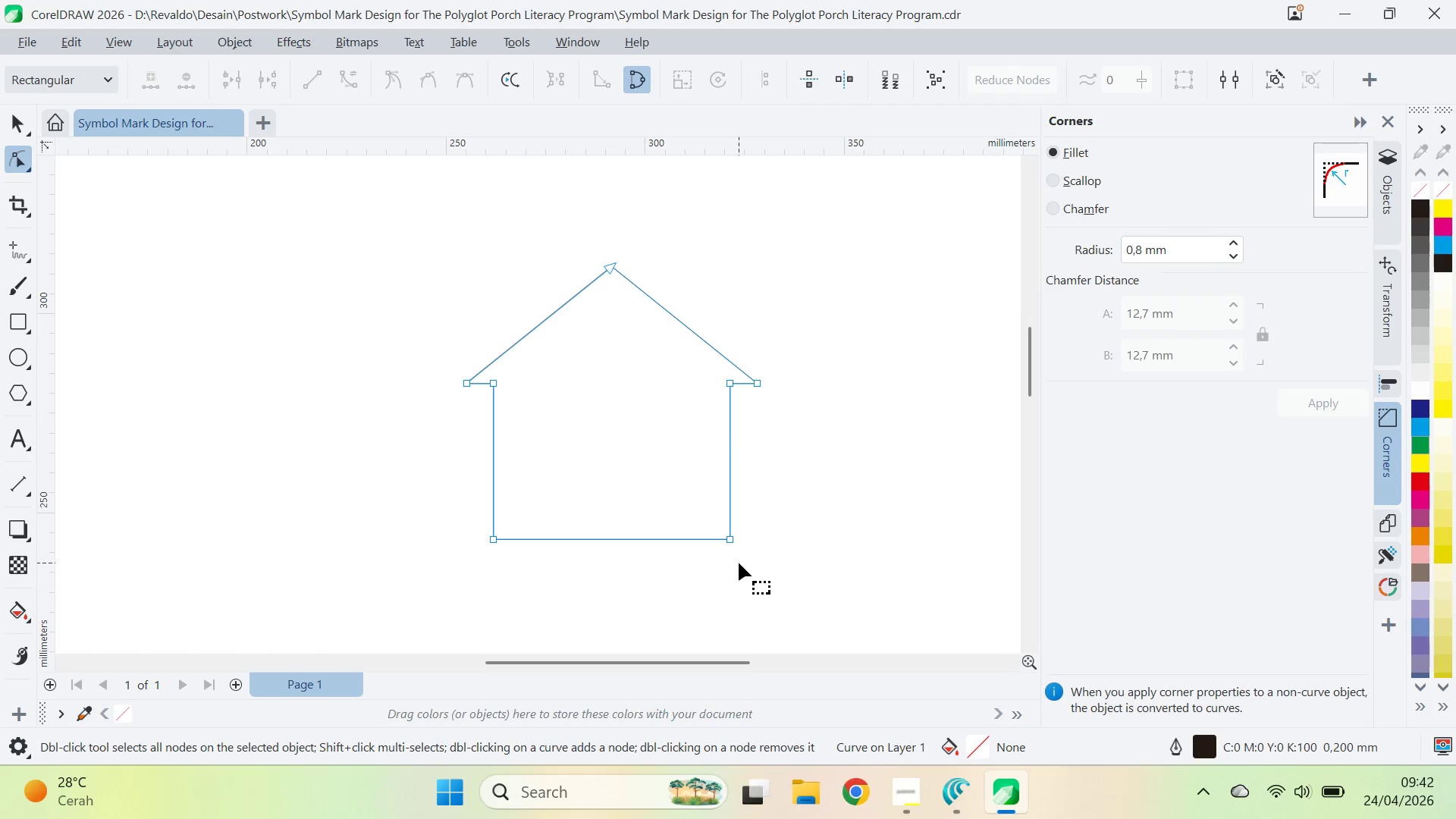 
left_click_drag(start_coordinate=[739, 563], to_coordinate=[488, 371])
 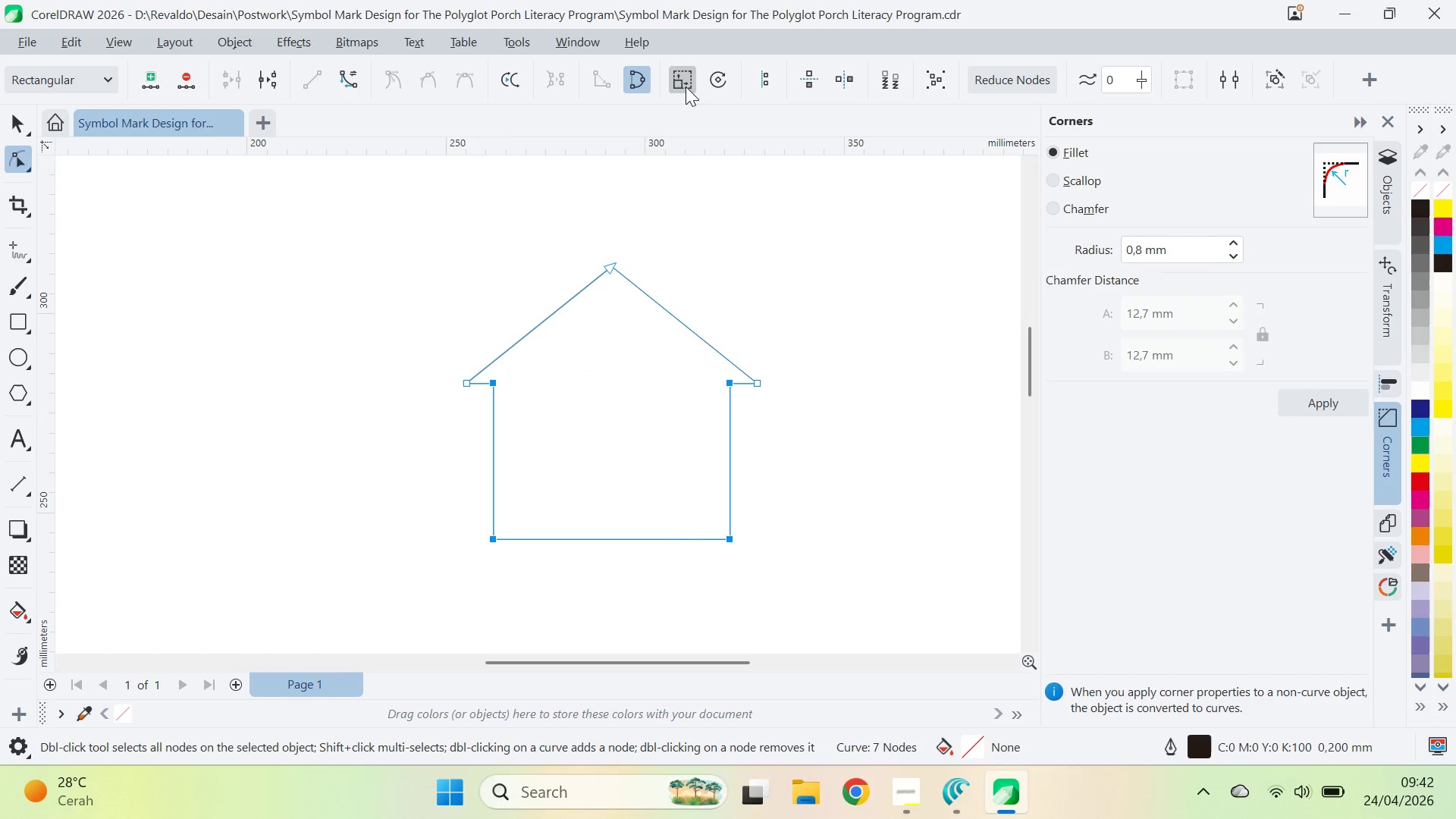 
left_click([686, 84])
 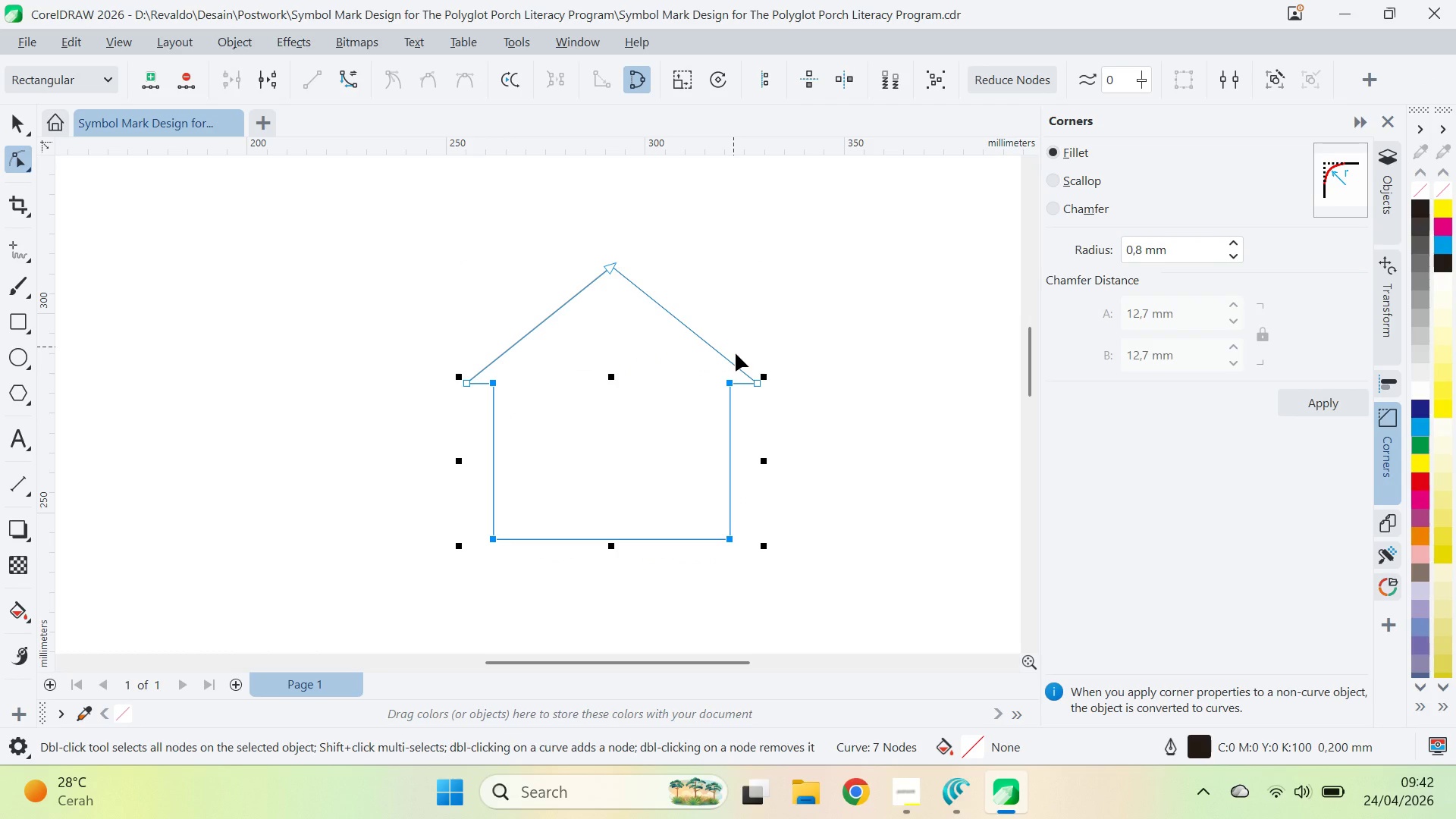 
hold_key(key=ShiftLeft, duration=1.51)
left_click_drag(start_coordinate=[764, 463], to_coordinate=[748, 466])
 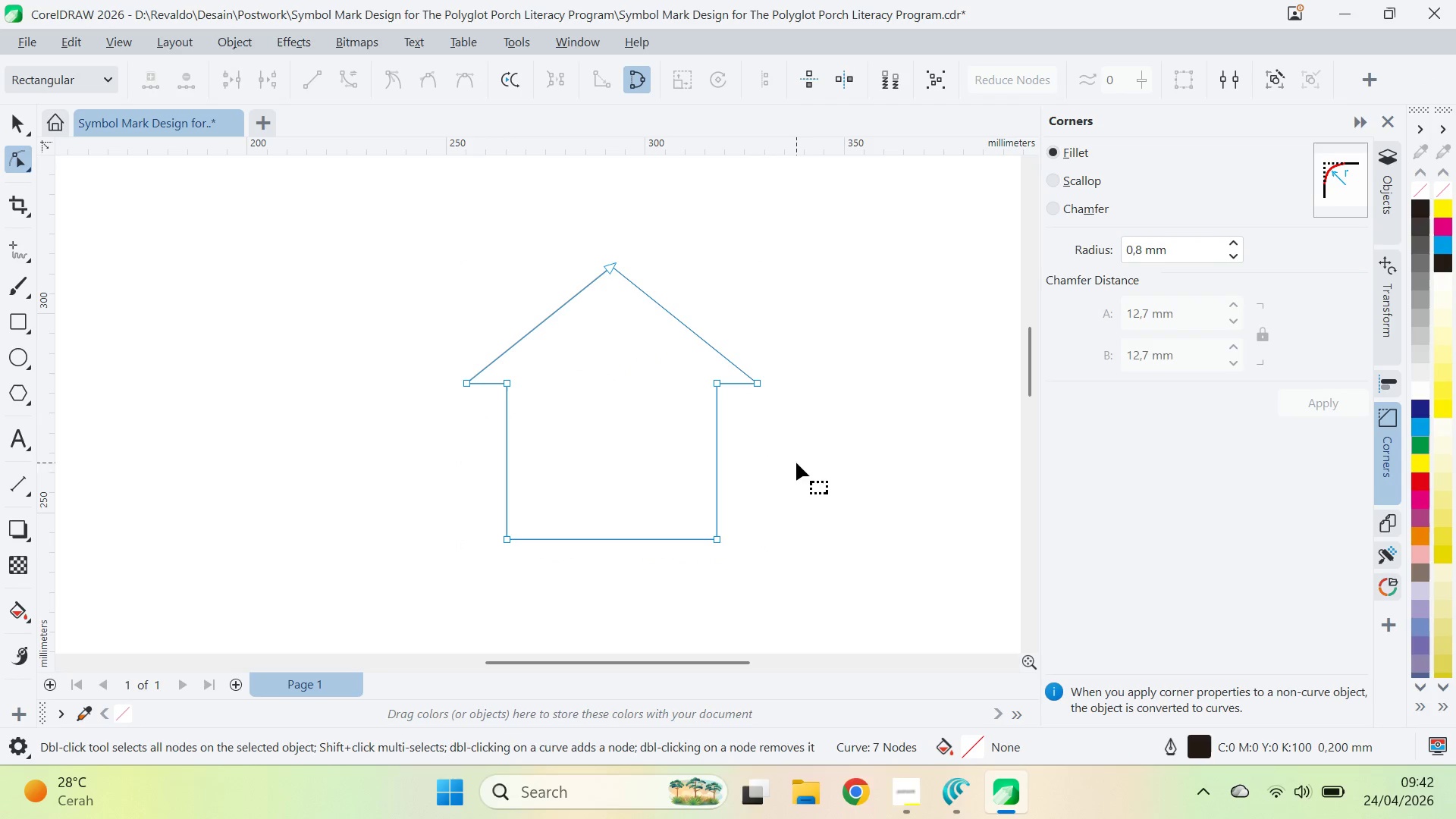 
key(V)
 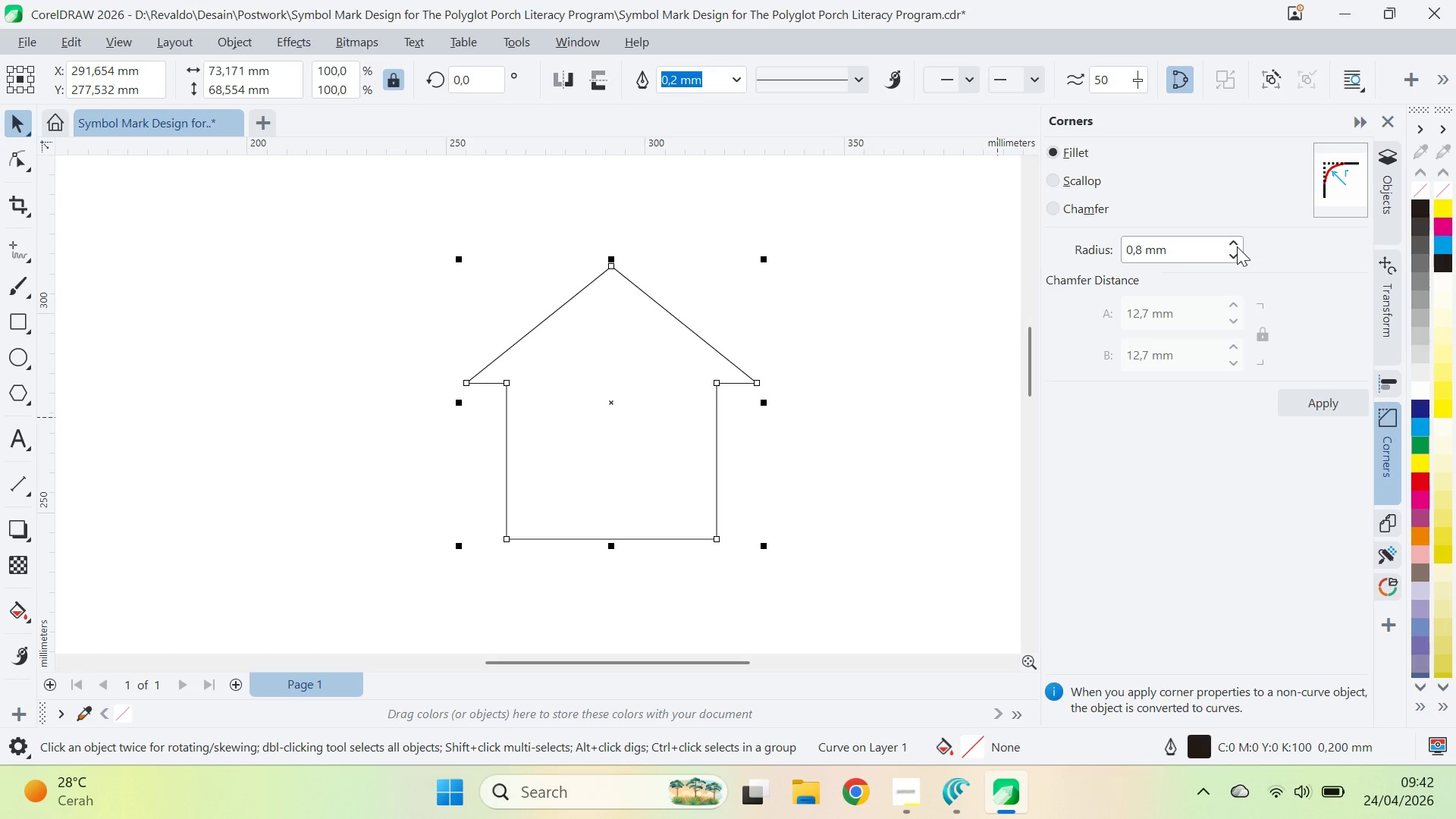 
left_click_drag(start_coordinate=[1237, 249], to_coordinate=[1247, 237])
 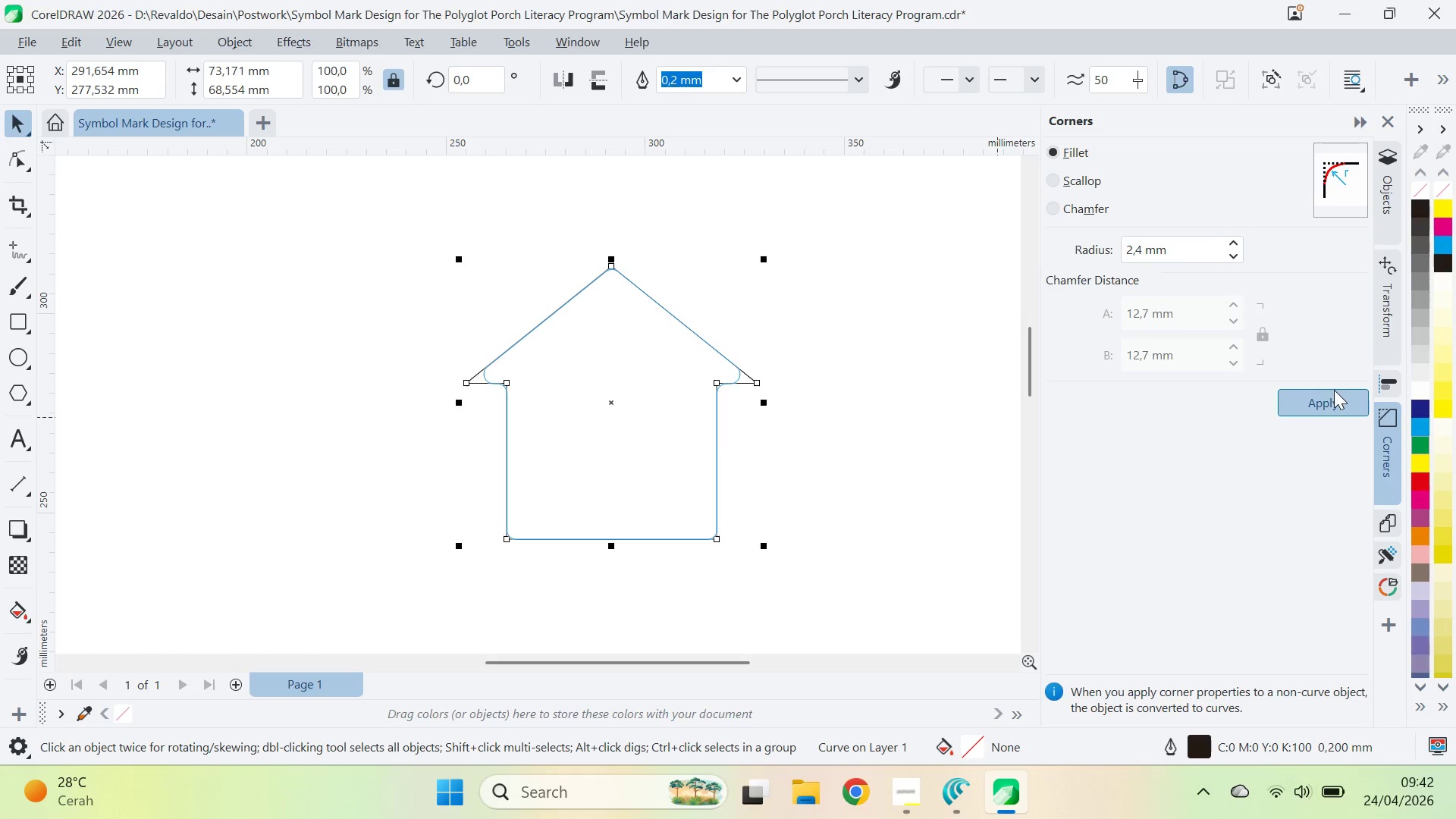 
key(V)
 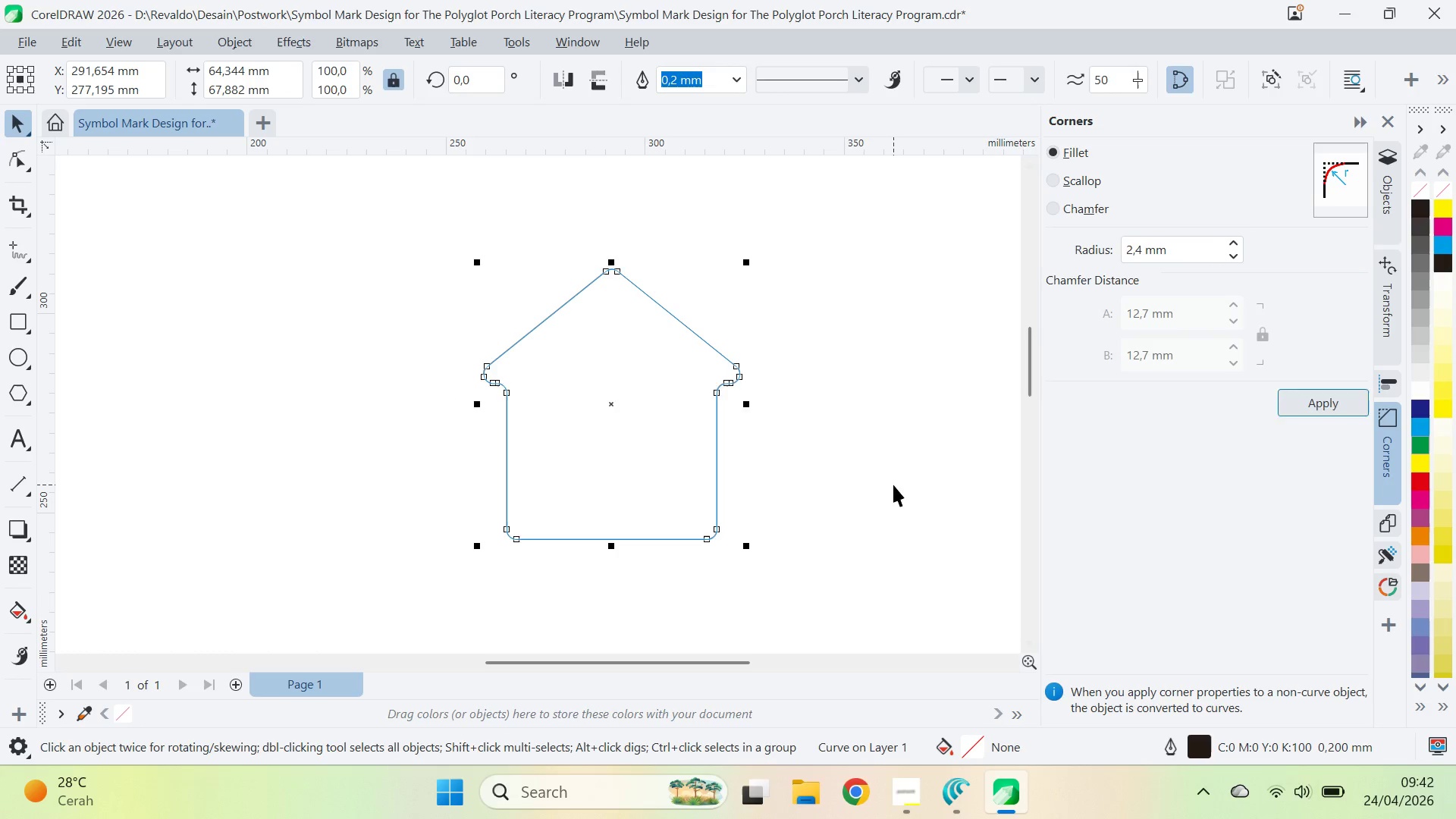 
double_click([893, 485])
 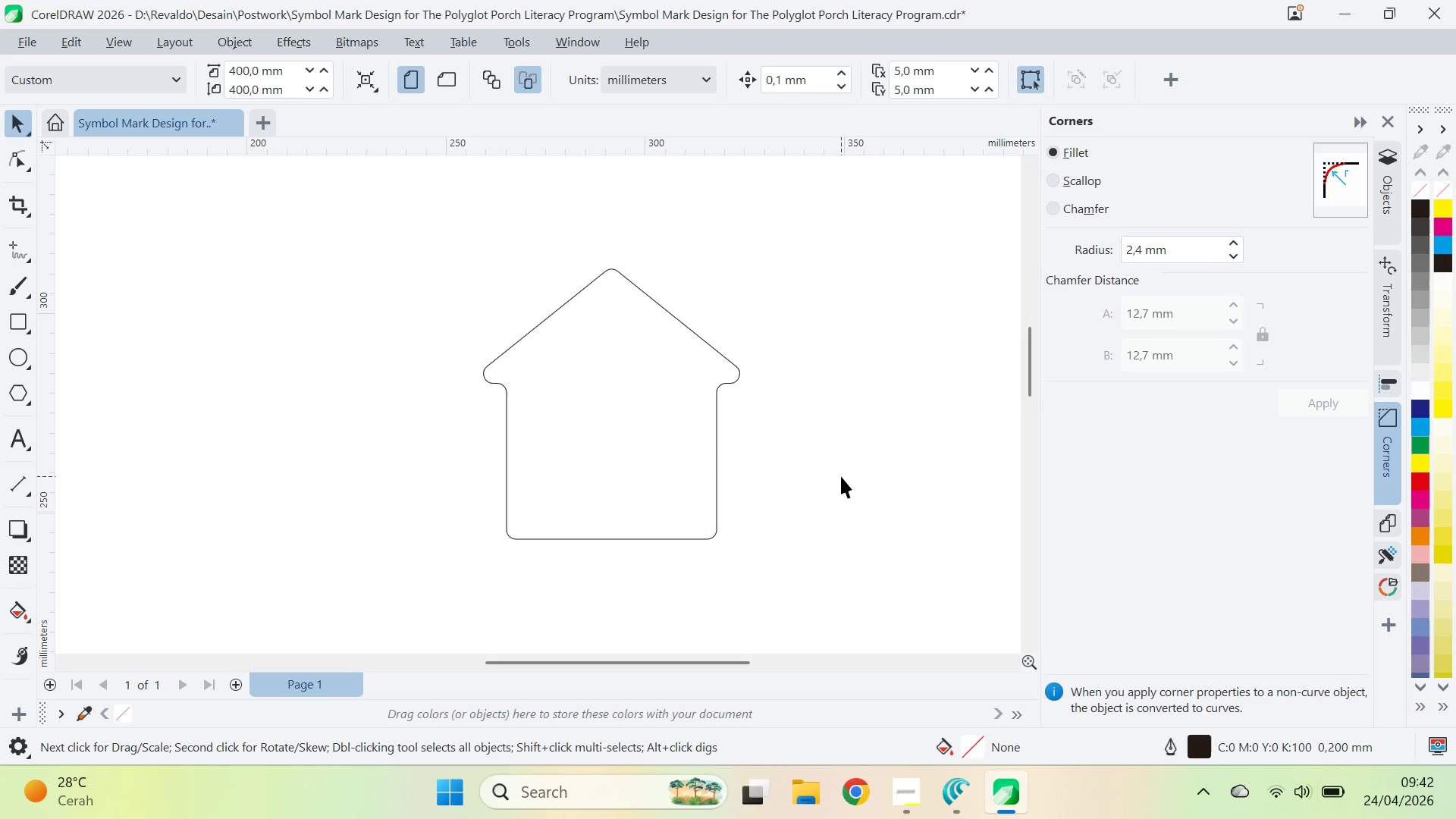 
key(Z)
 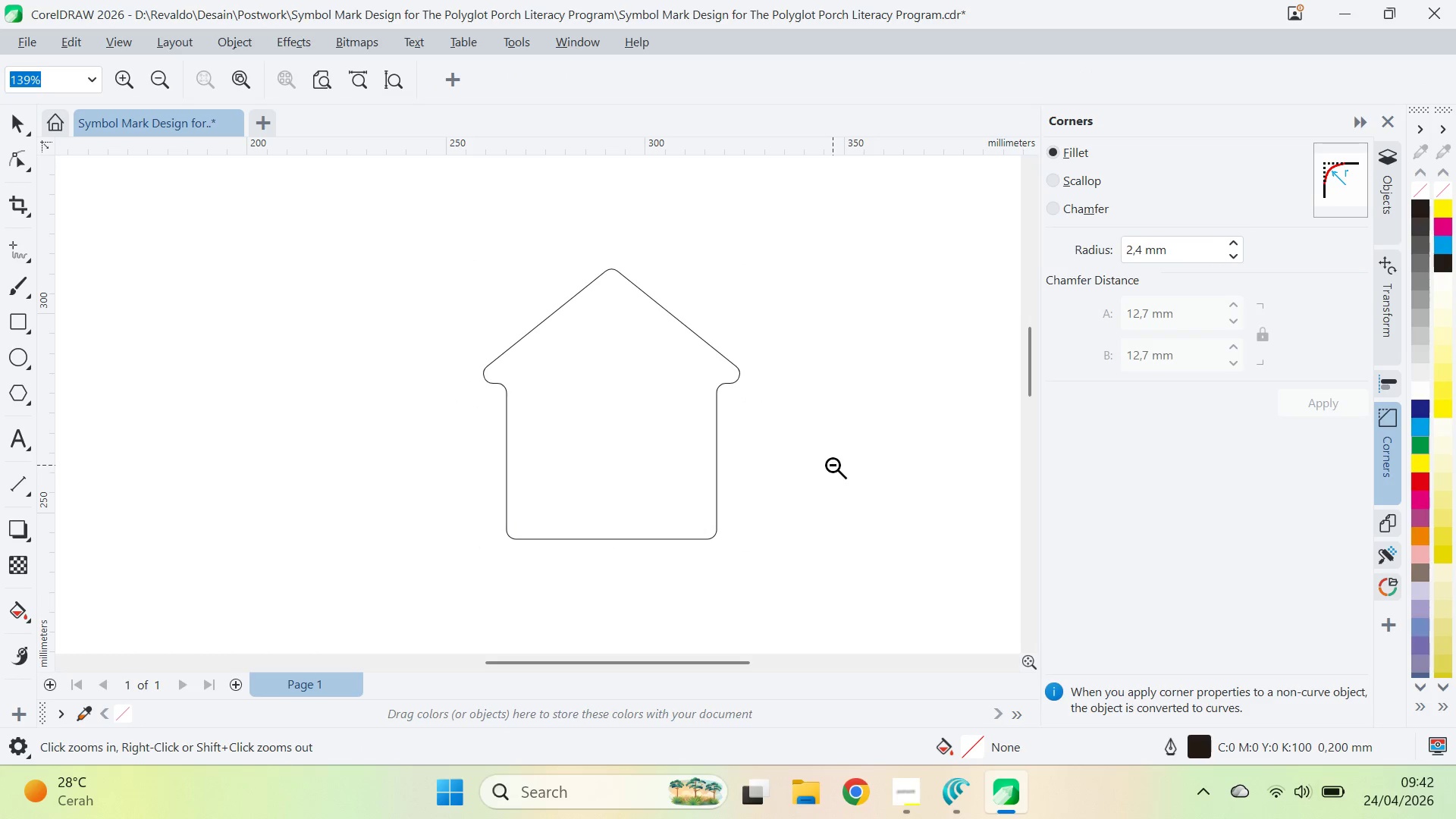 
right_click([833, 465])
 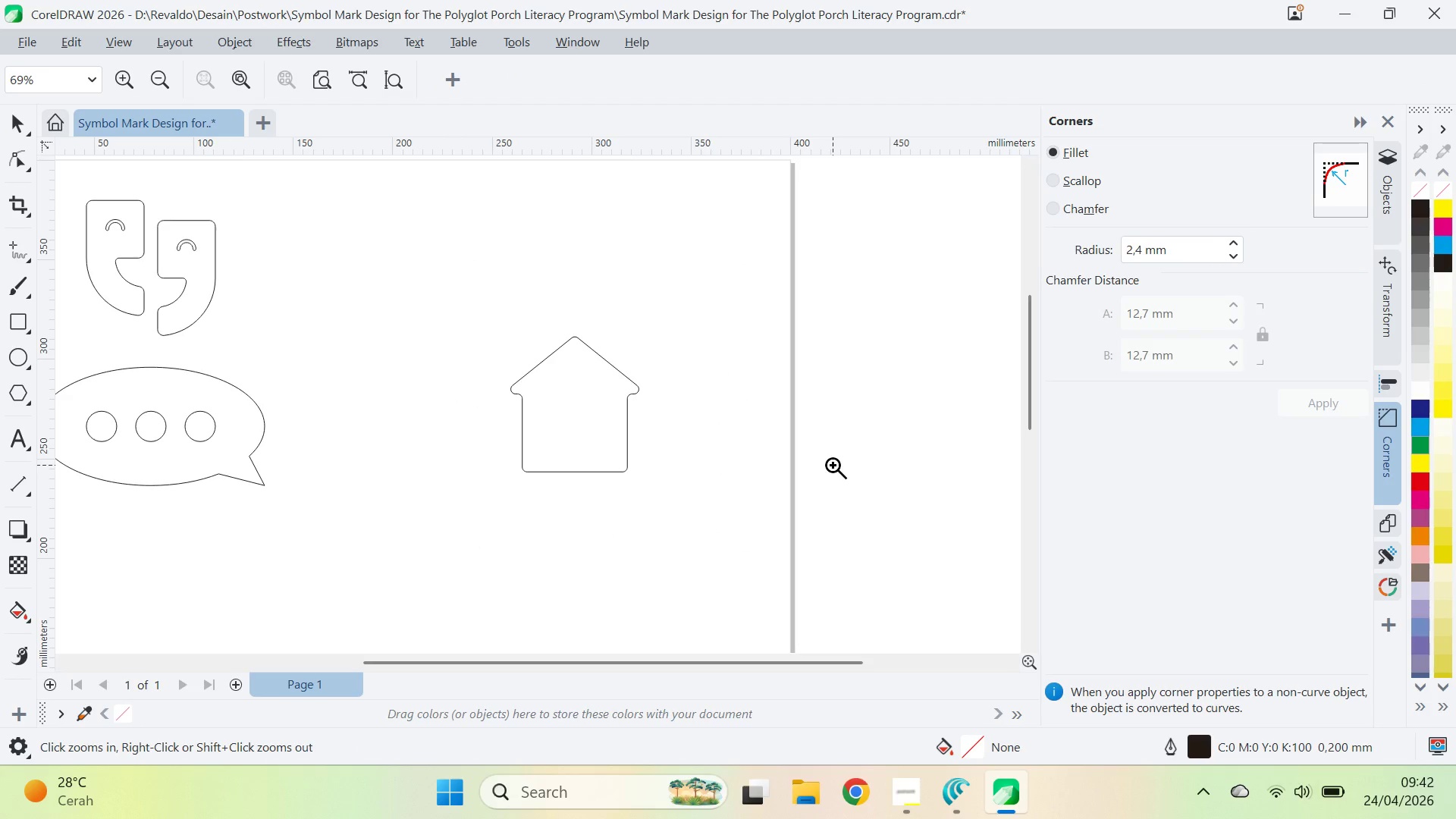 
key(Control+Z)
 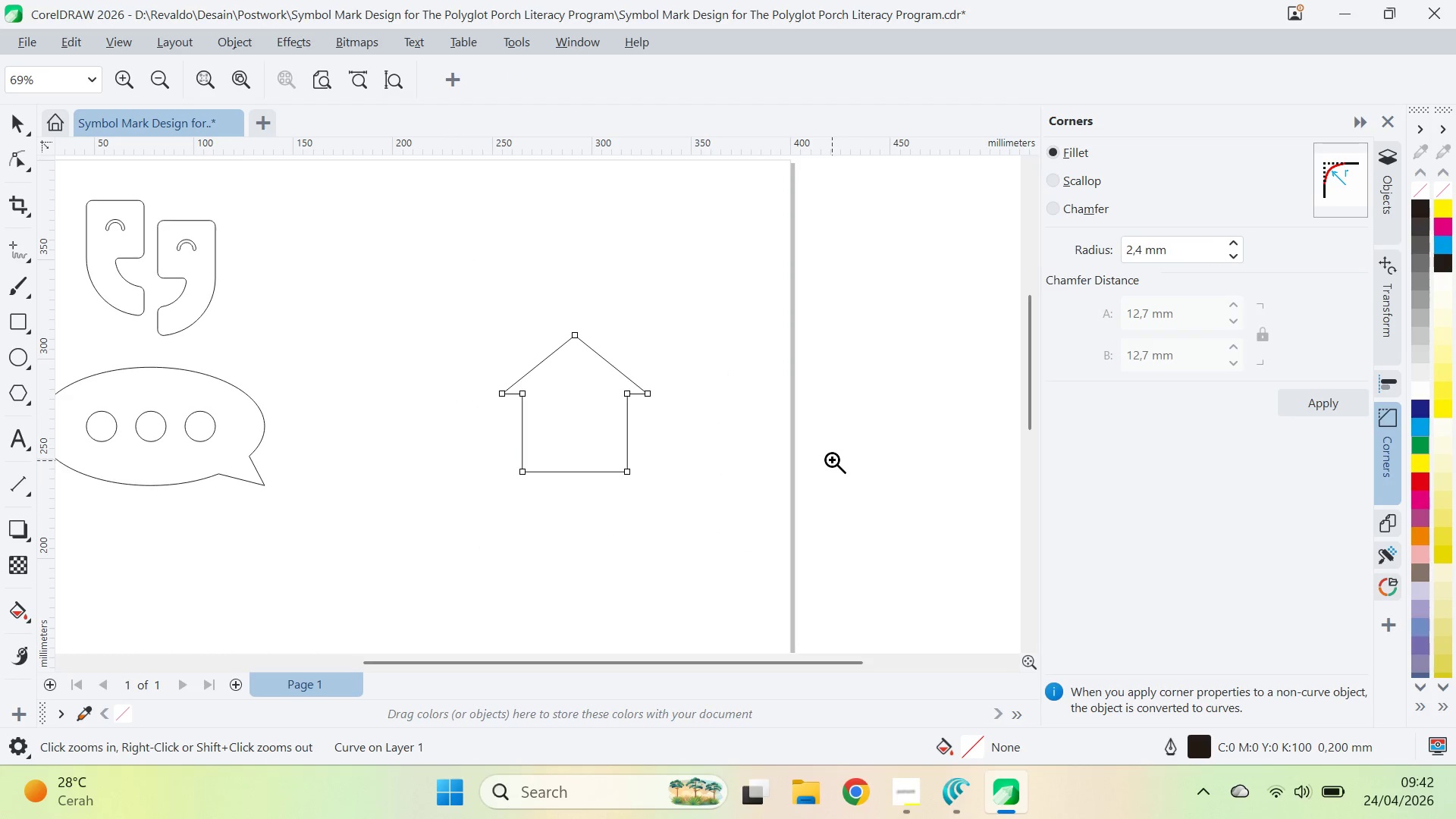 
key(Control+Z)
 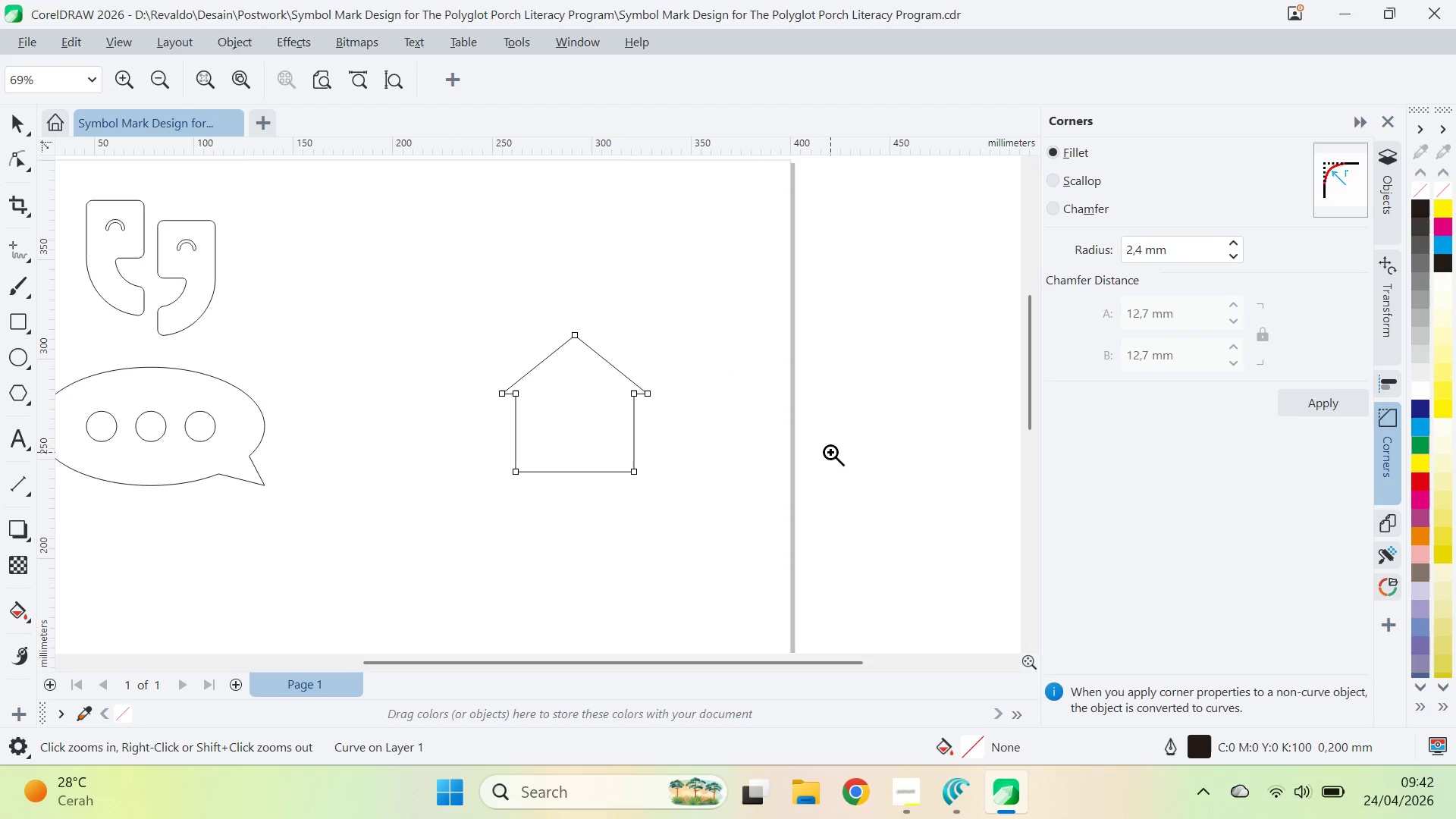 
key(V)
 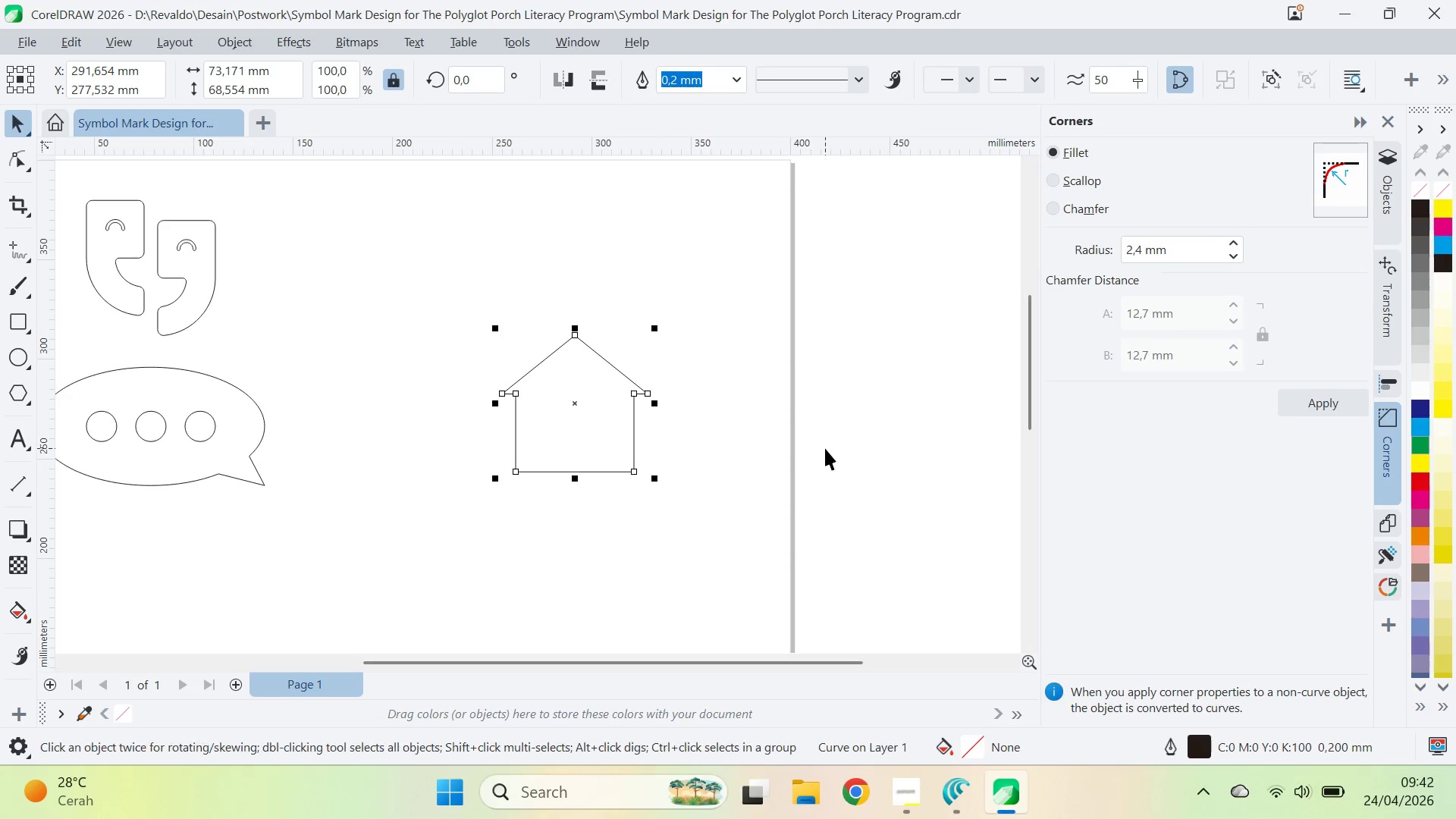 
left_click([825, 448])
 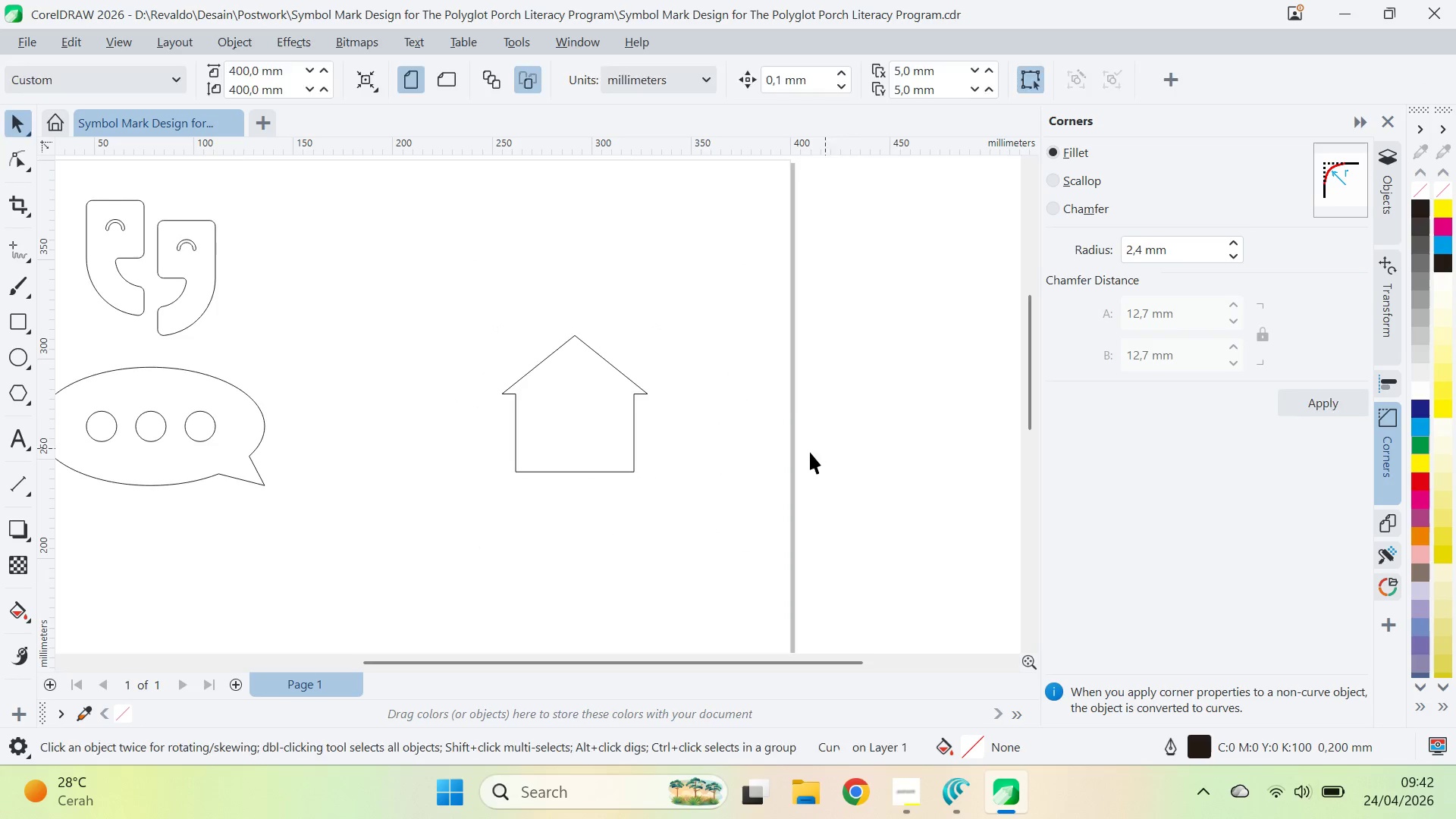 
key(Q)
 